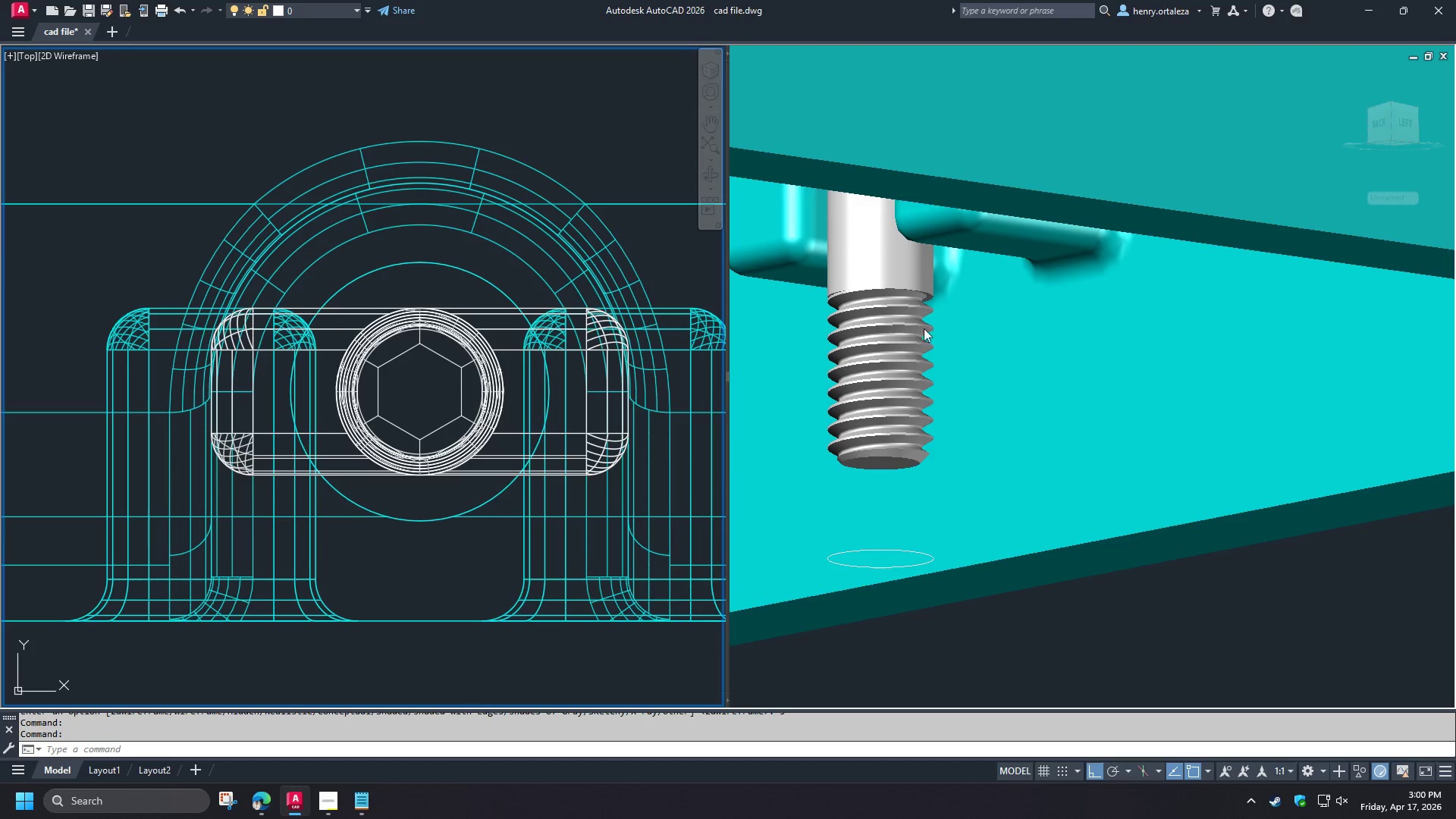 
left_click([849, 288])
 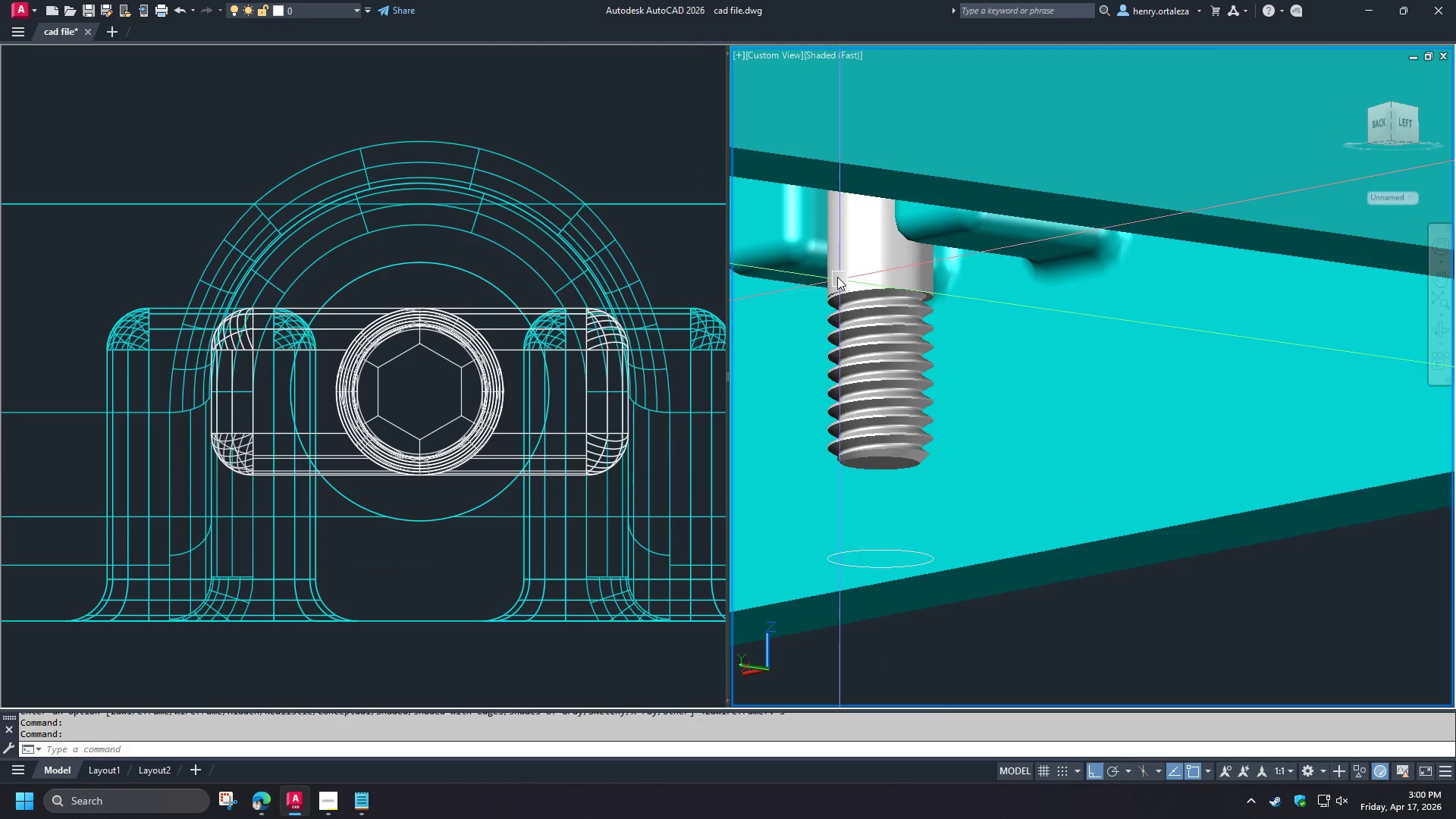 
scroll: coordinate [837, 275], scroll_direction: up, amount: 5.0
 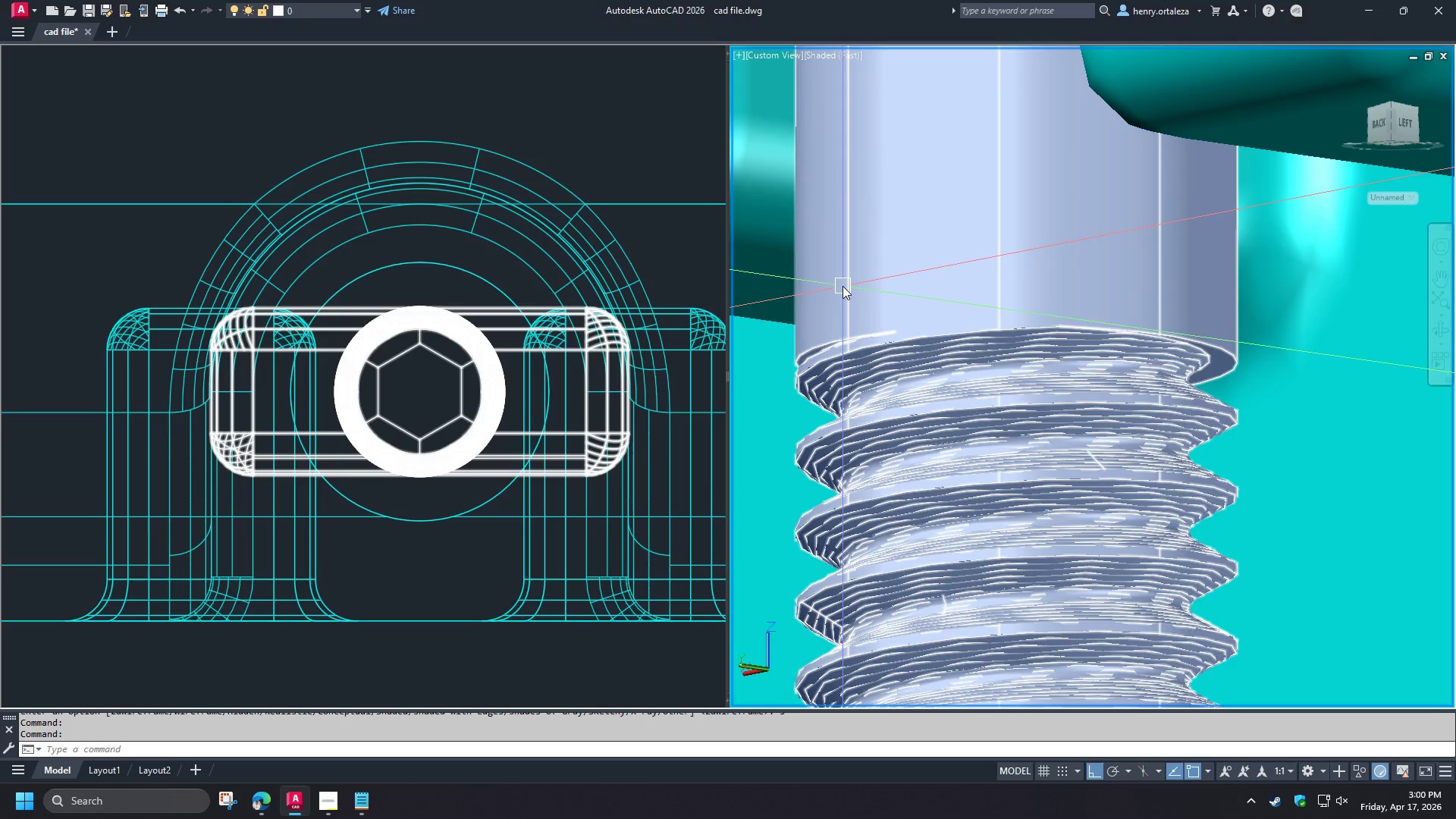 
hold_key(key=ShiftLeft, duration=1.17)
 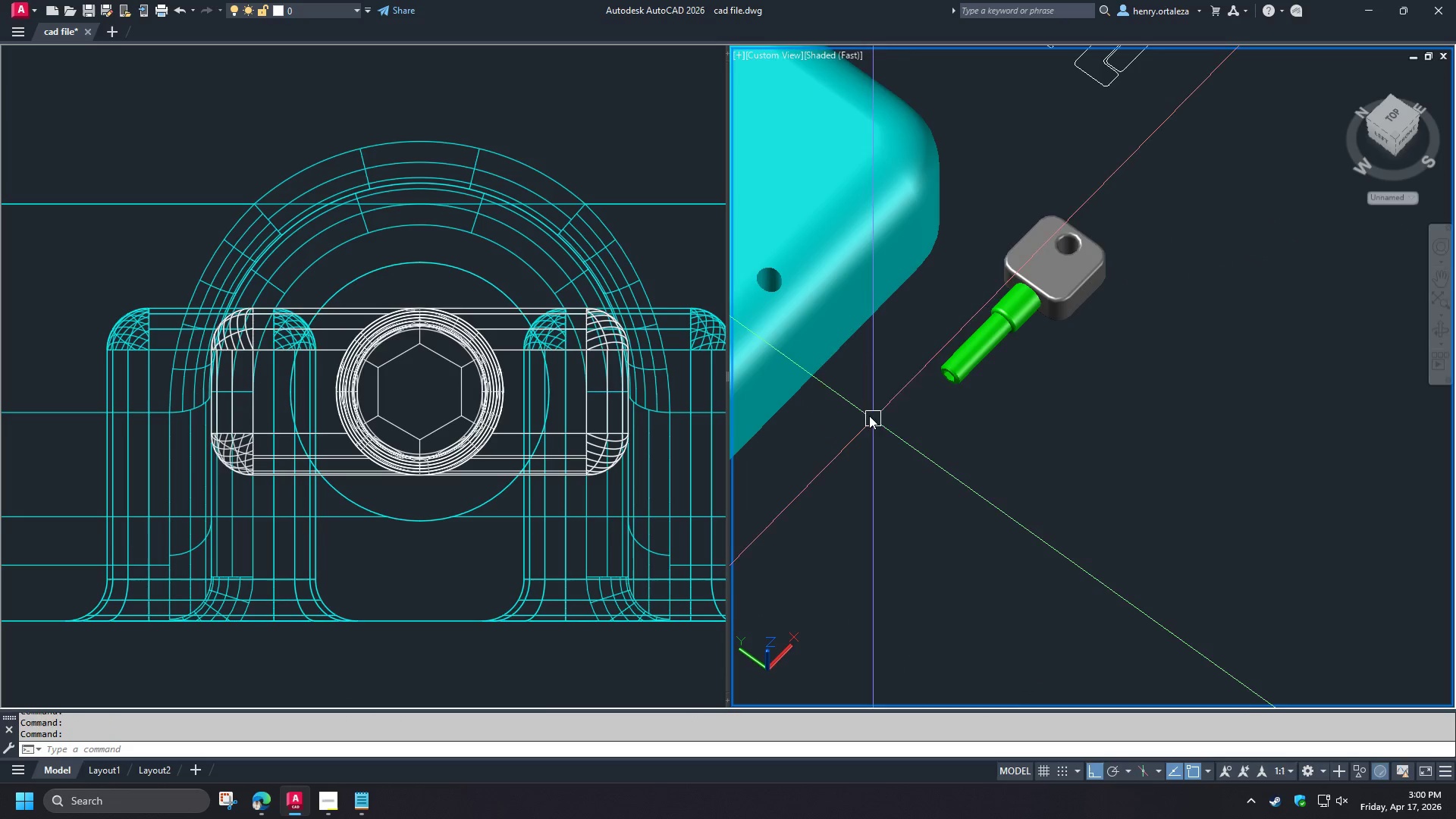 
scroll: coordinate [849, 300], scroll_direction: down, amount: 7.0
 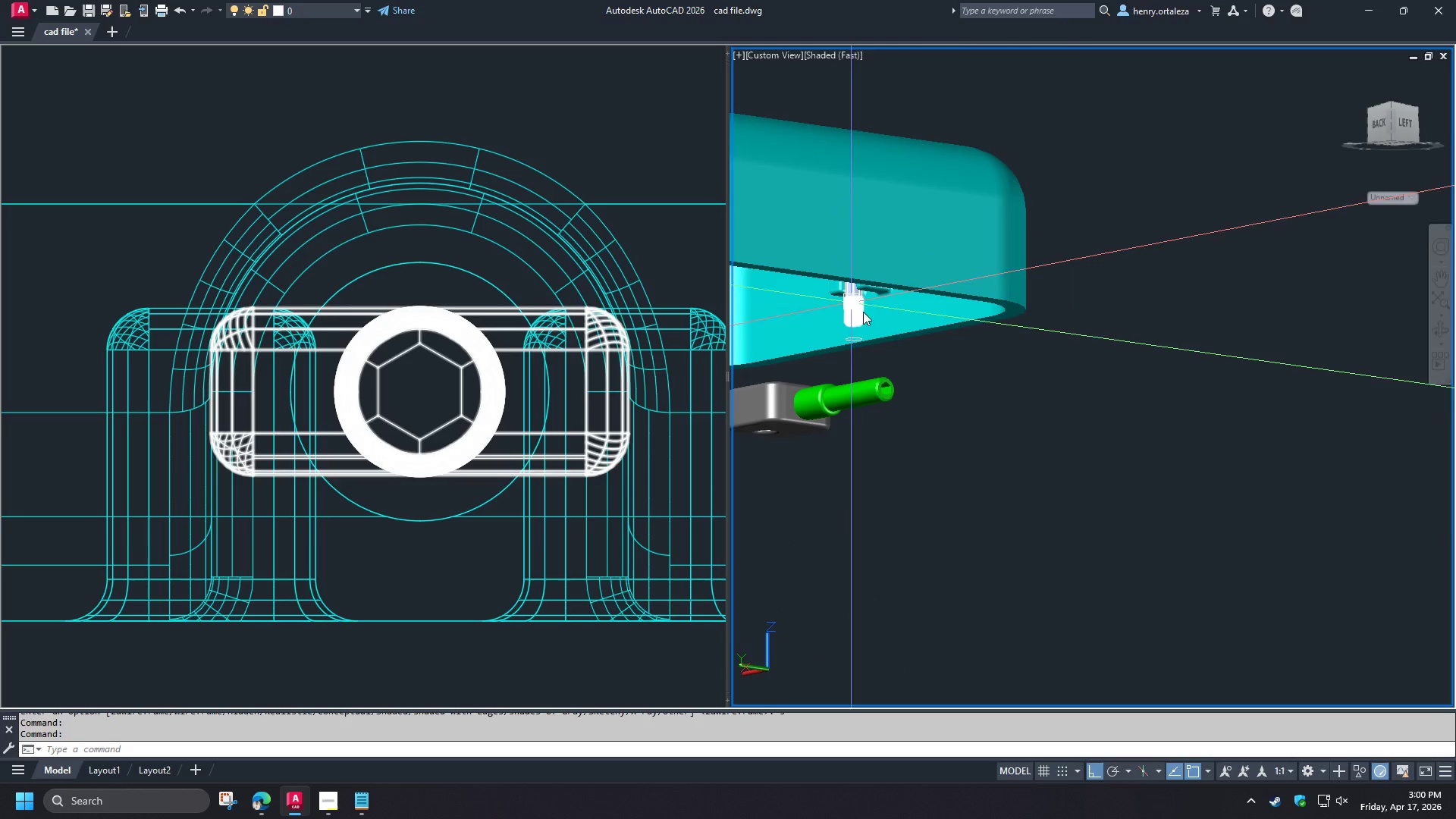 
type(vs 2 )
 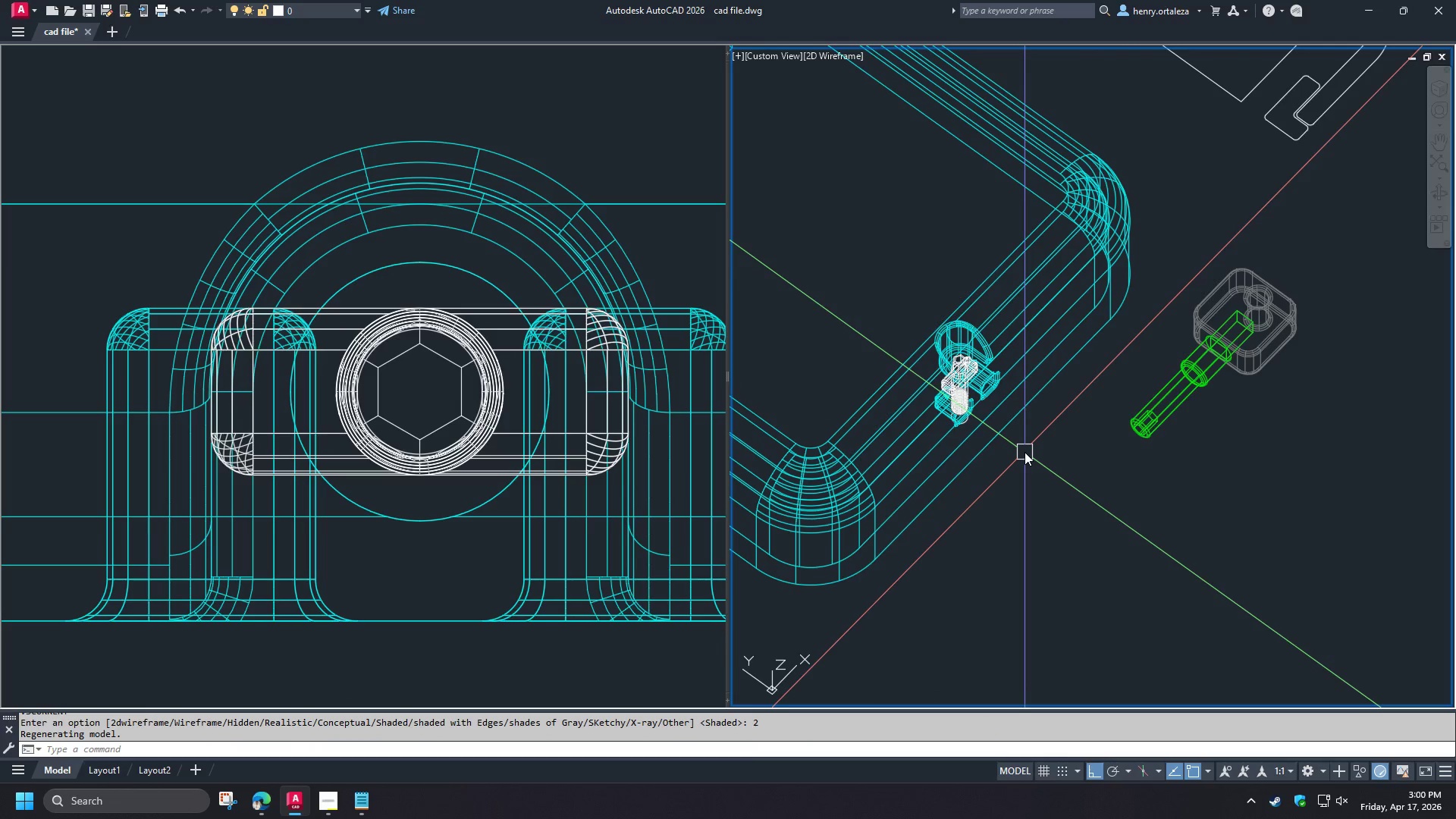 
type(la )
 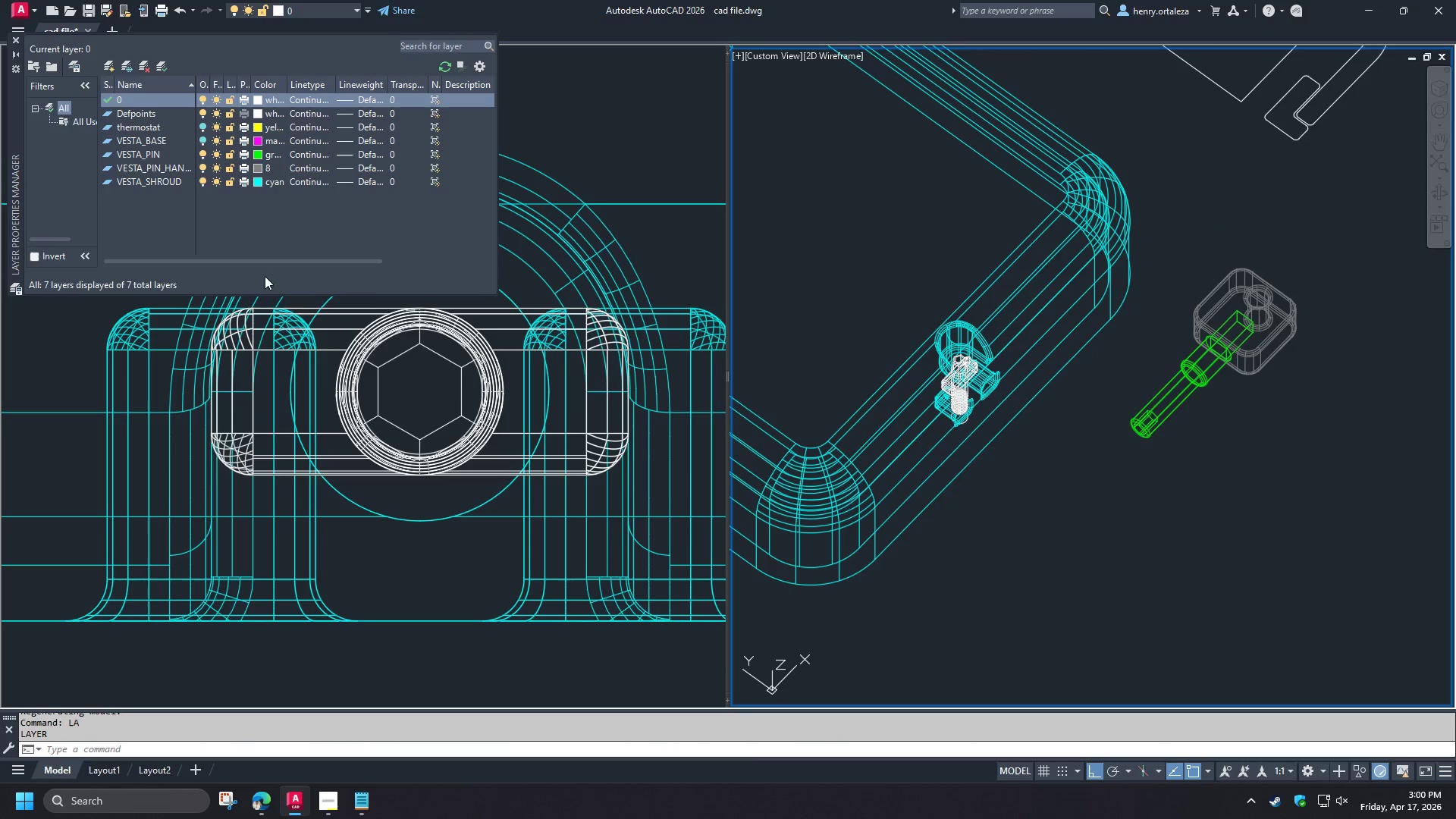 
left_click([168, 206])
 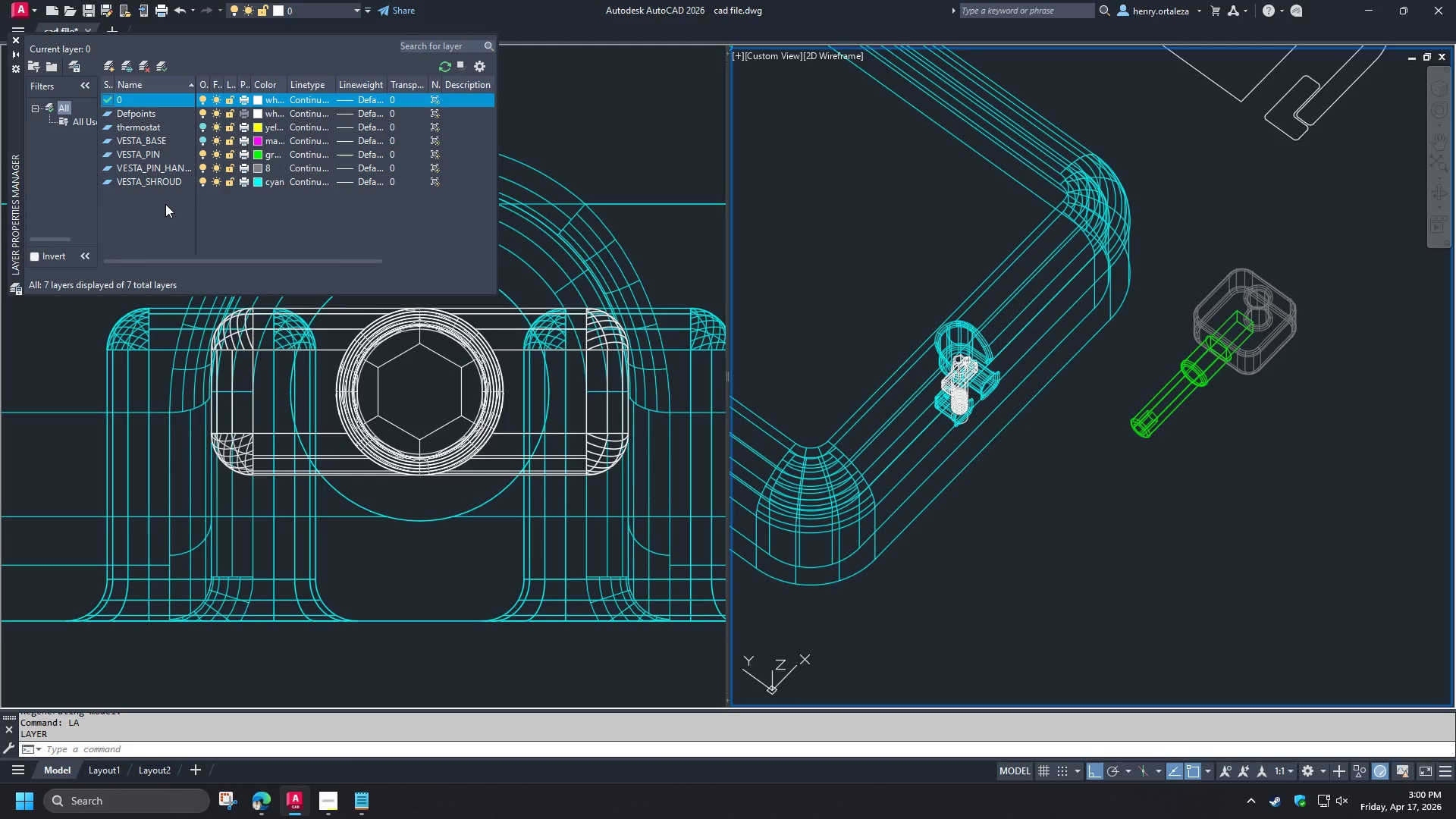 
wait(8.42)
 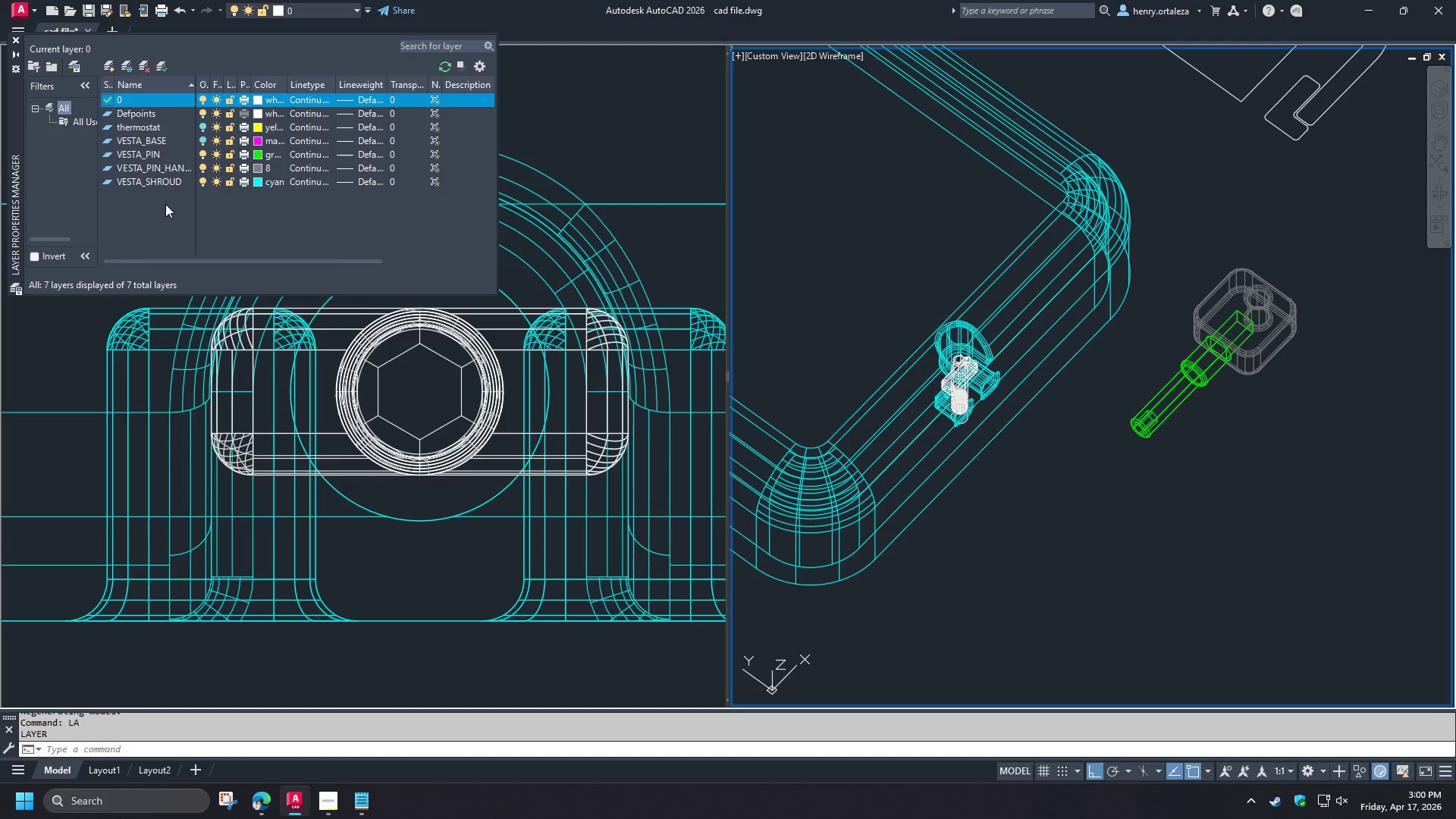 
left_click([105, 70])
 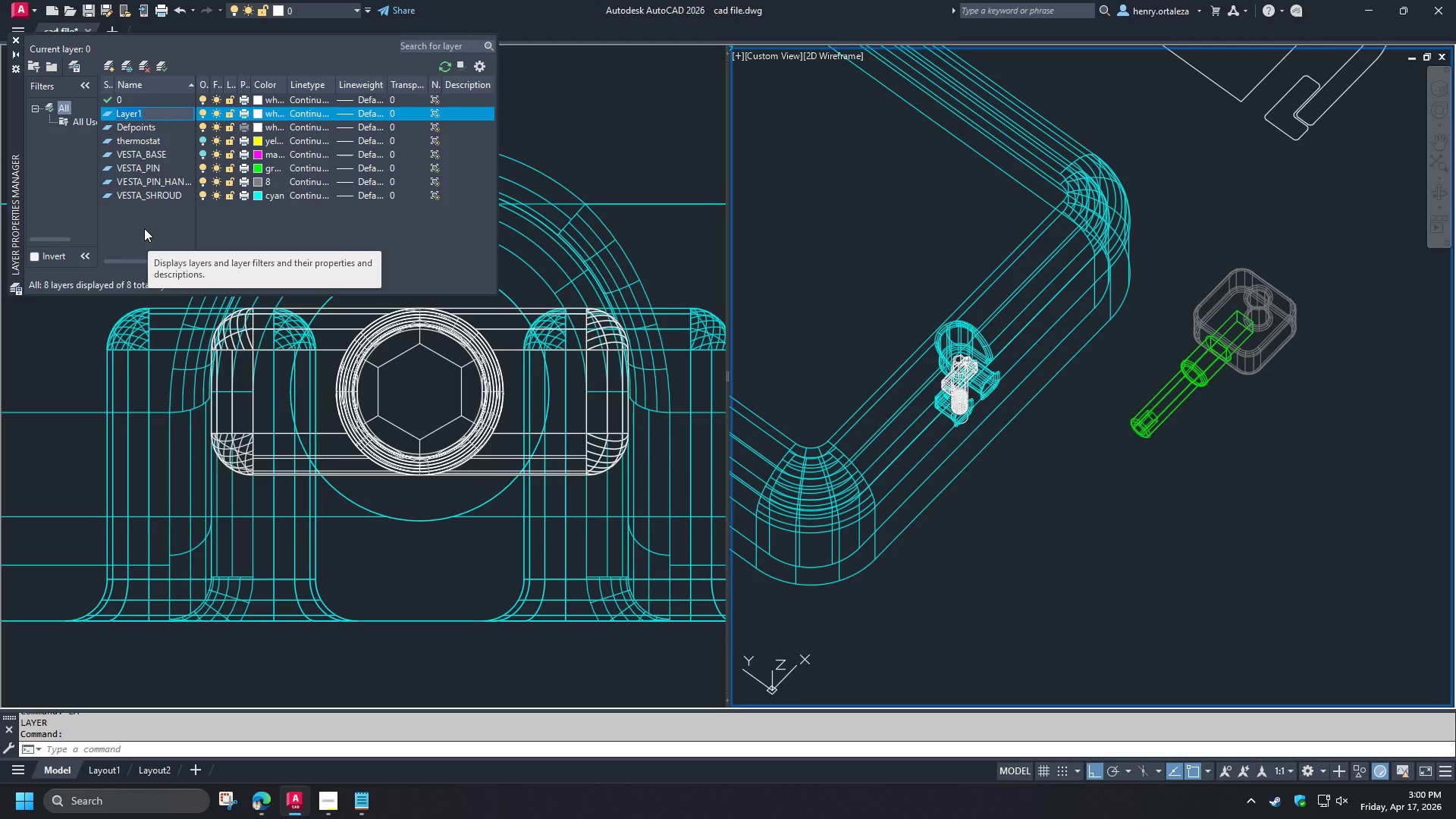 
wait(8.62)
 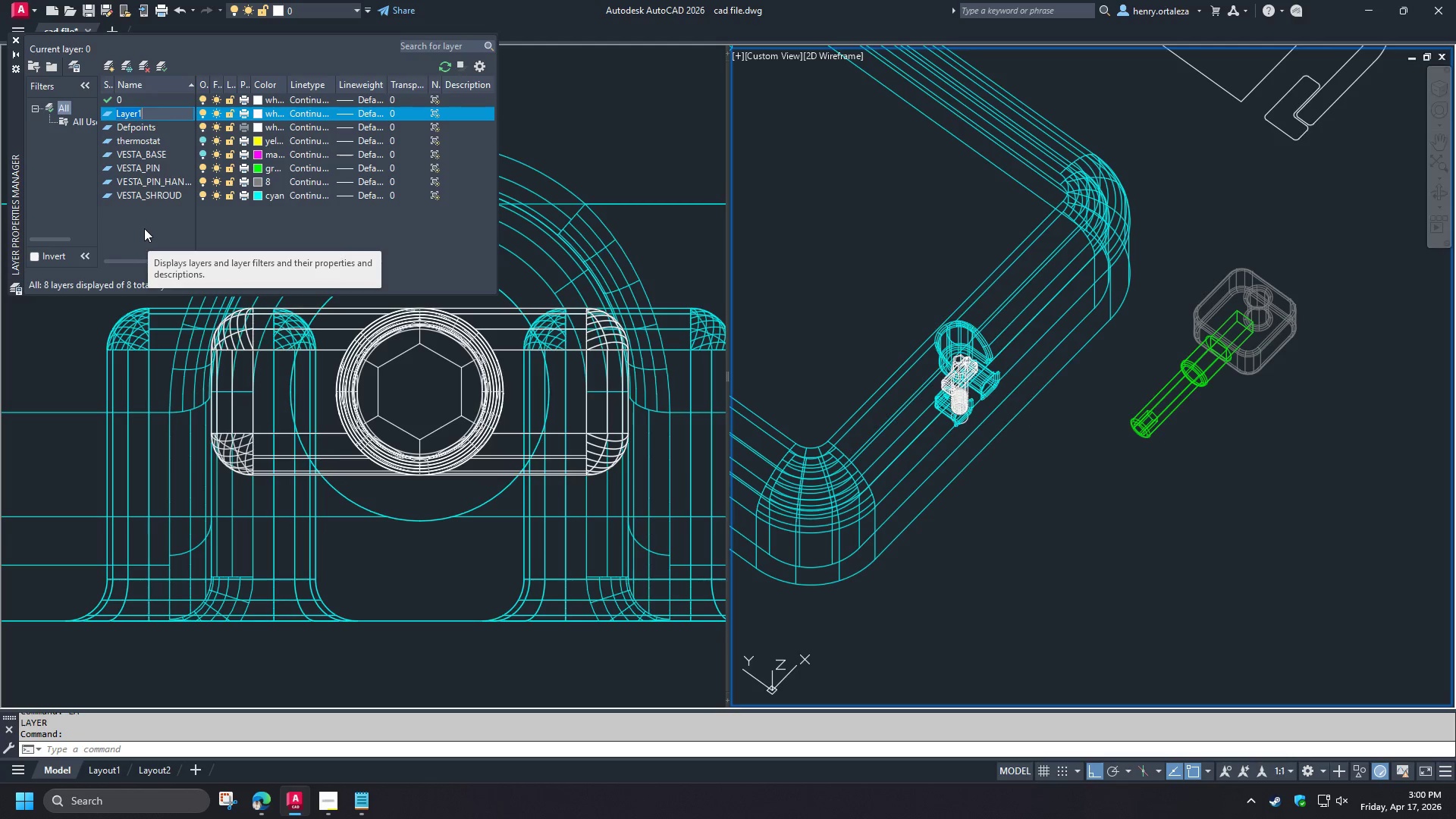 
type(VESTA)
 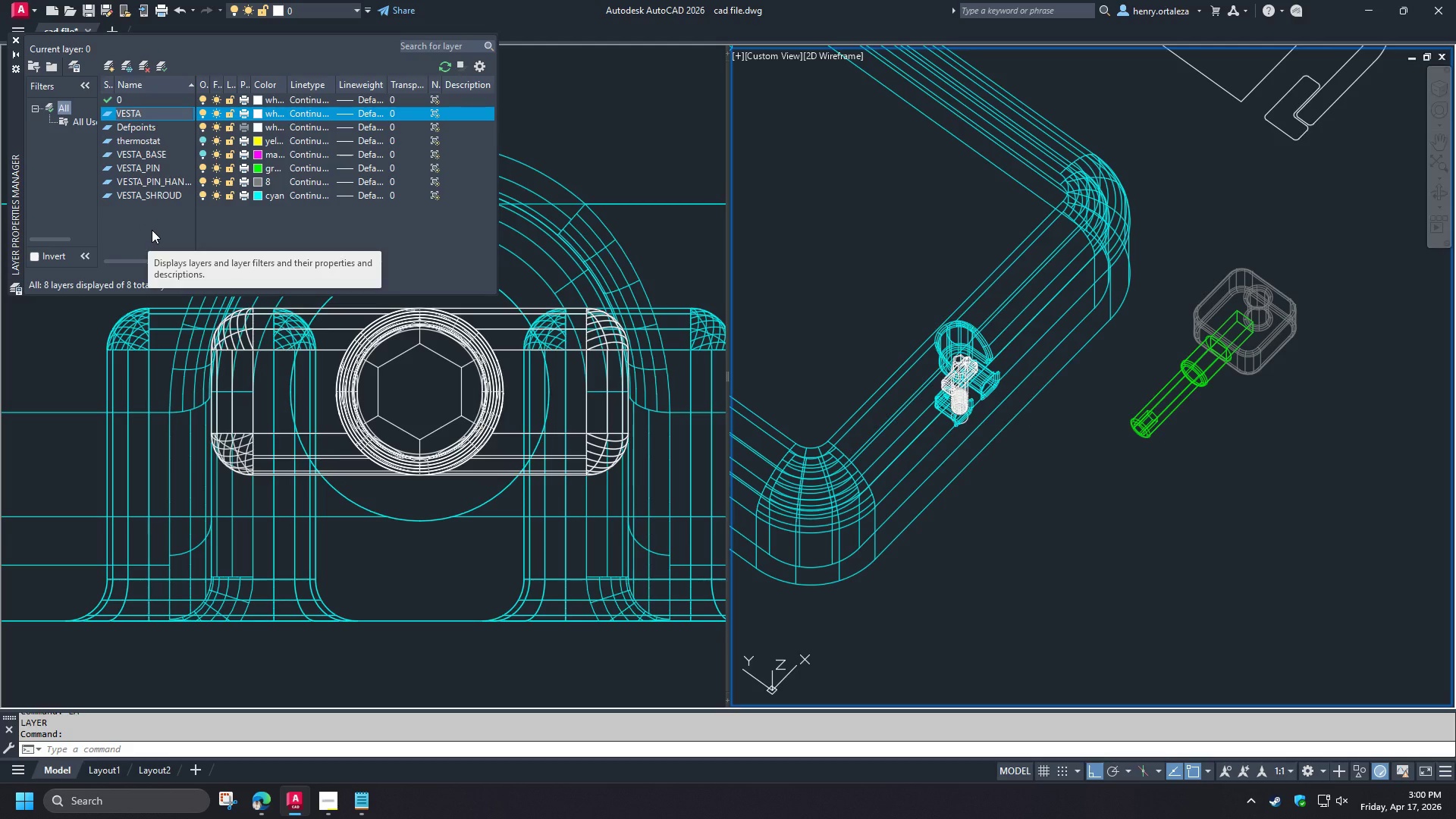 
wait(9.0)
 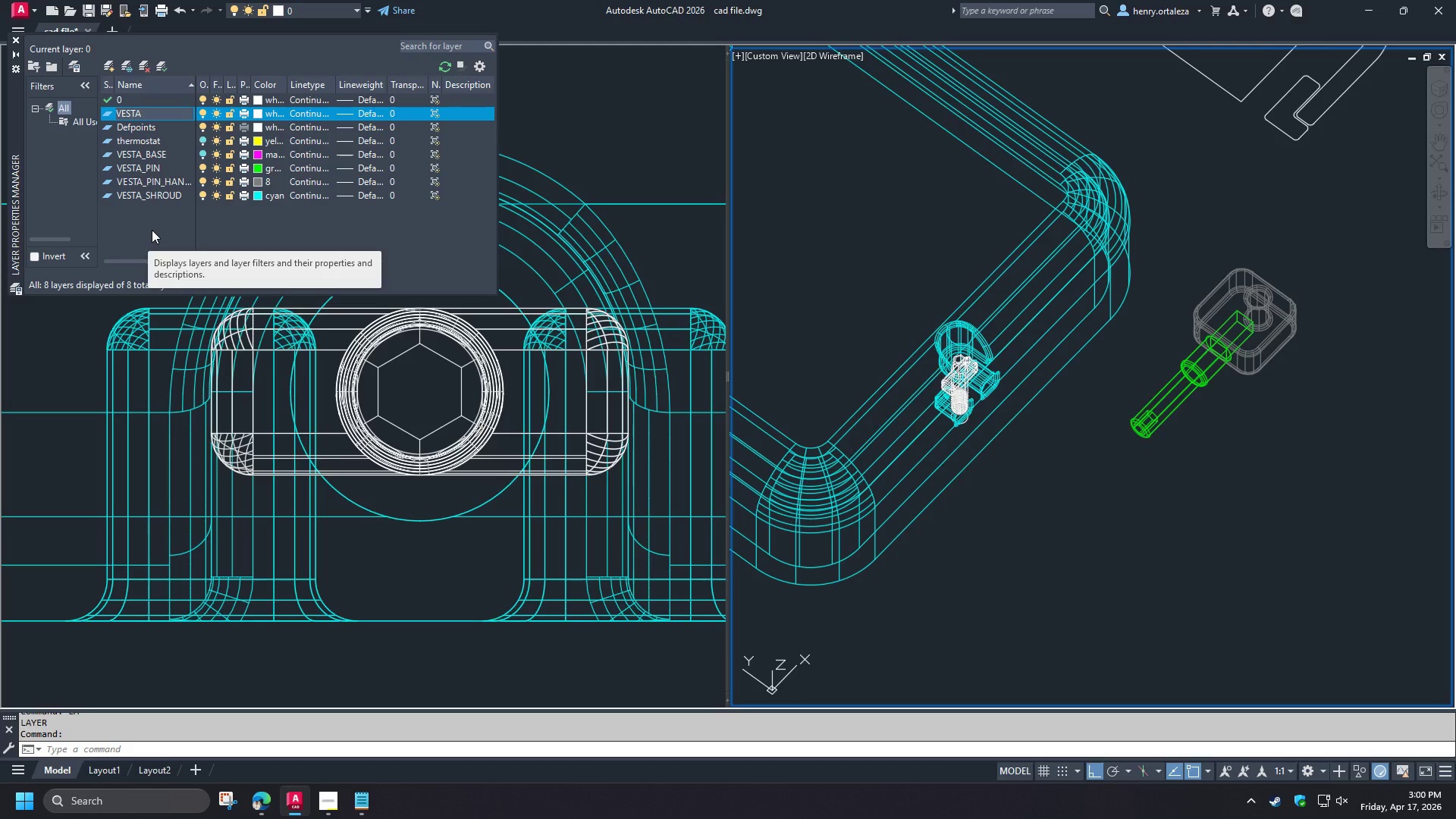 
type(_TRH)
key(Backspace)
key(Backspace)
type(HG)
key(Backspace)
type(READED_PIN)
 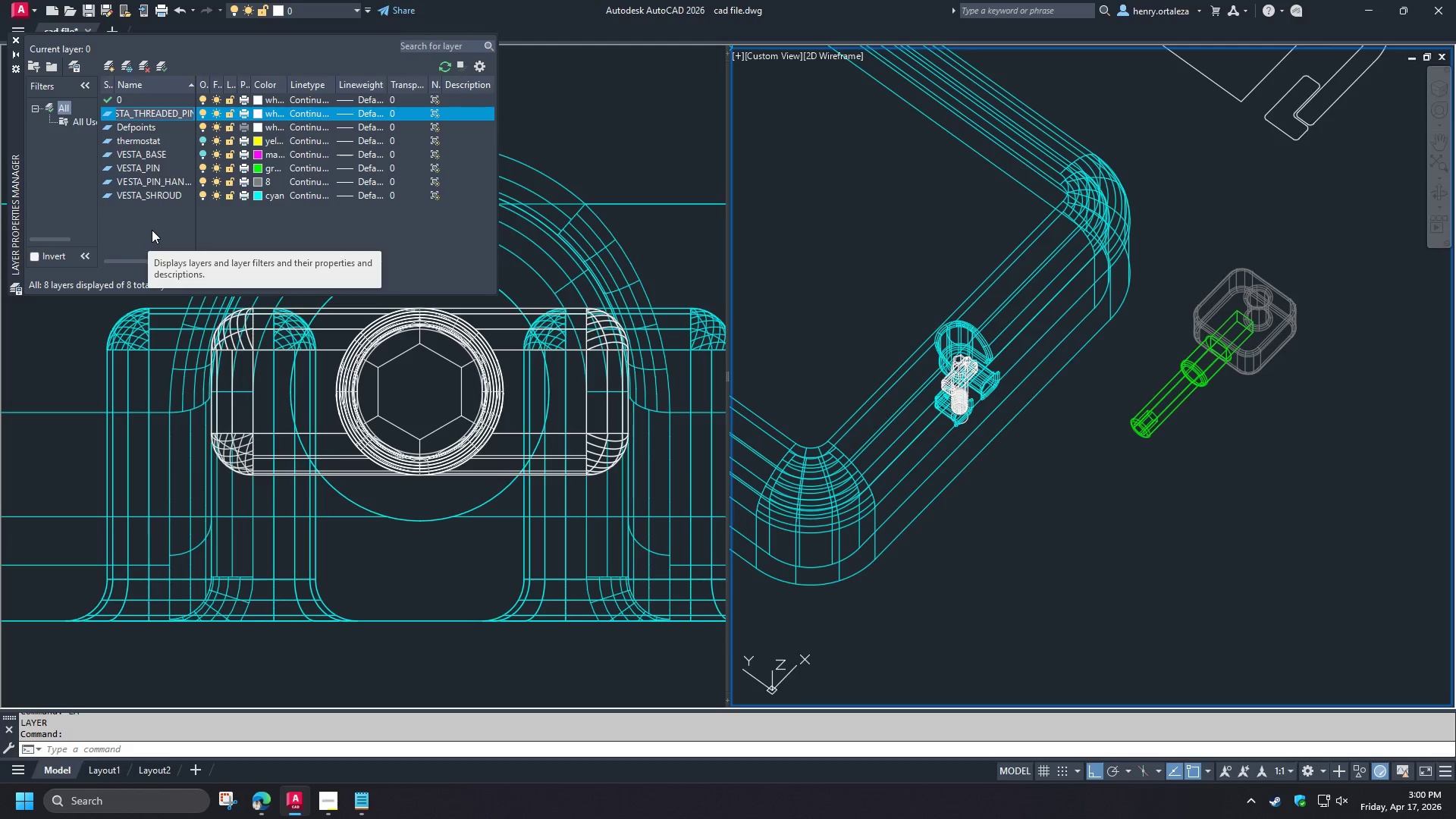 
key(Enter)
 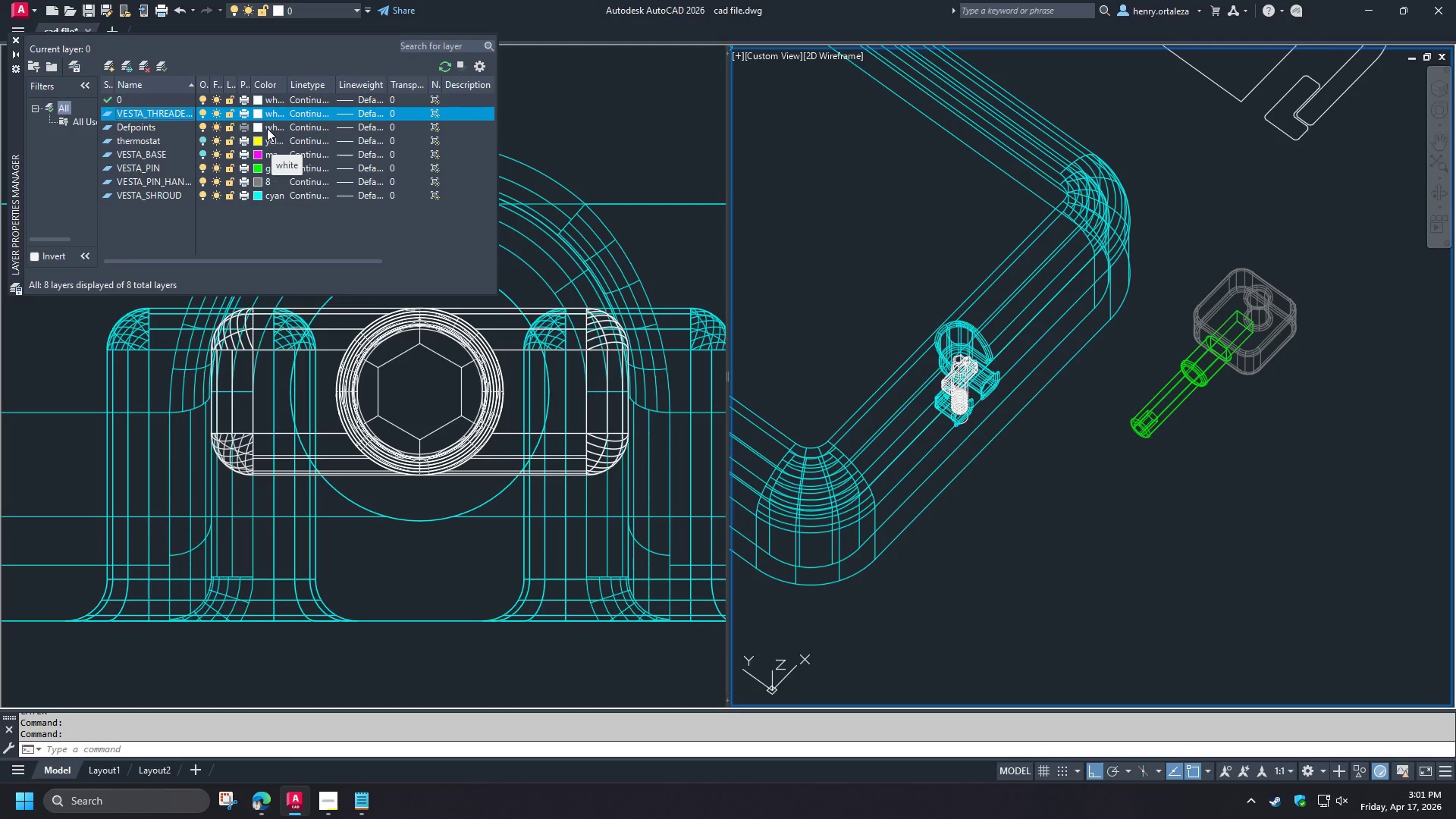 
left_click([259, 119])
 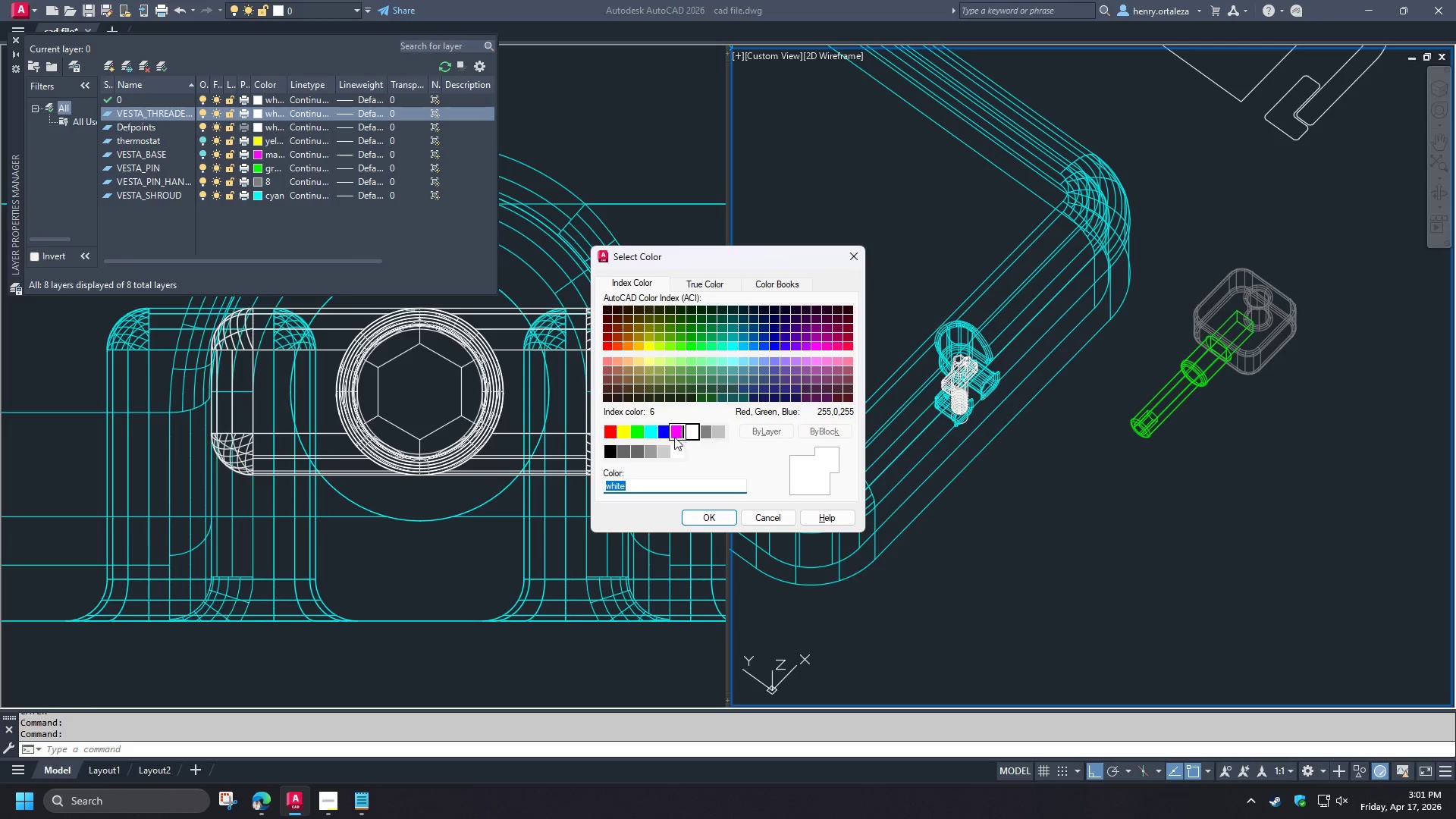 
wait(8.47)
 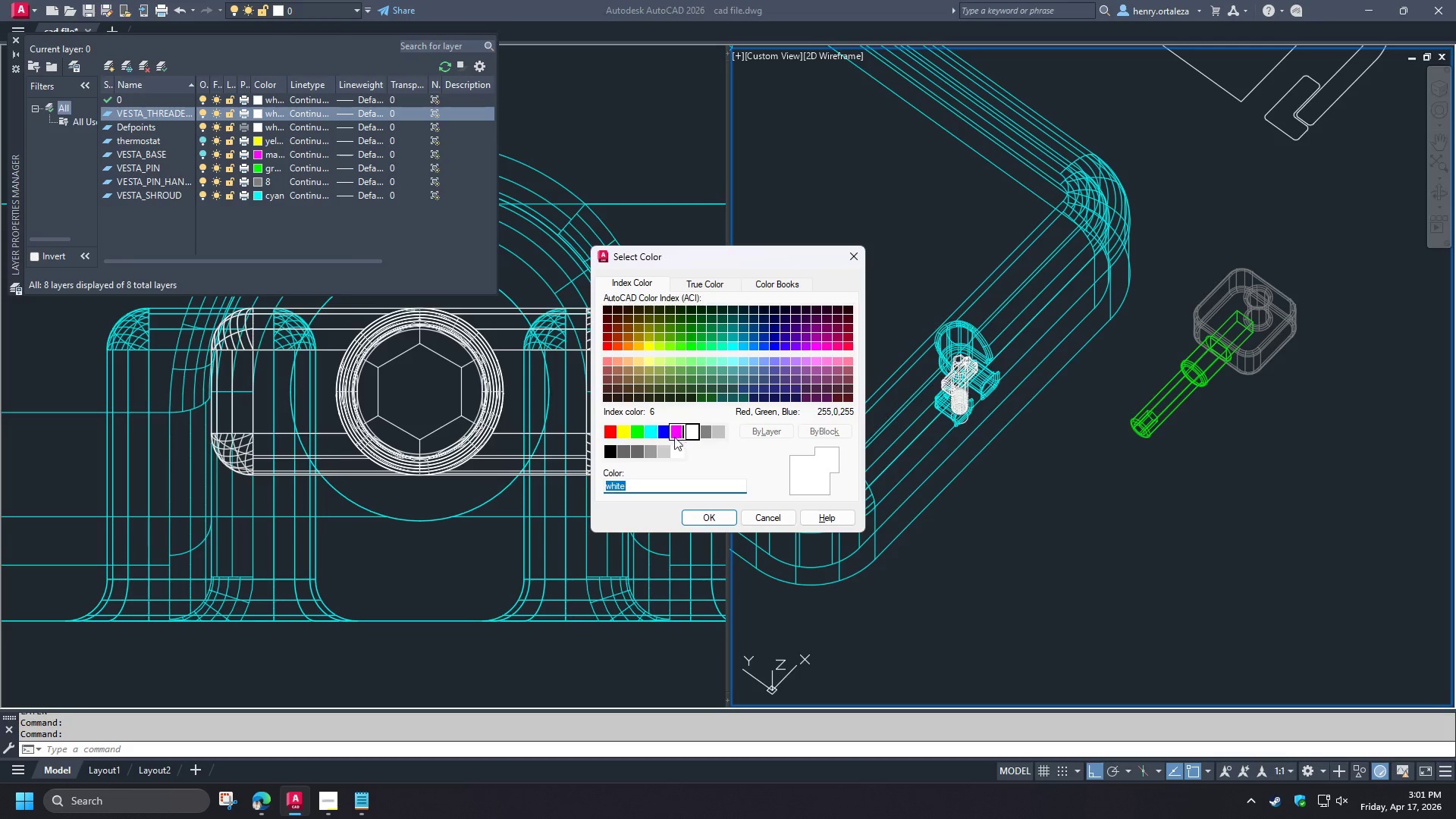 
left_click([666, 435])
 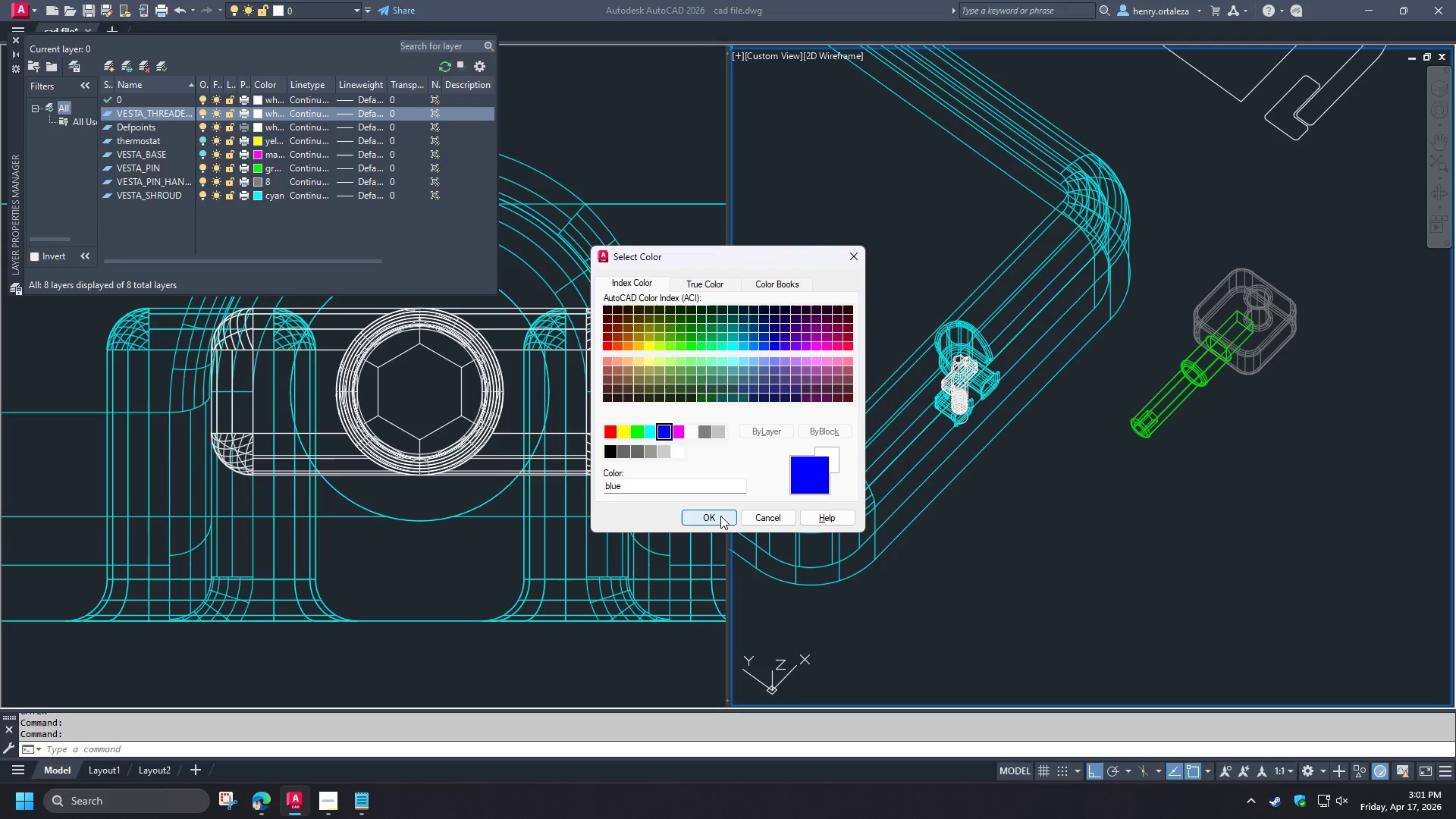 
left_click([720, 517])
 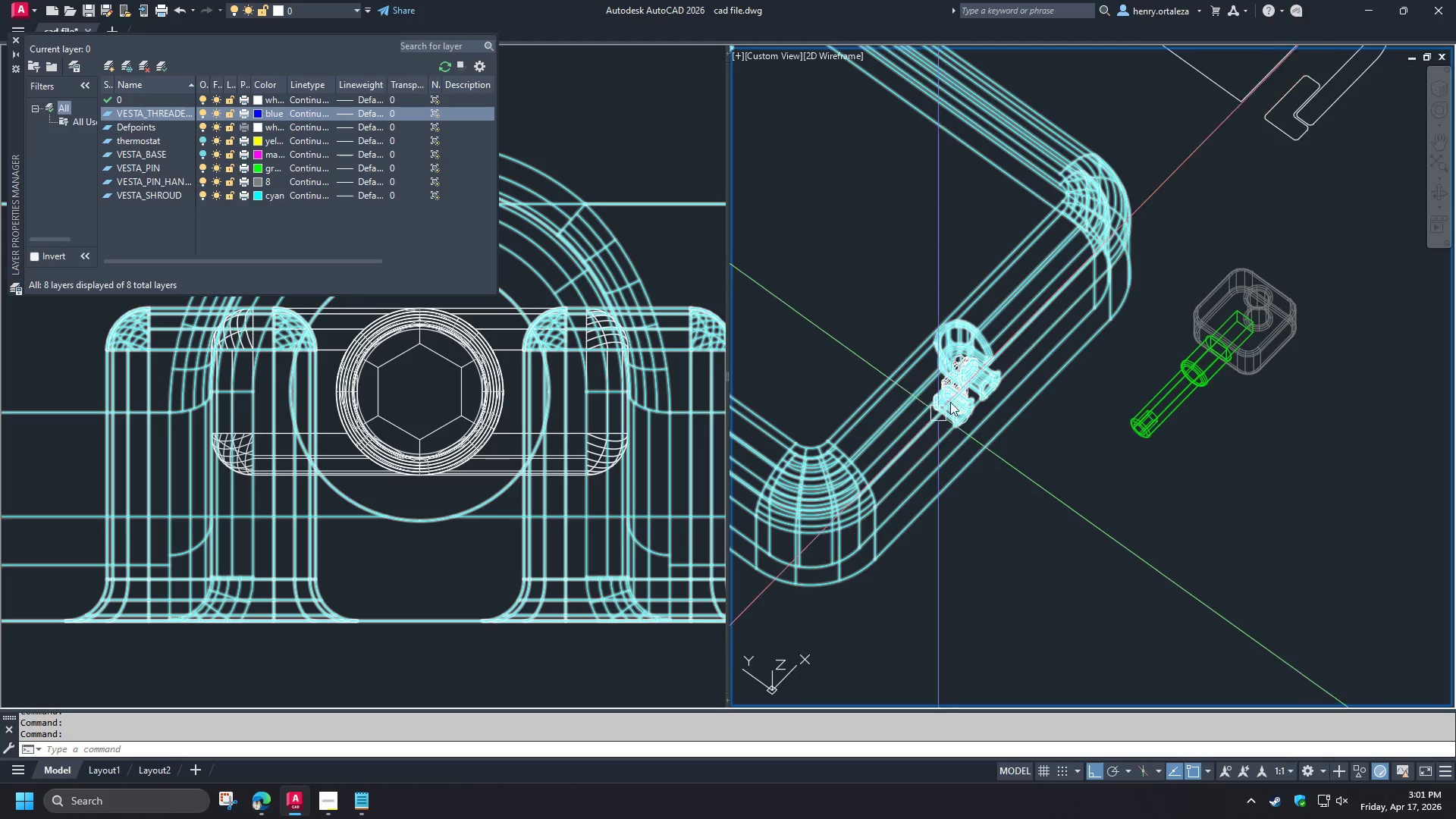 
key(Escape)
 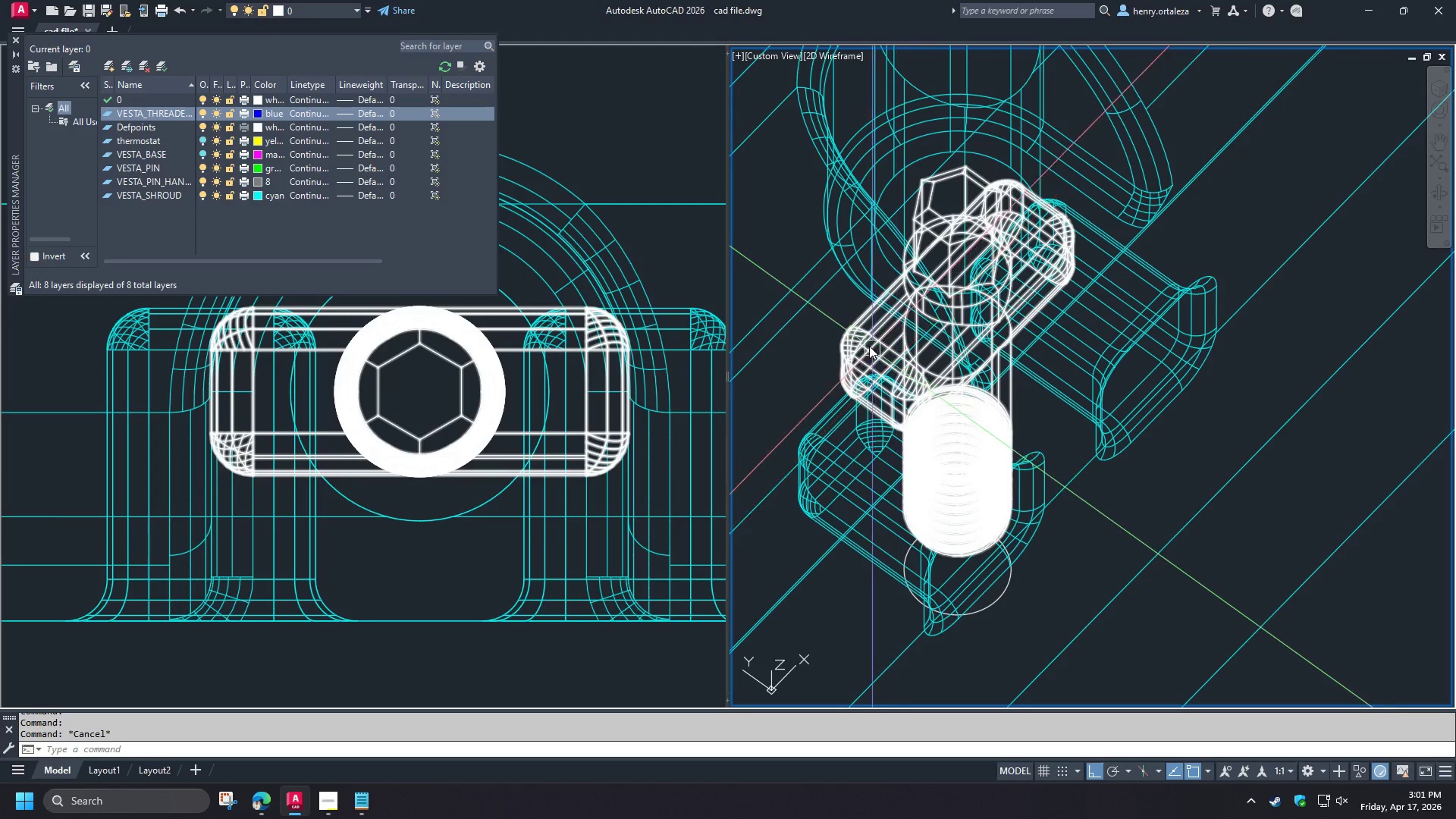 
scroll: coordinate [964, 384], scroll_direction: up, amount: 4.0
 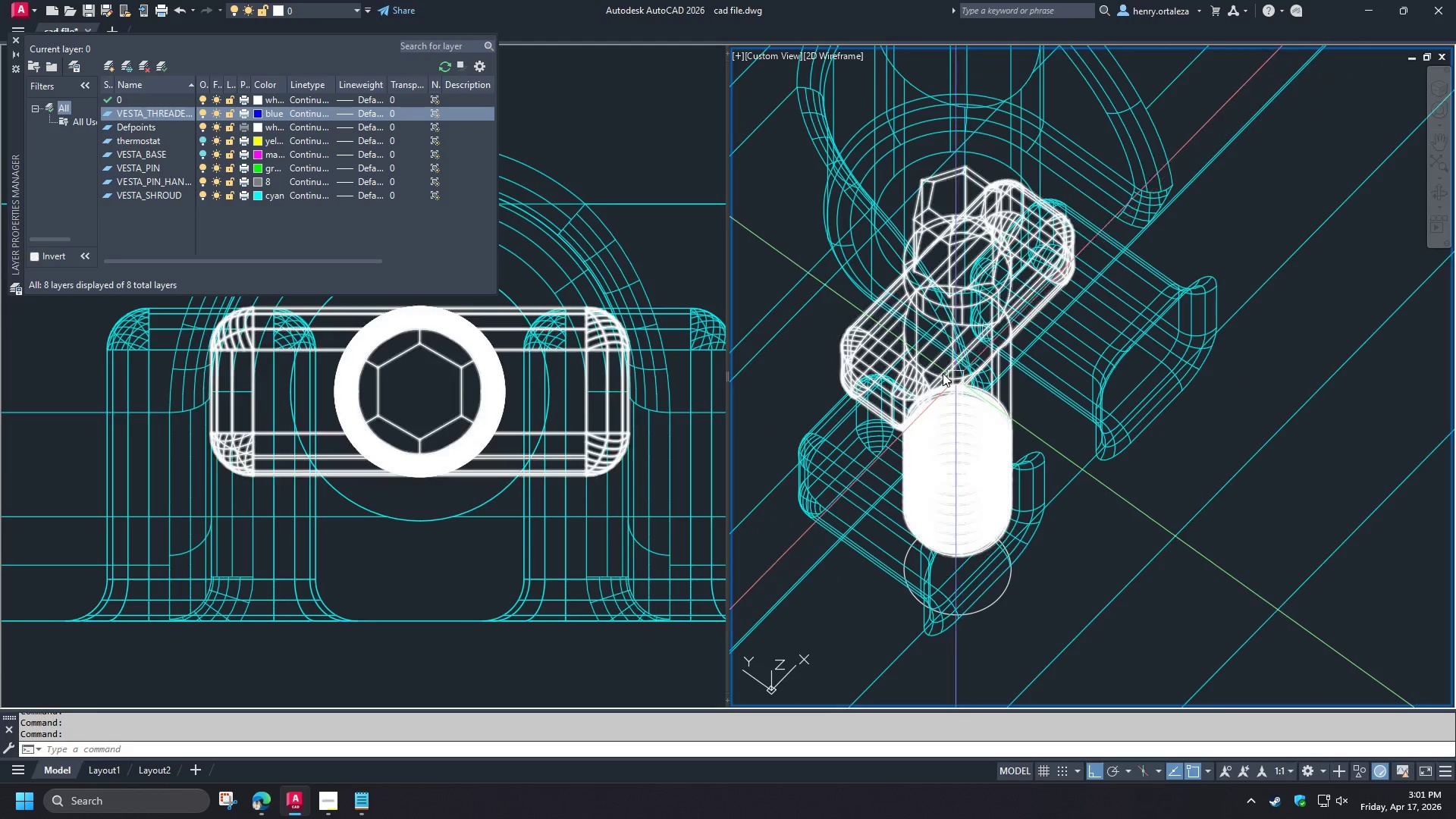 
left_click([869, 344])
 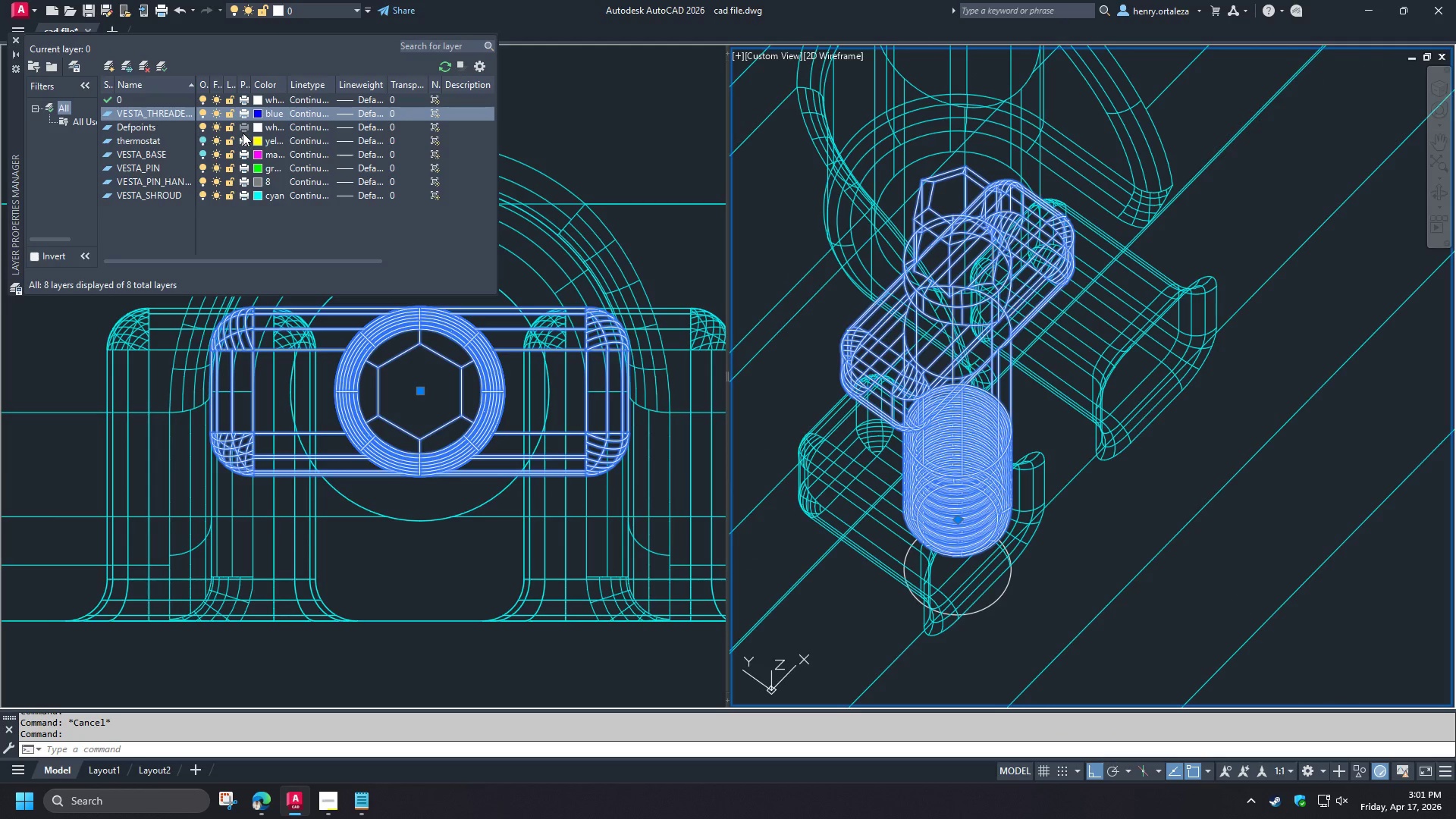 
left_click([302, 9])
 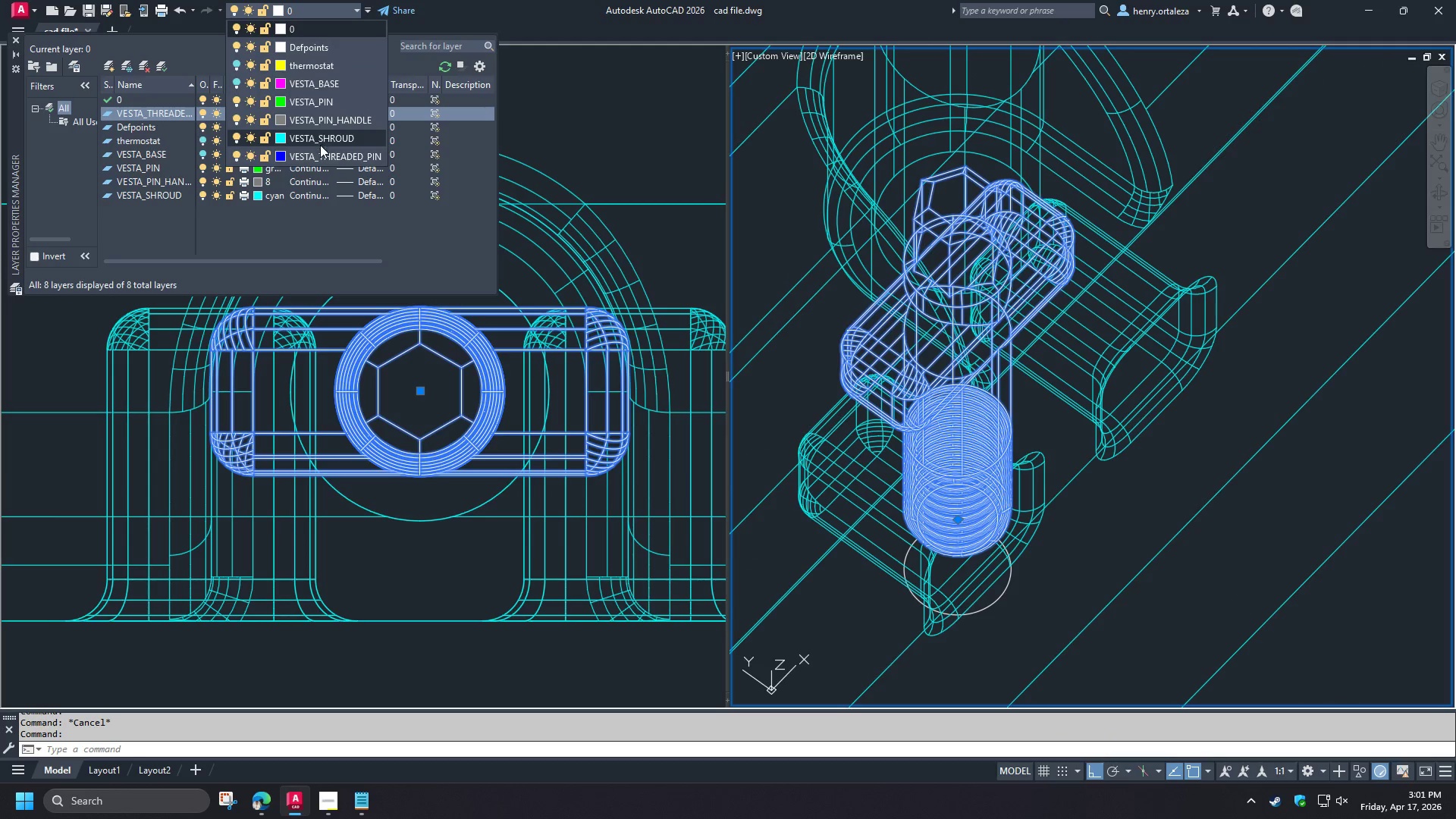 
left_click([321, 149])
 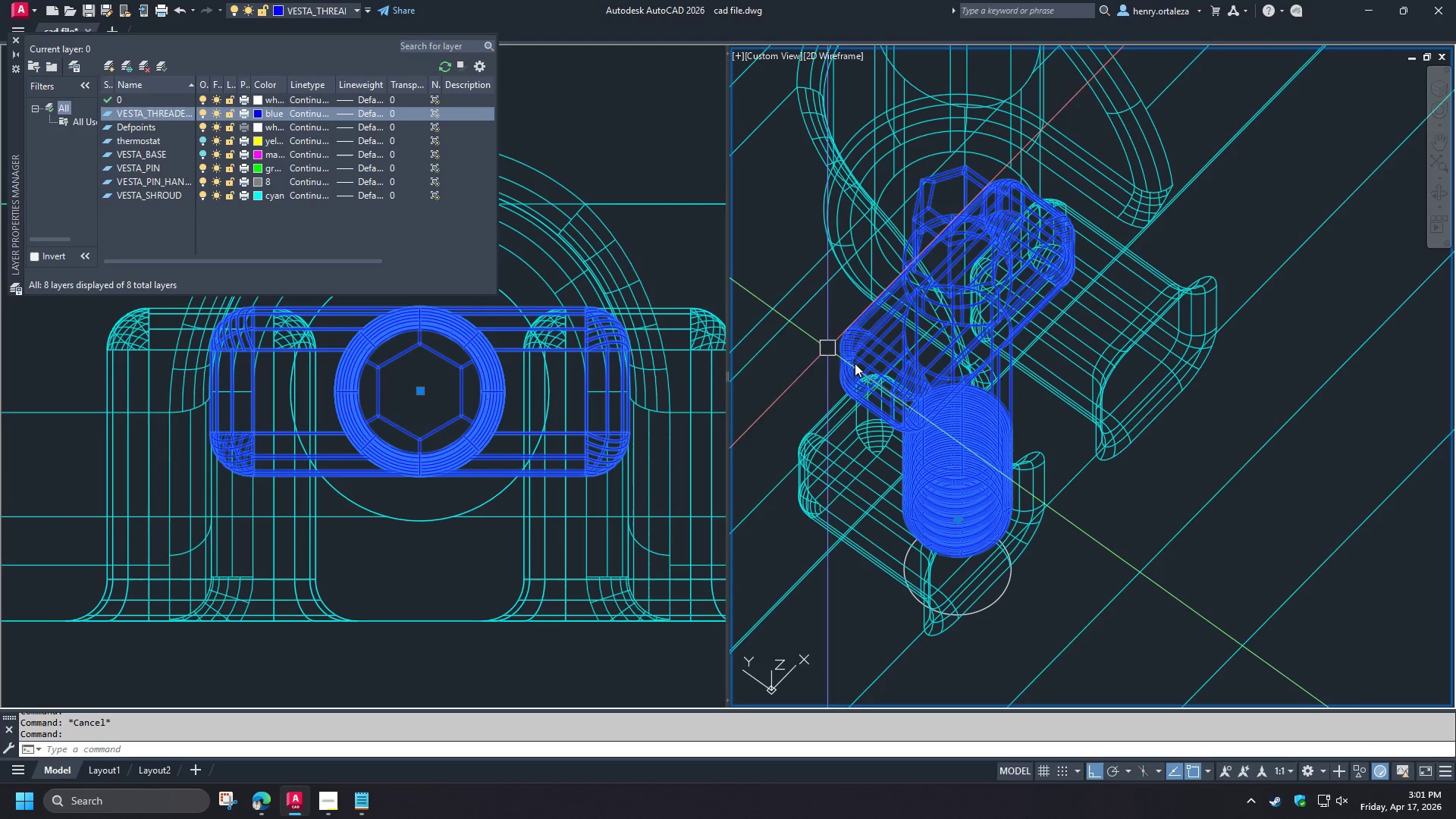 
key(Escape)
 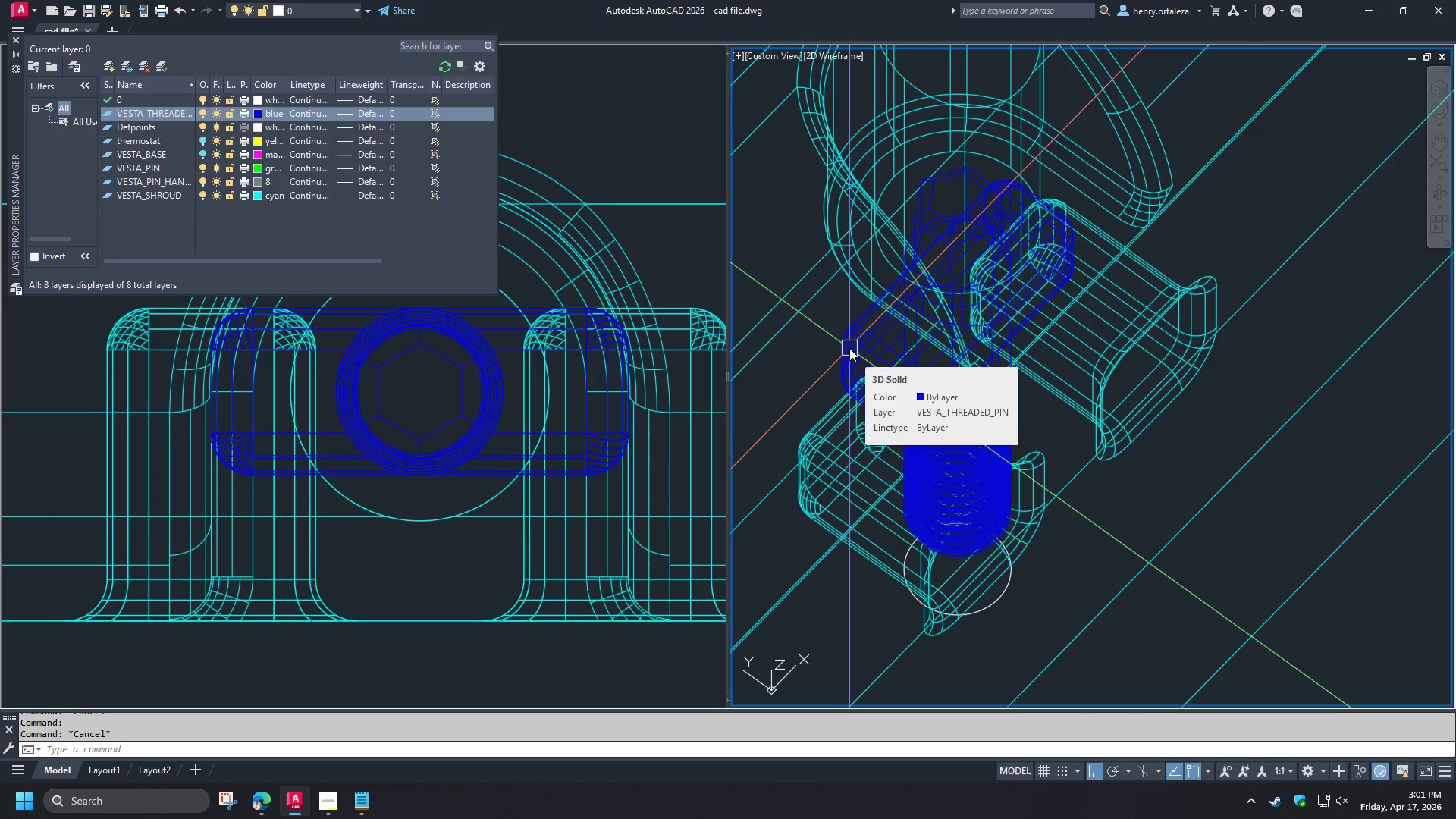 
key(R)
 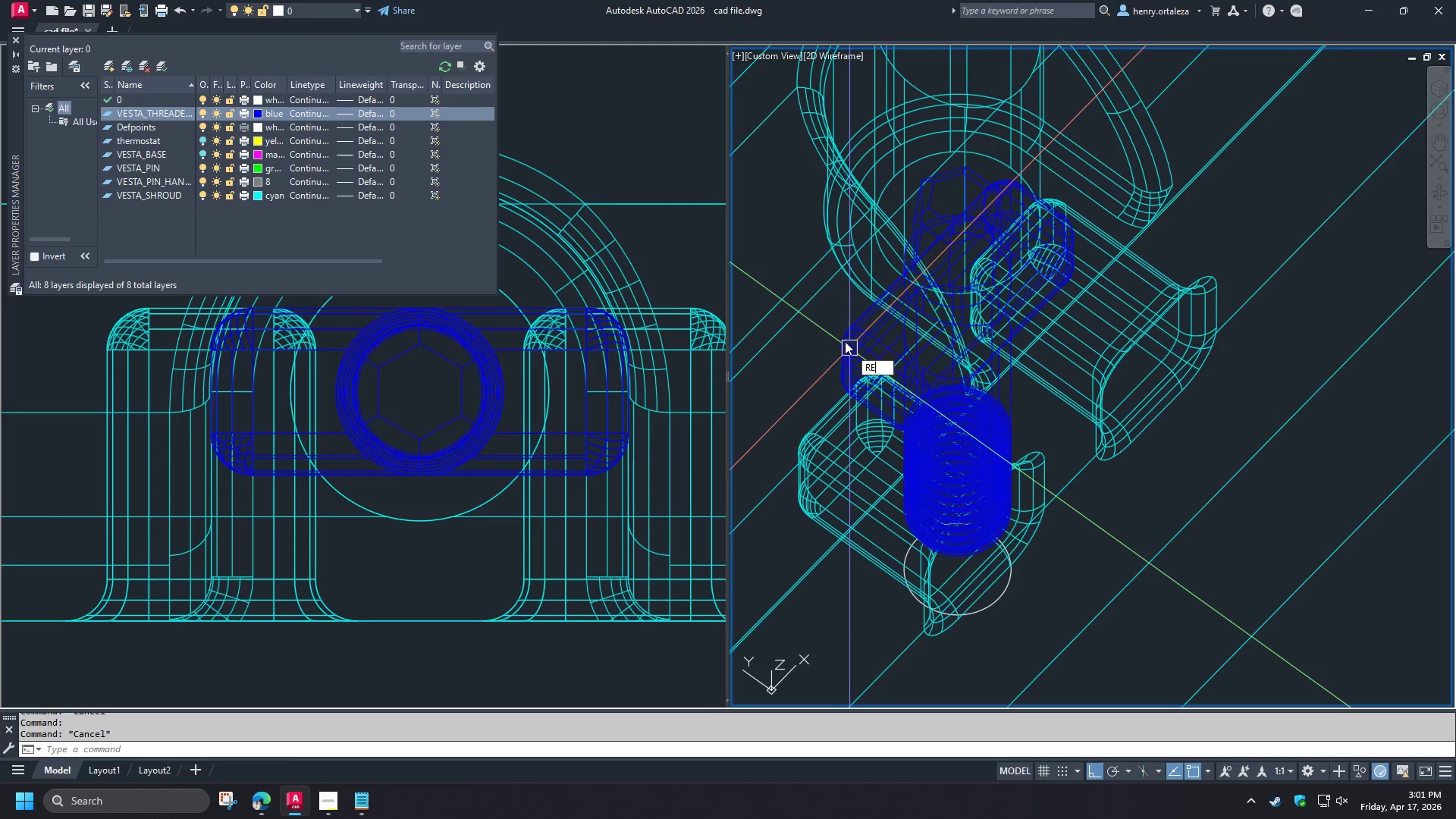 
key(E)
 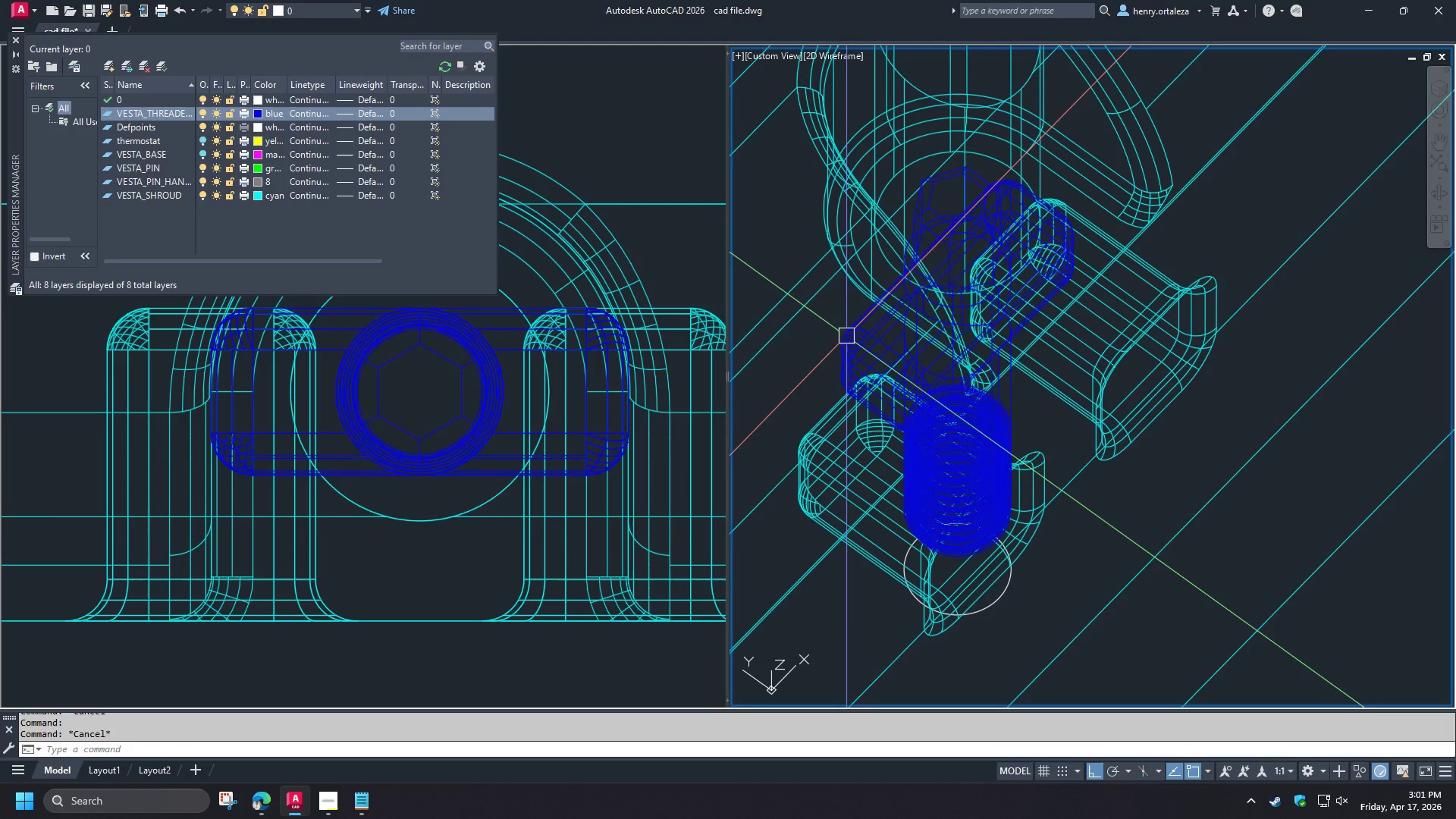 
key(Space)
 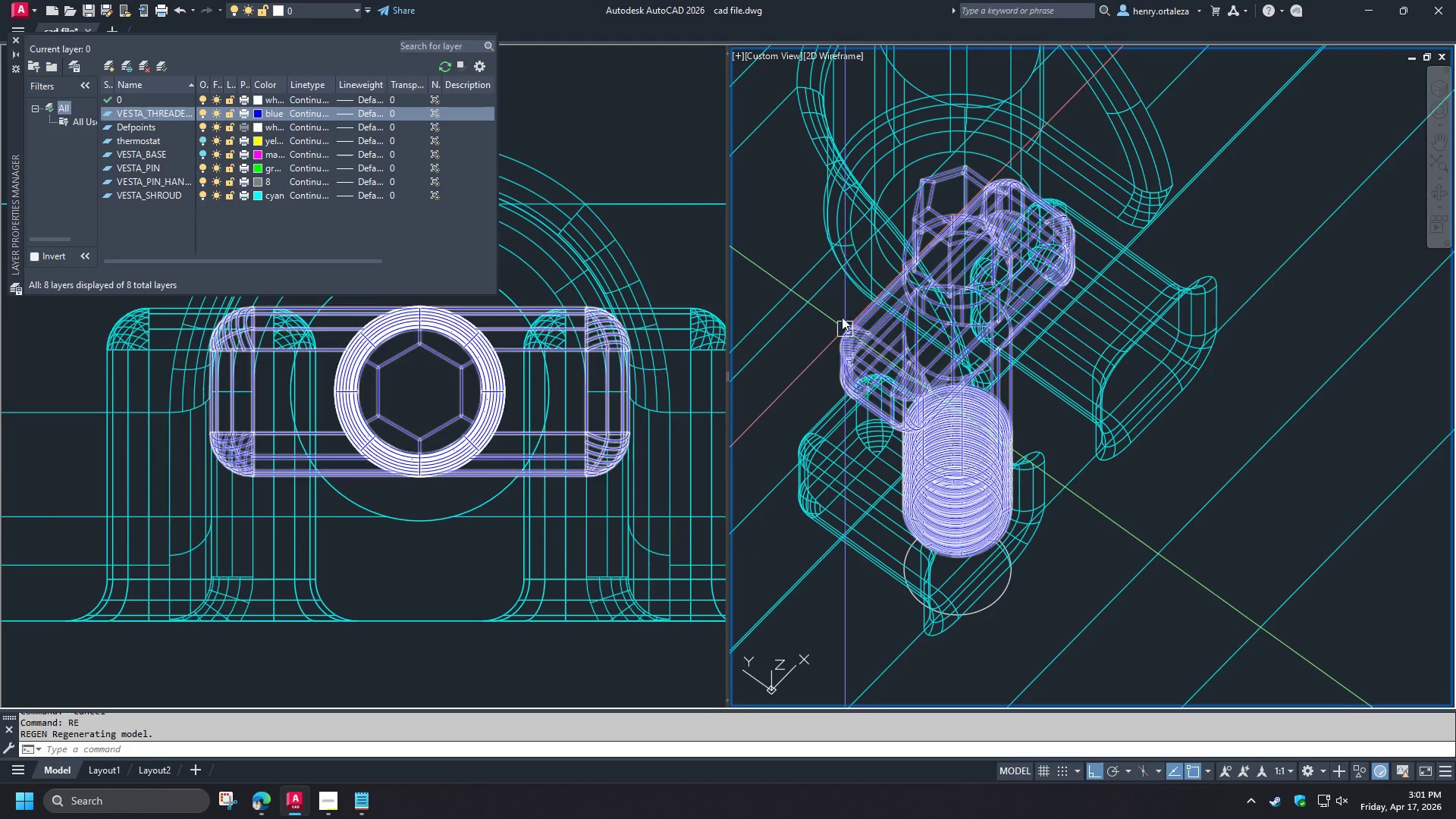 
scroll: coordinate [844, 307], scroll_direction: down, amount: 3.0
 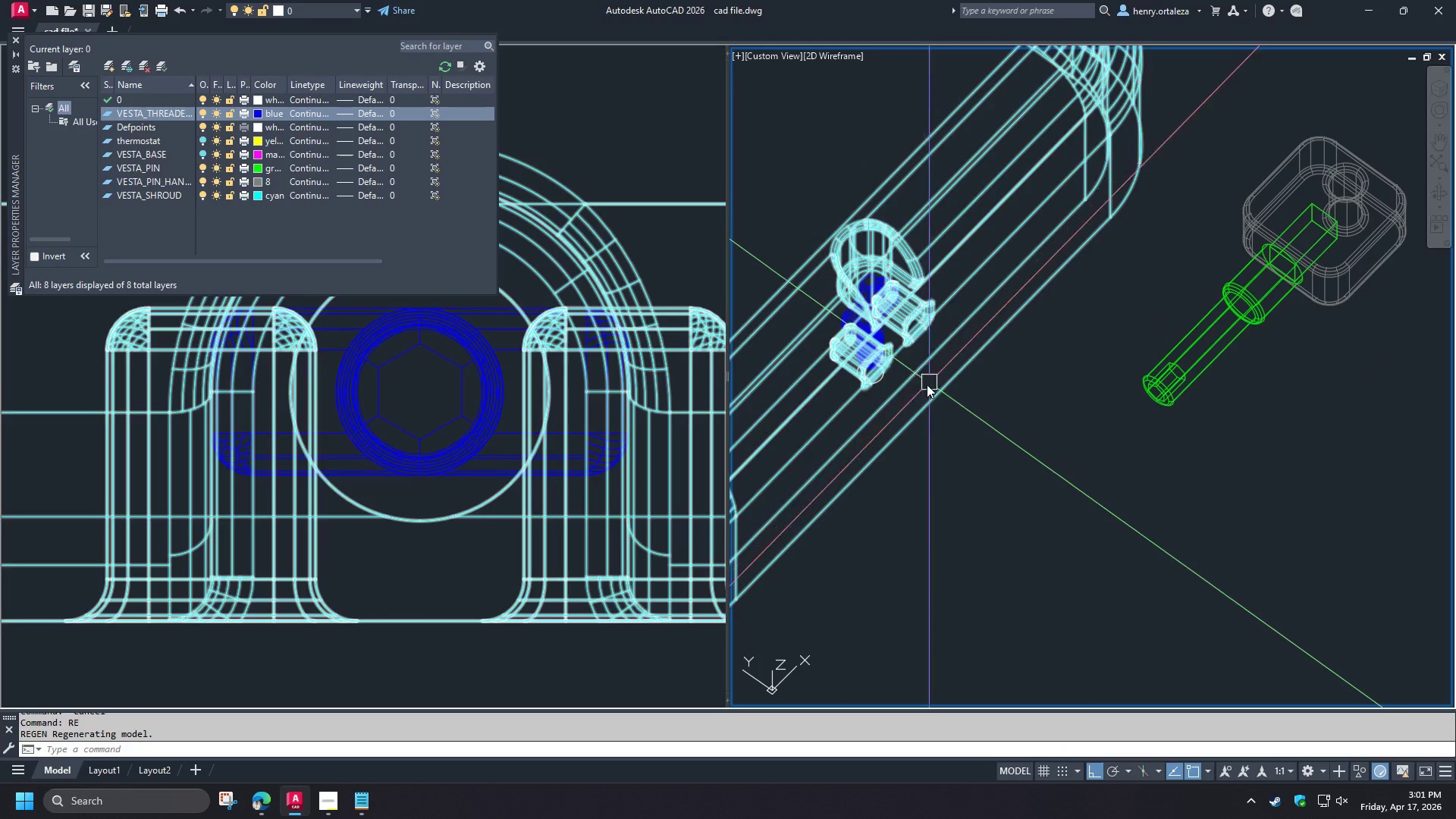 
scroll: coordinate [896, 326], scroll_direction: up, amount: 2.0
 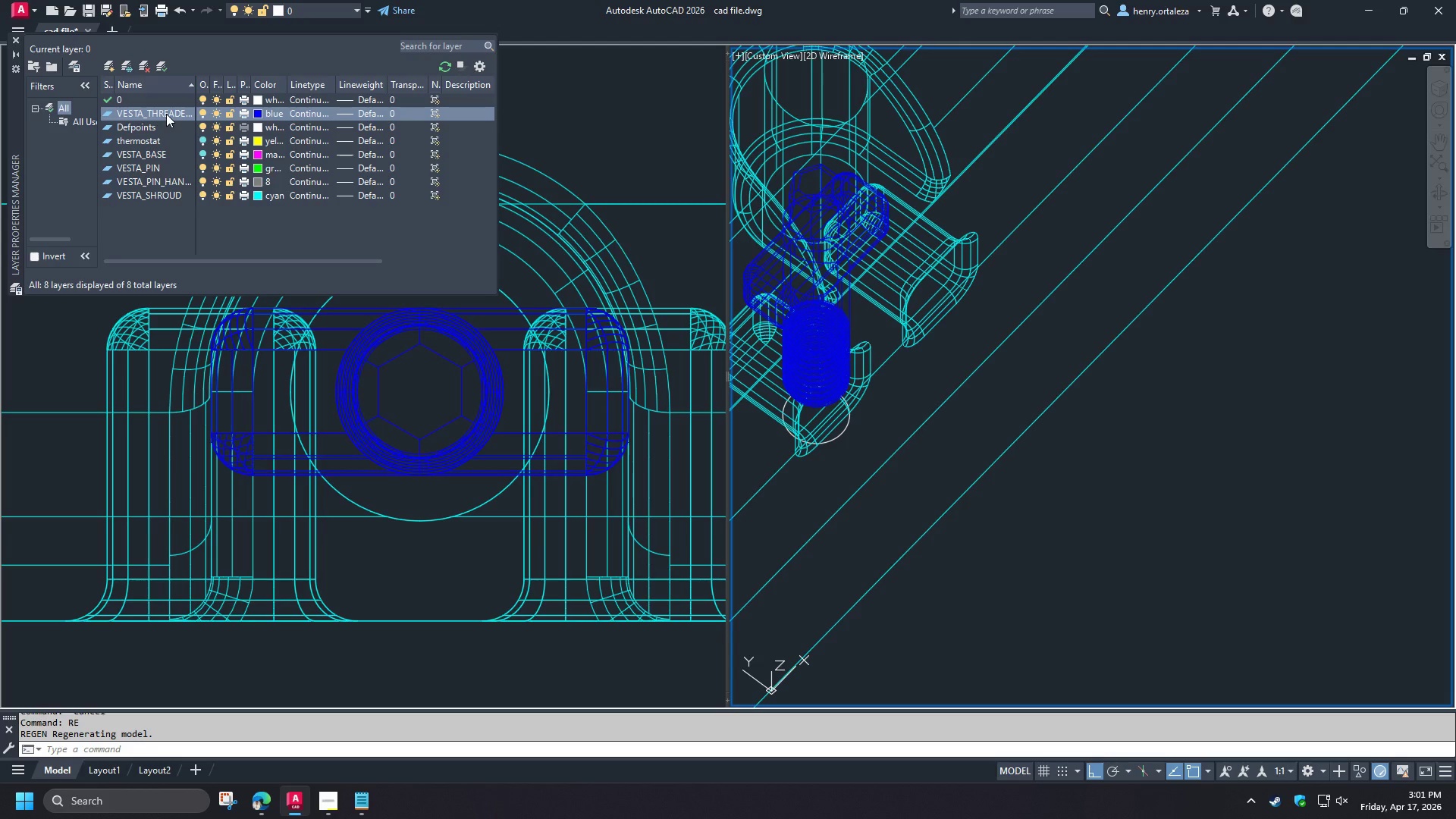 
right_click([166, 114])
 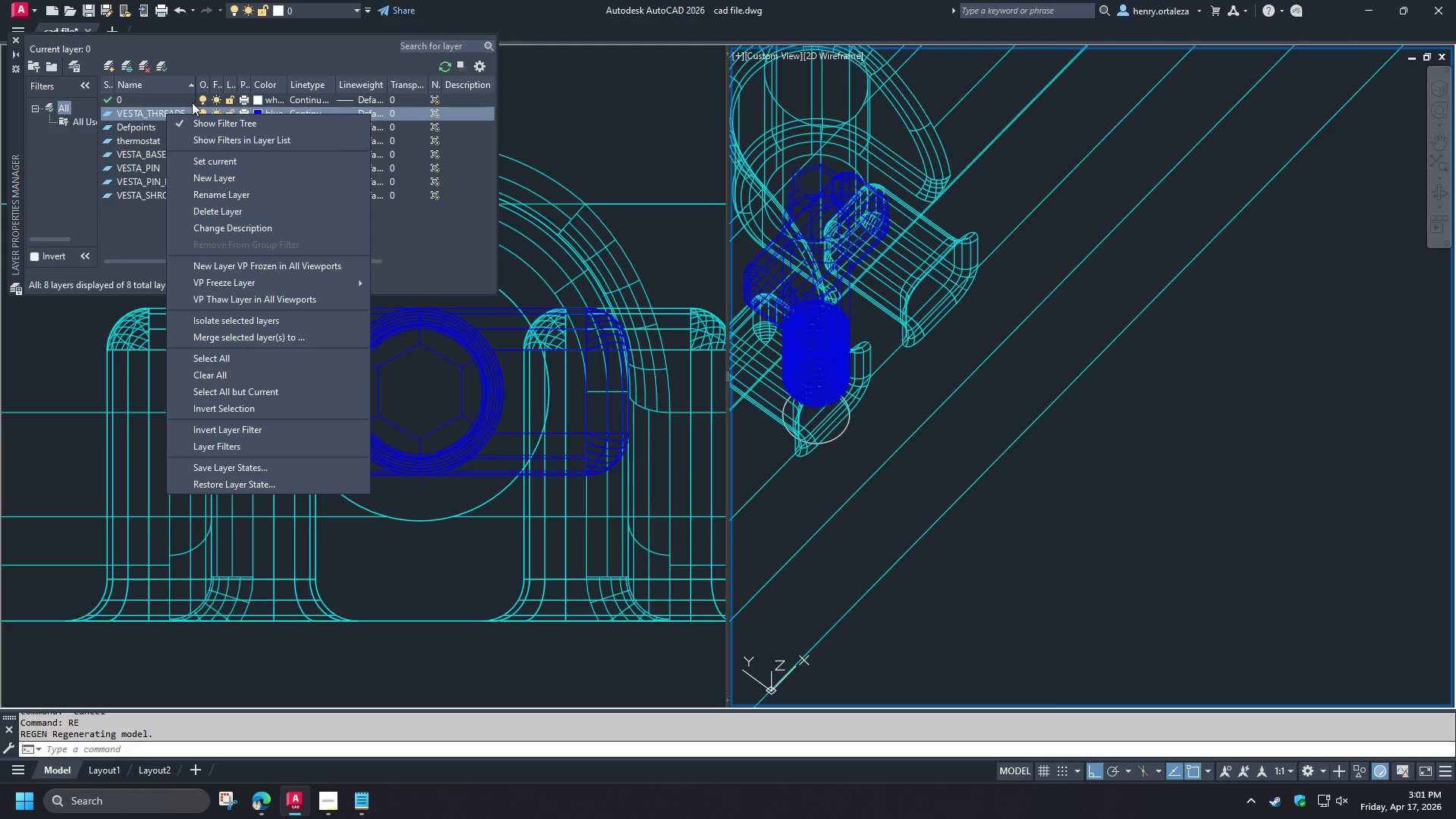 
wait(6.38)
 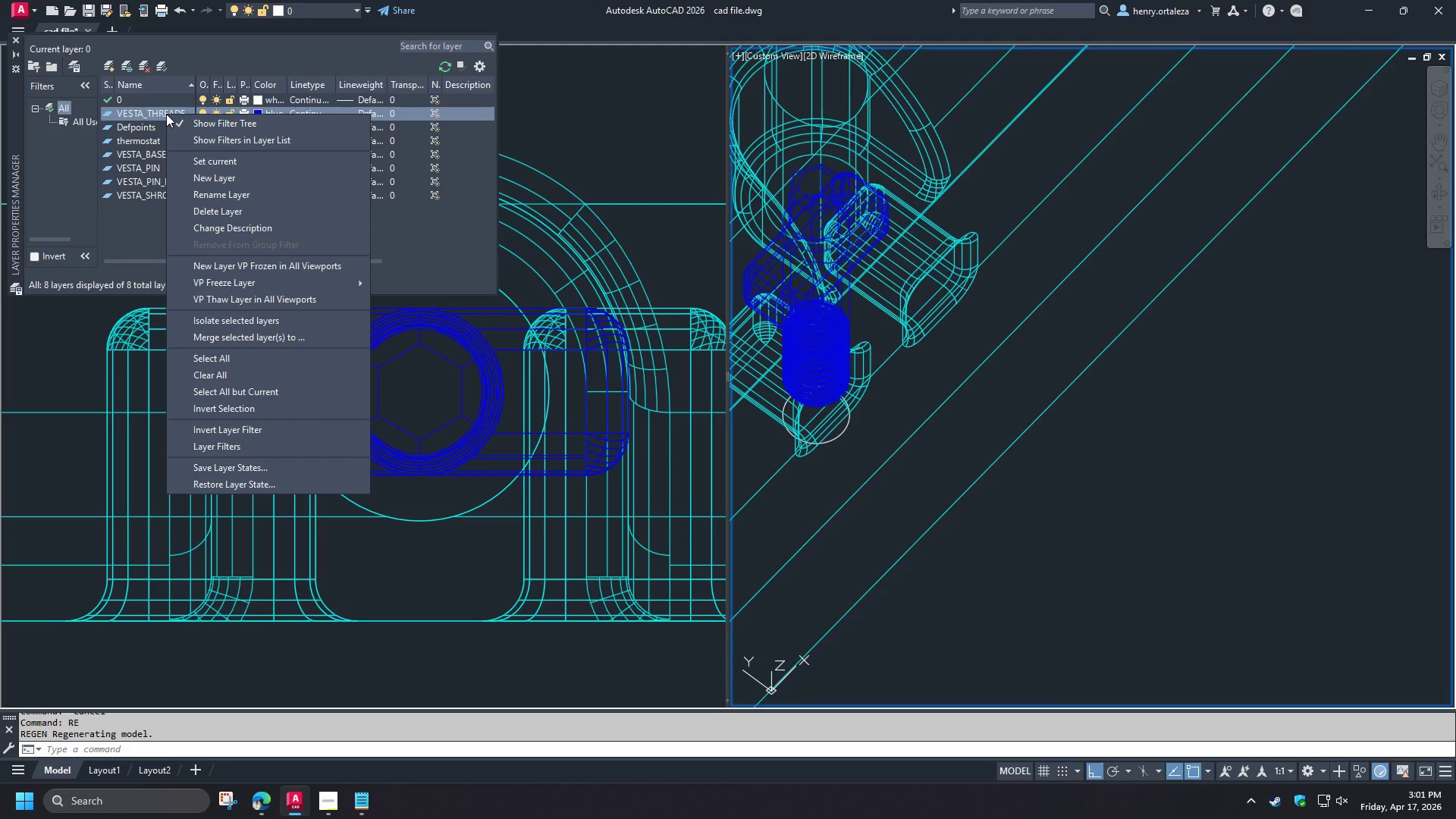 
left_click([215, 200])
 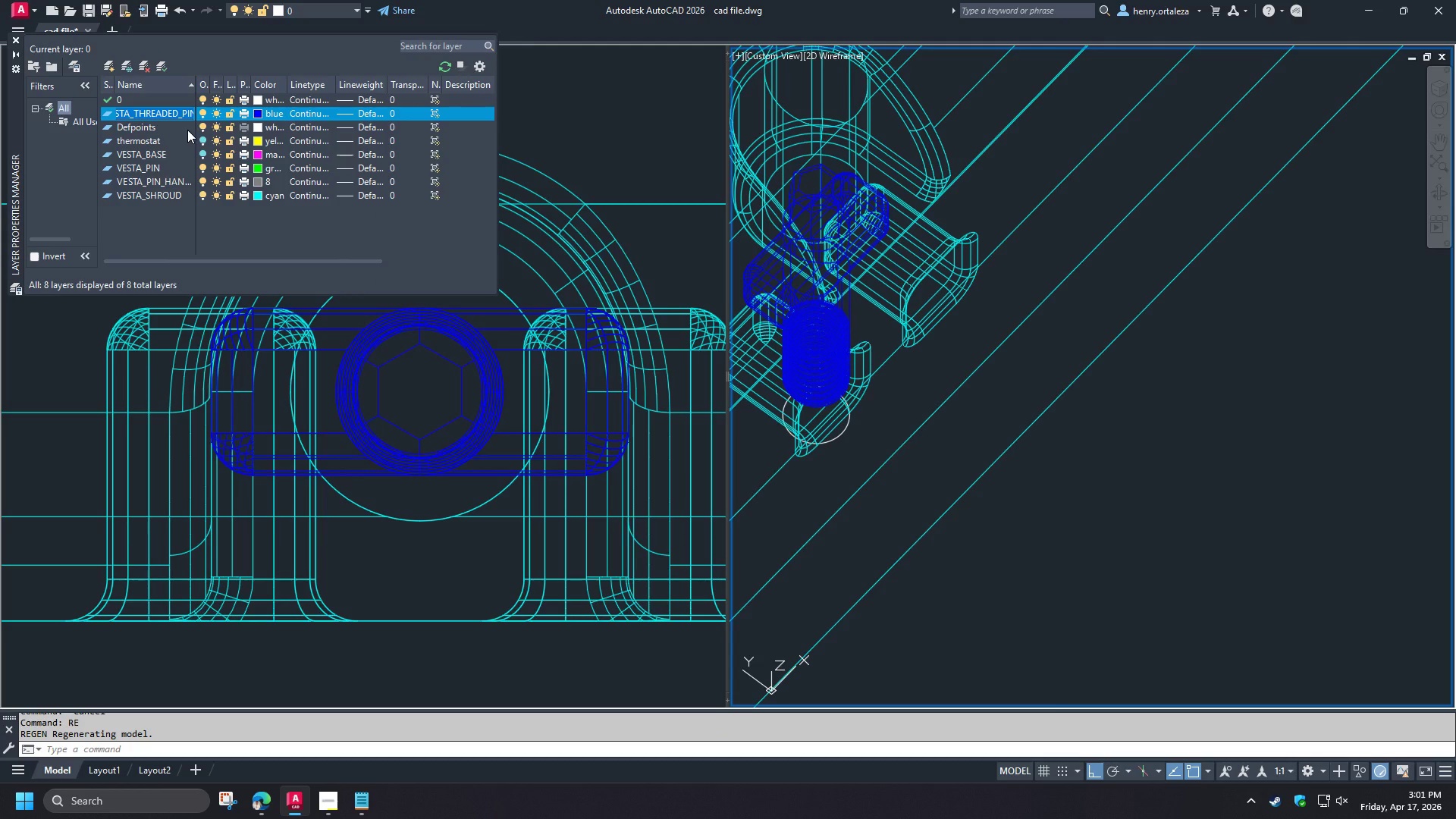 
key(ArrowRight)
 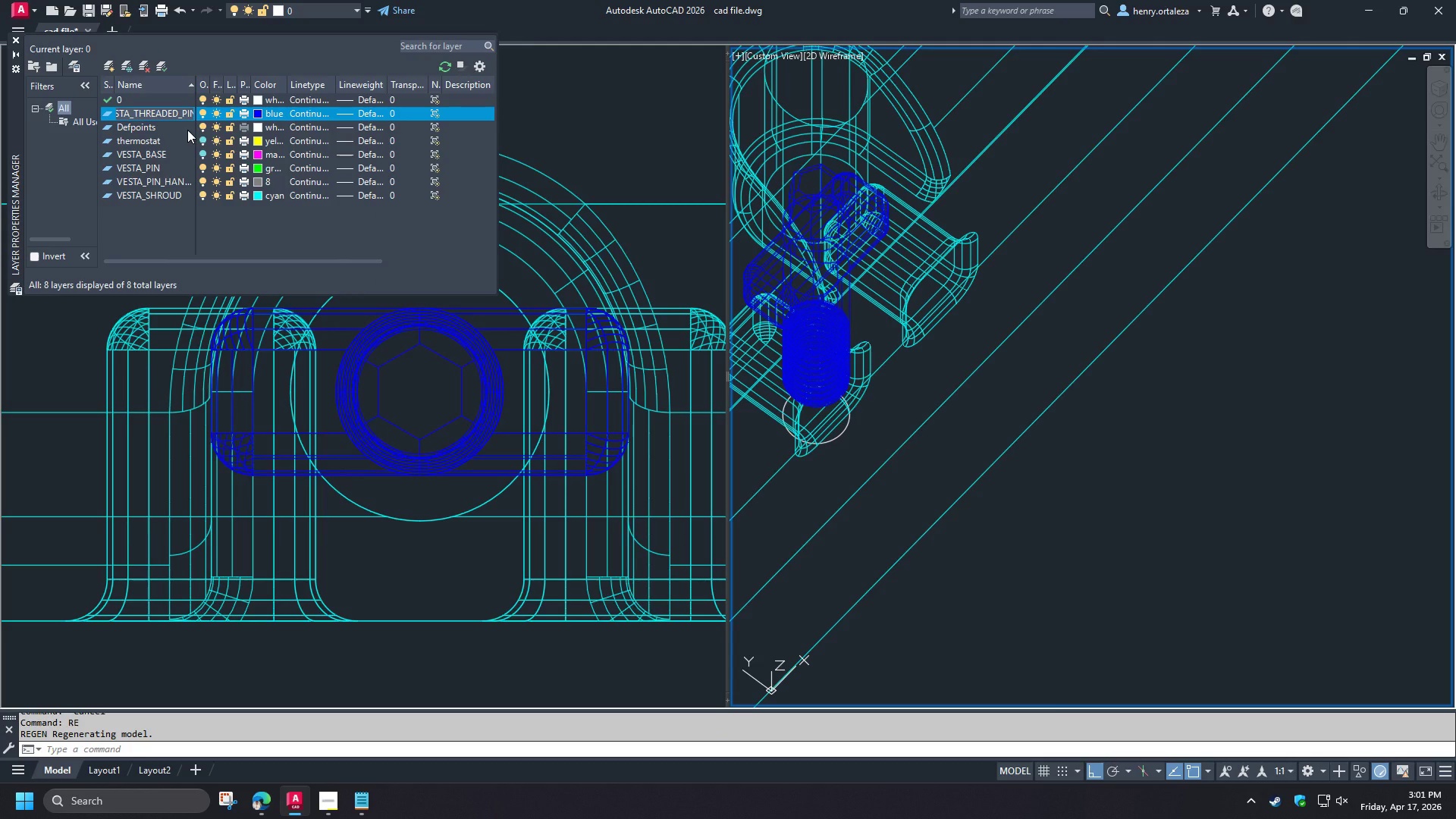 
key(ArrowRight)
 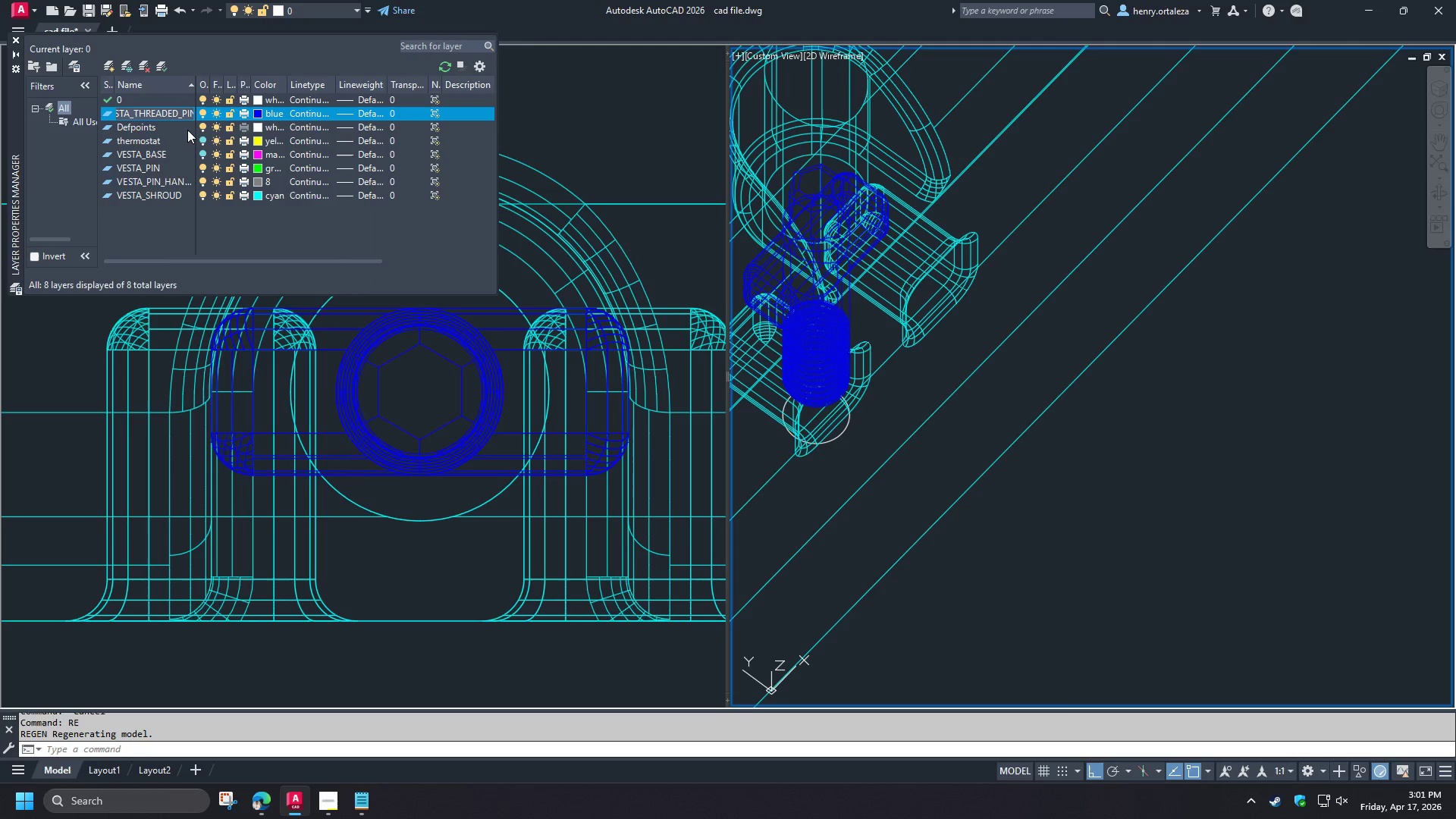 
type(_STOPPER)
 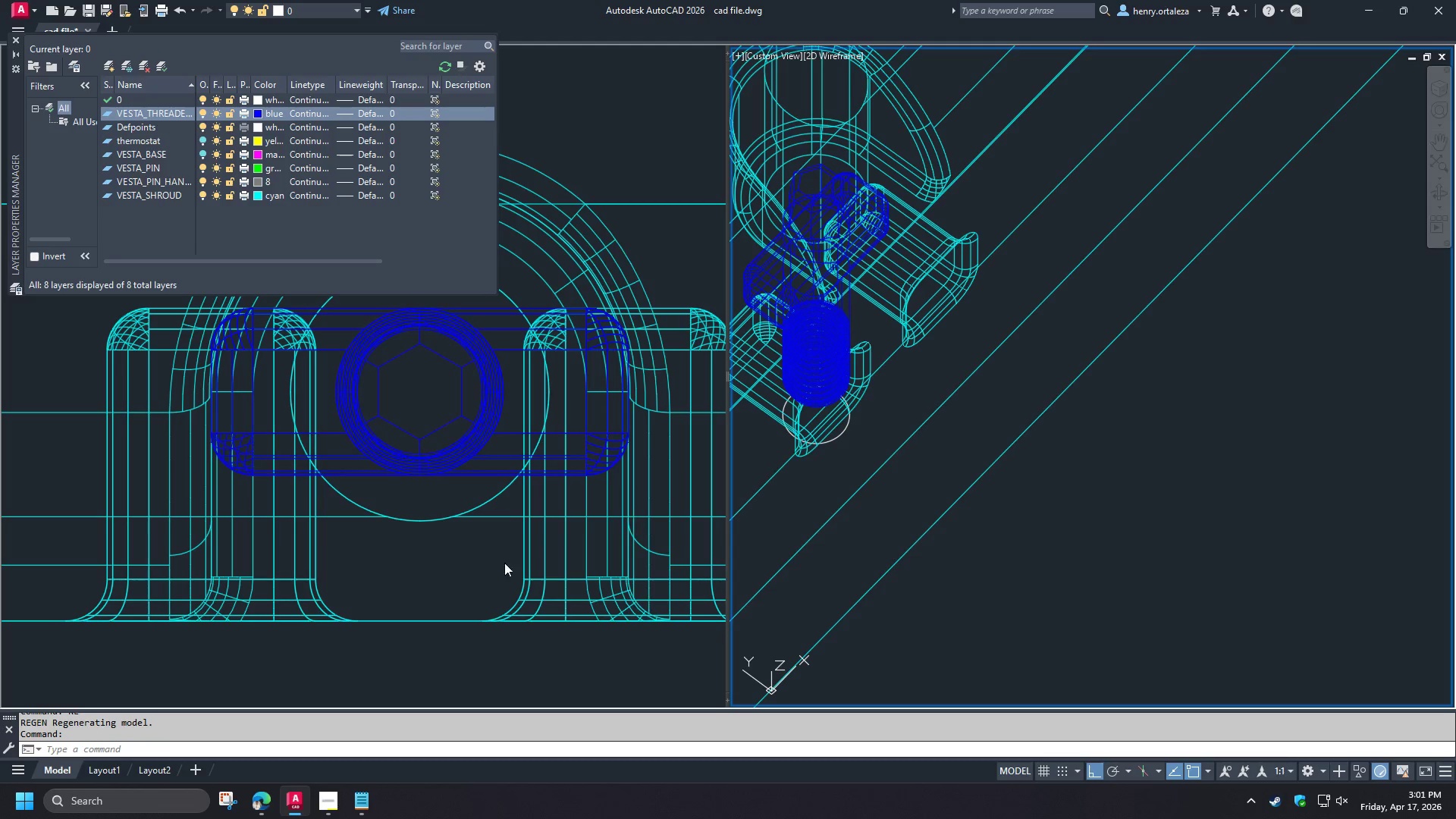 
wait(7.75)
 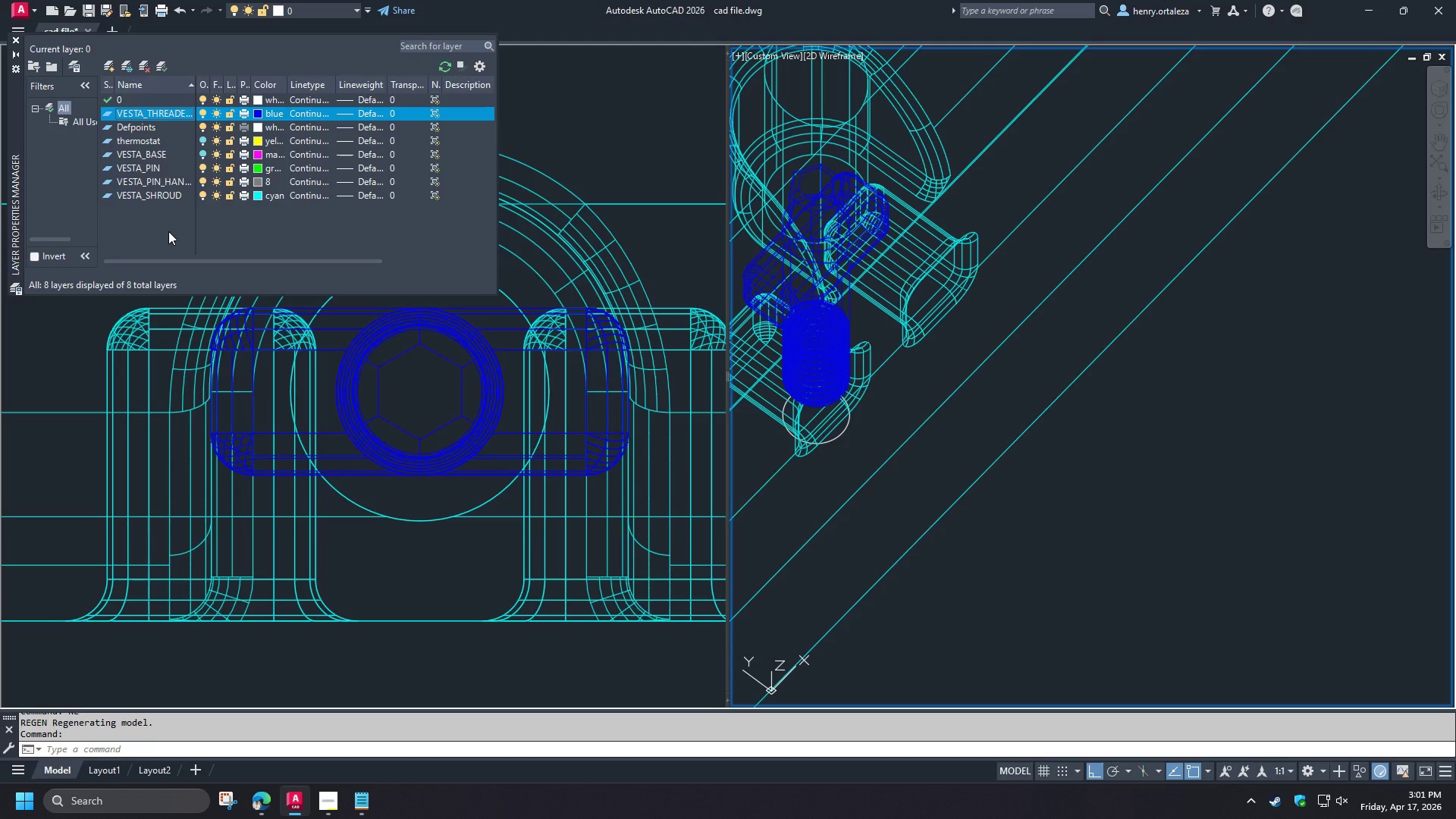 
left_click([15, 40])
 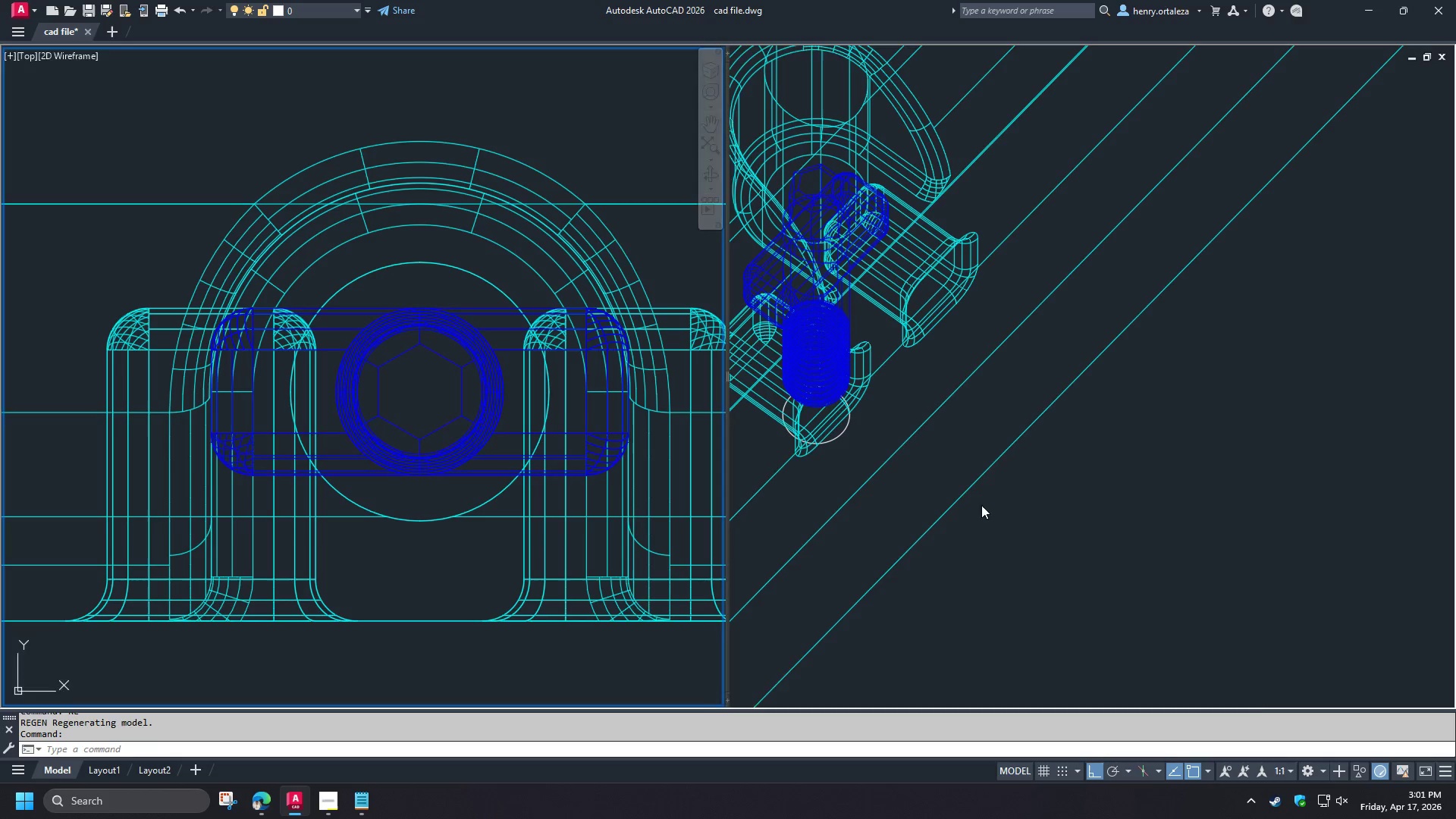 
type(RE )
 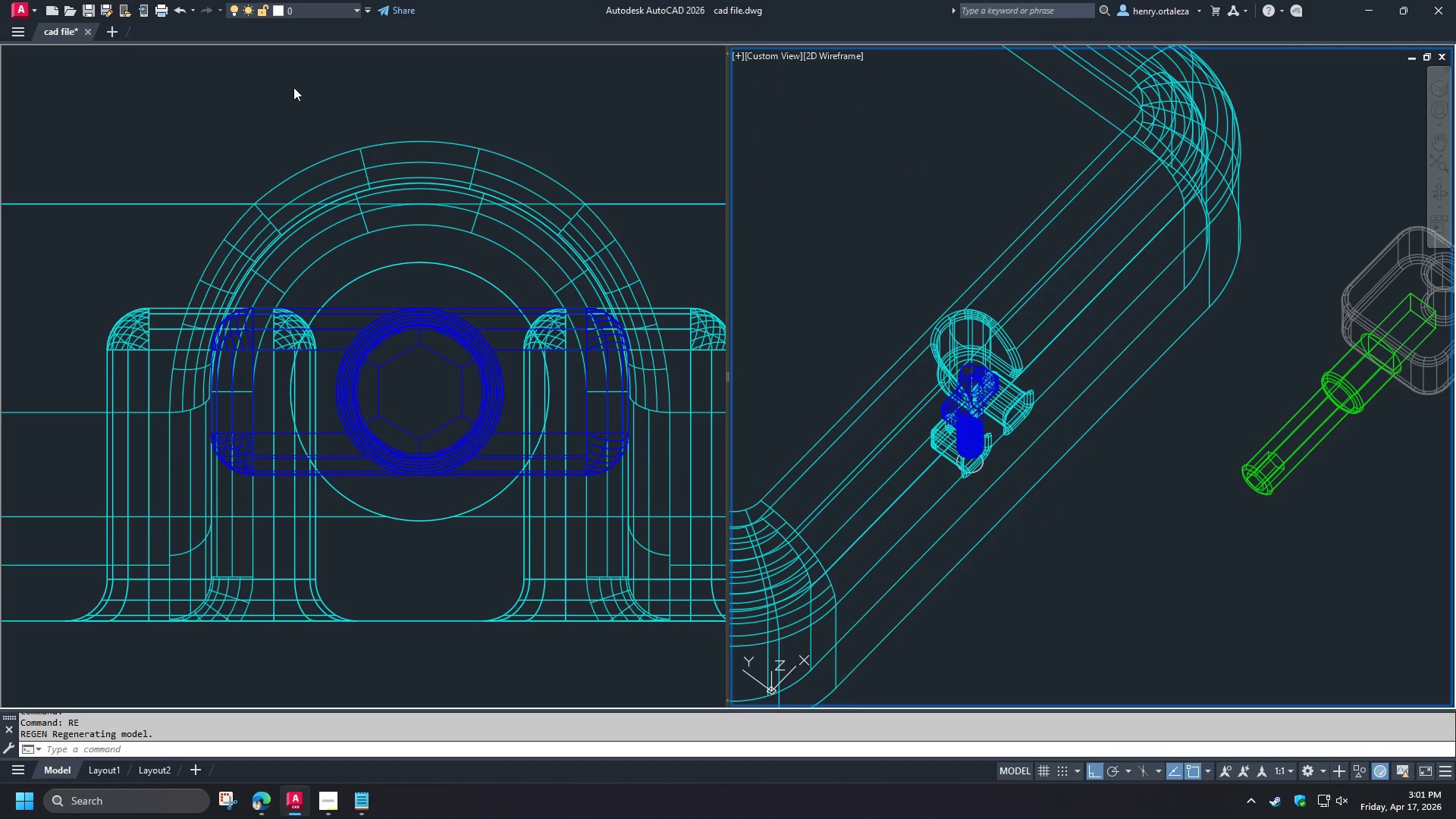 
scroll: coordinate [1068, 491], scroll_direction: down, amount: 2.0
 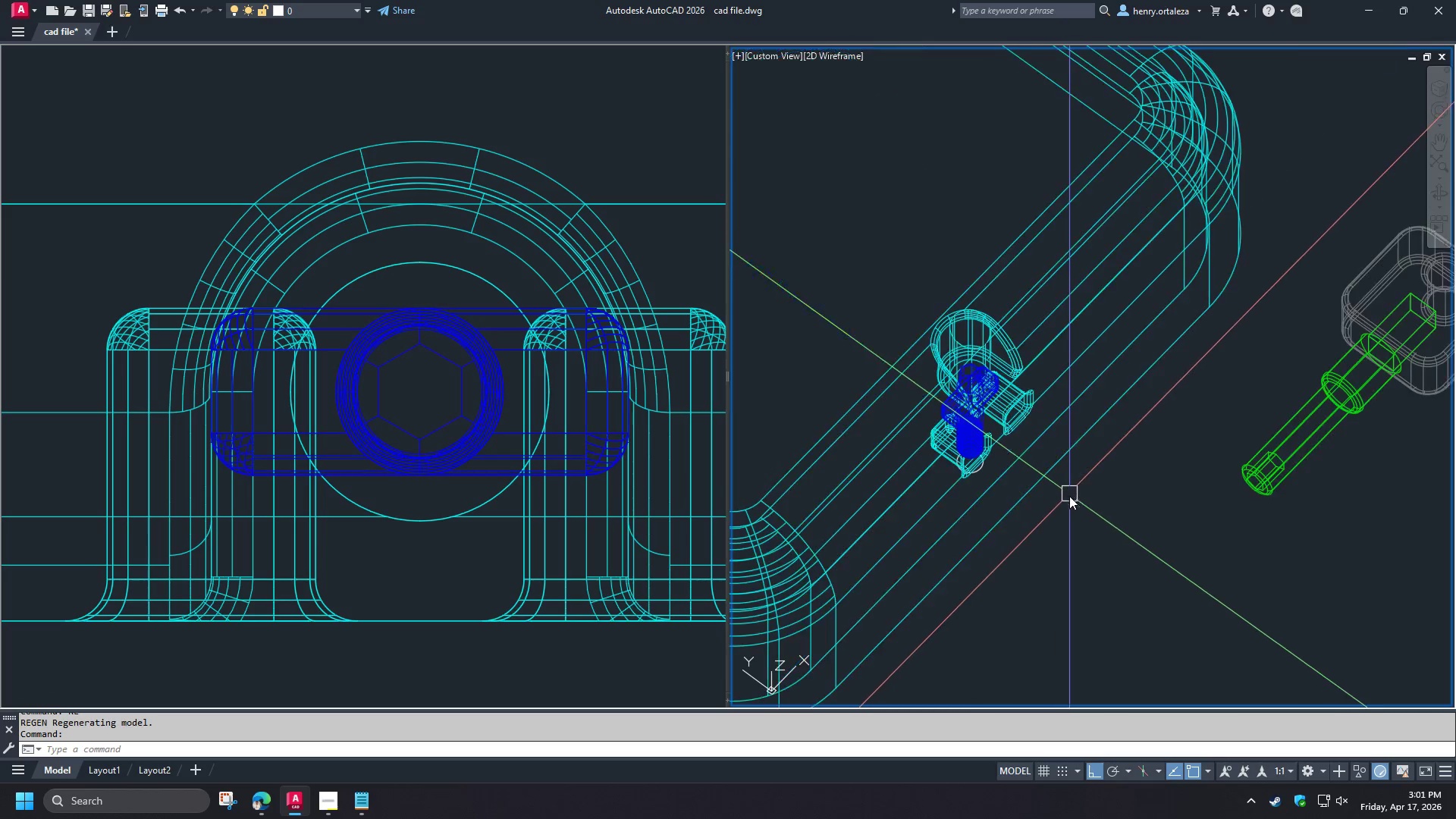 
left_click([322, 8])
 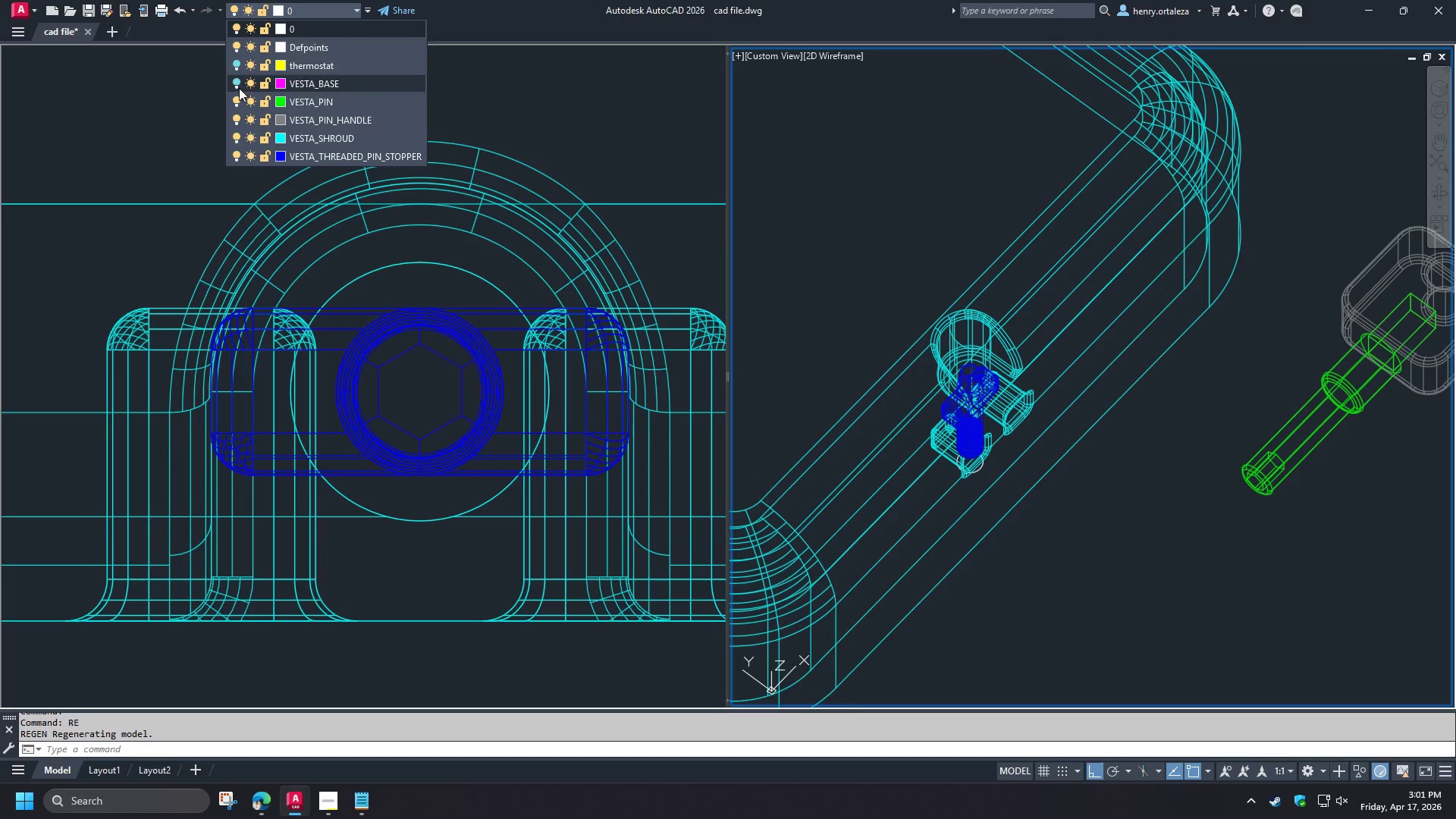 
left_click([239, 88])
 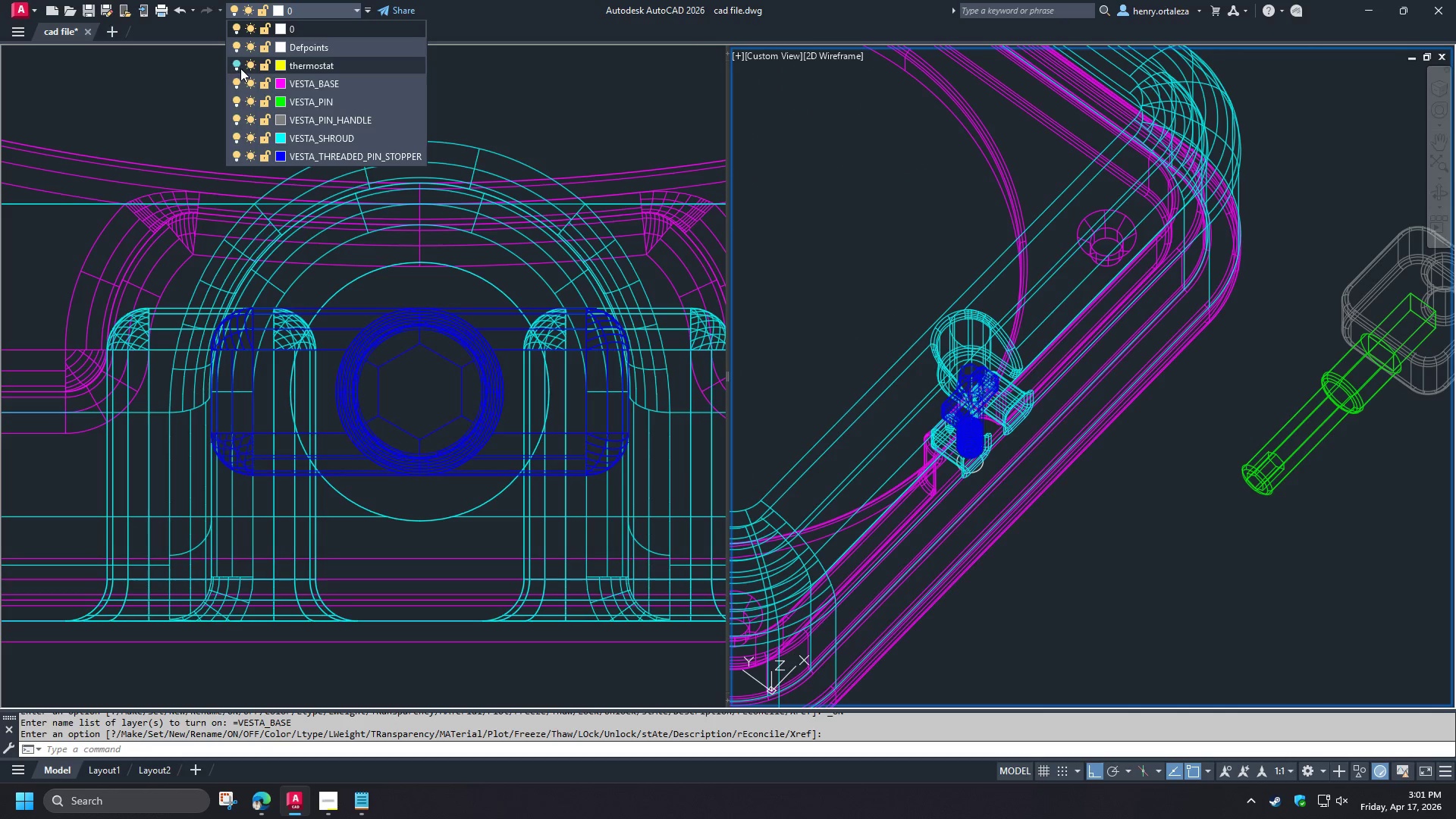 
left_click([239, 68])
 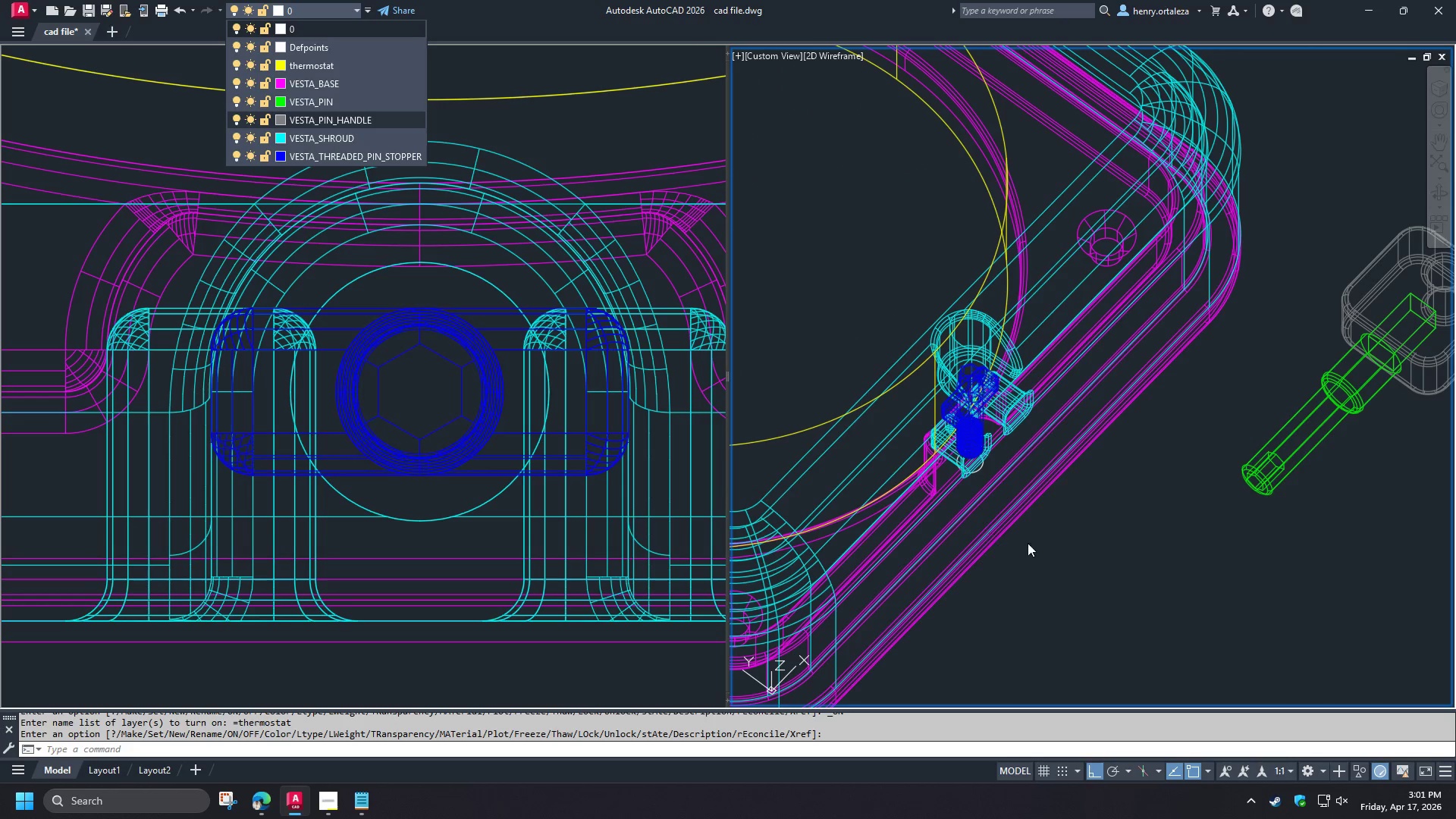 
left_click([1037, 551])
 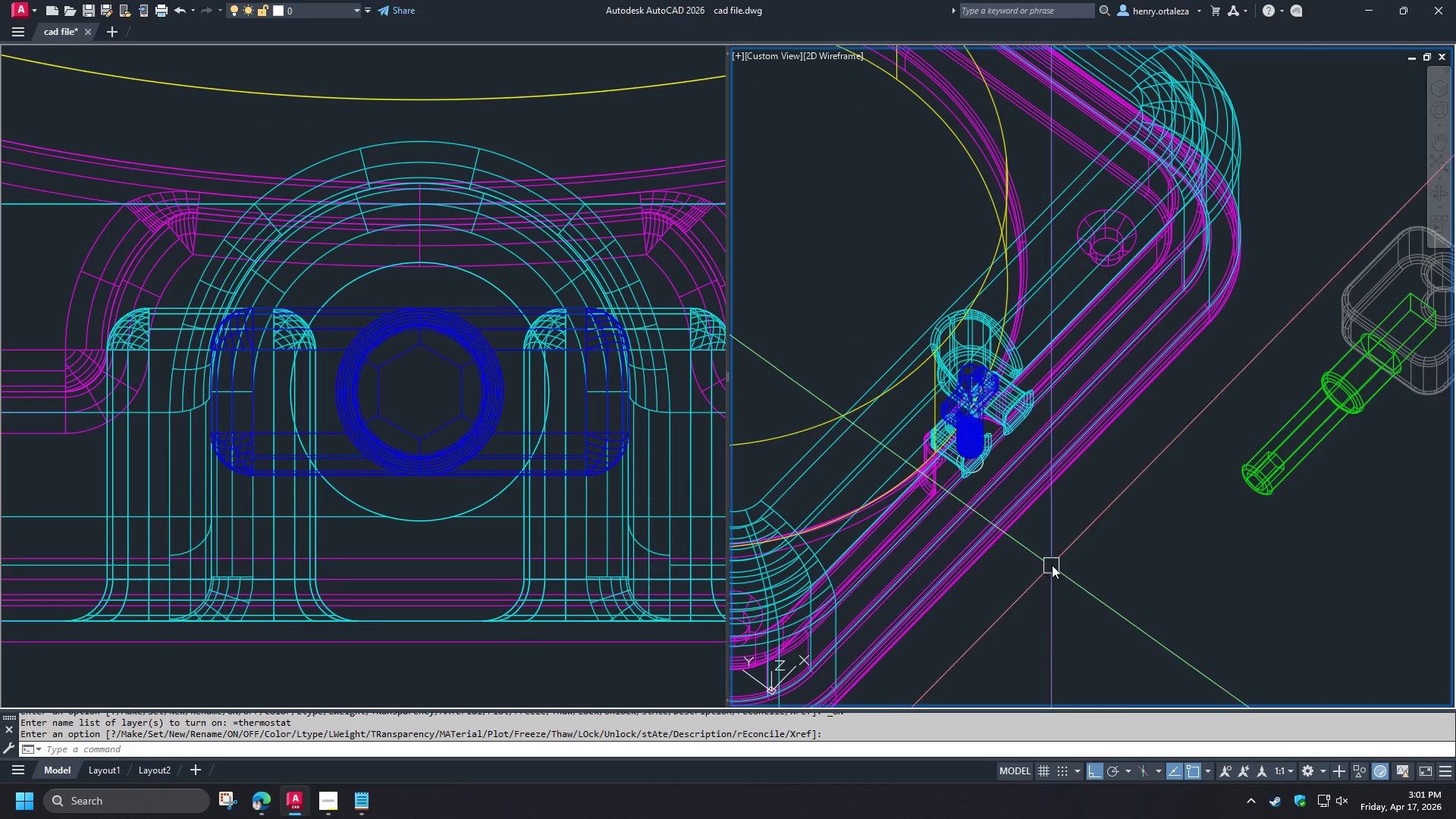 
key(Escape)
 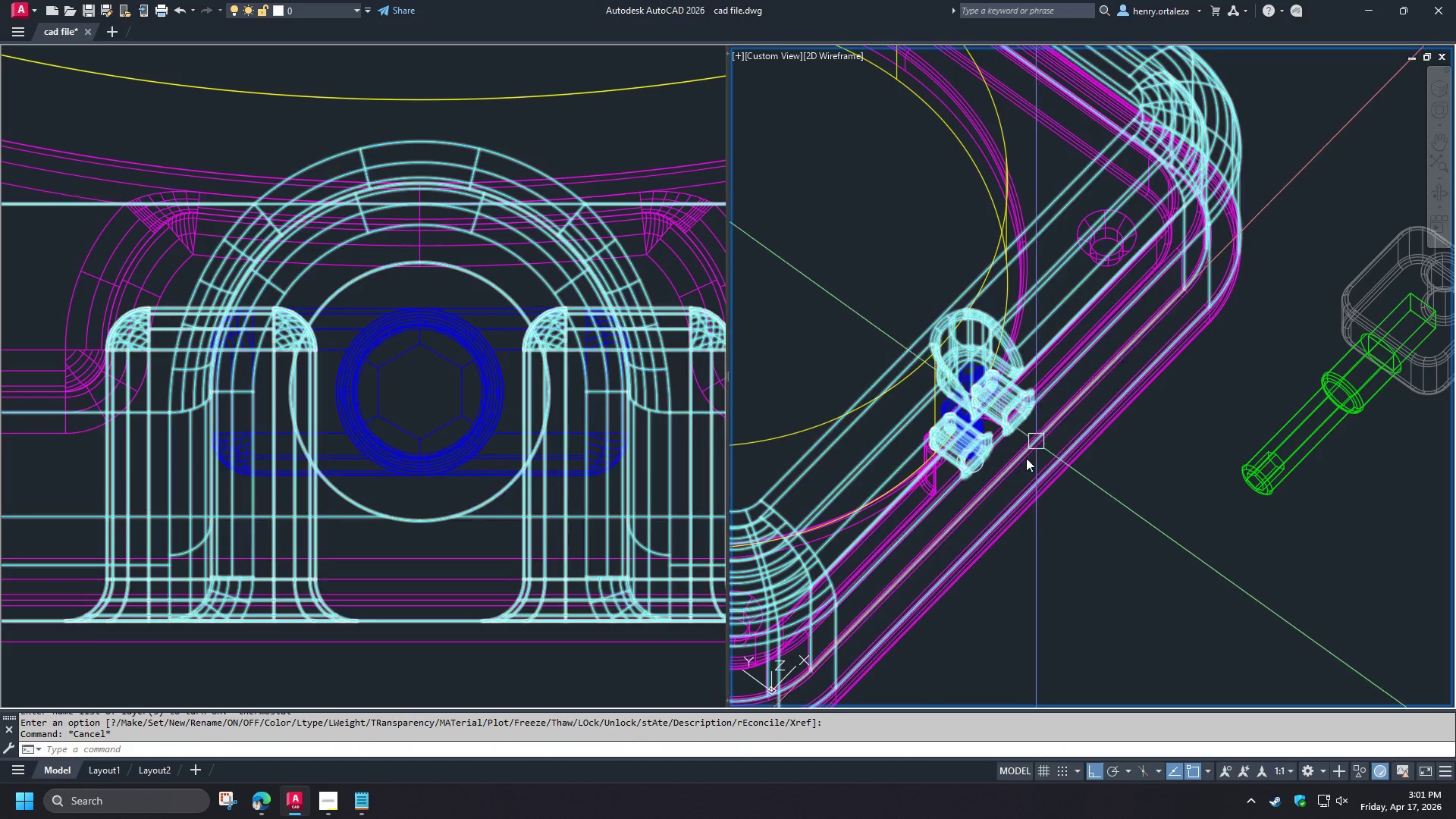 
scroll: coordinate [940, 394], scroll_direction: up, amount: 2.0
 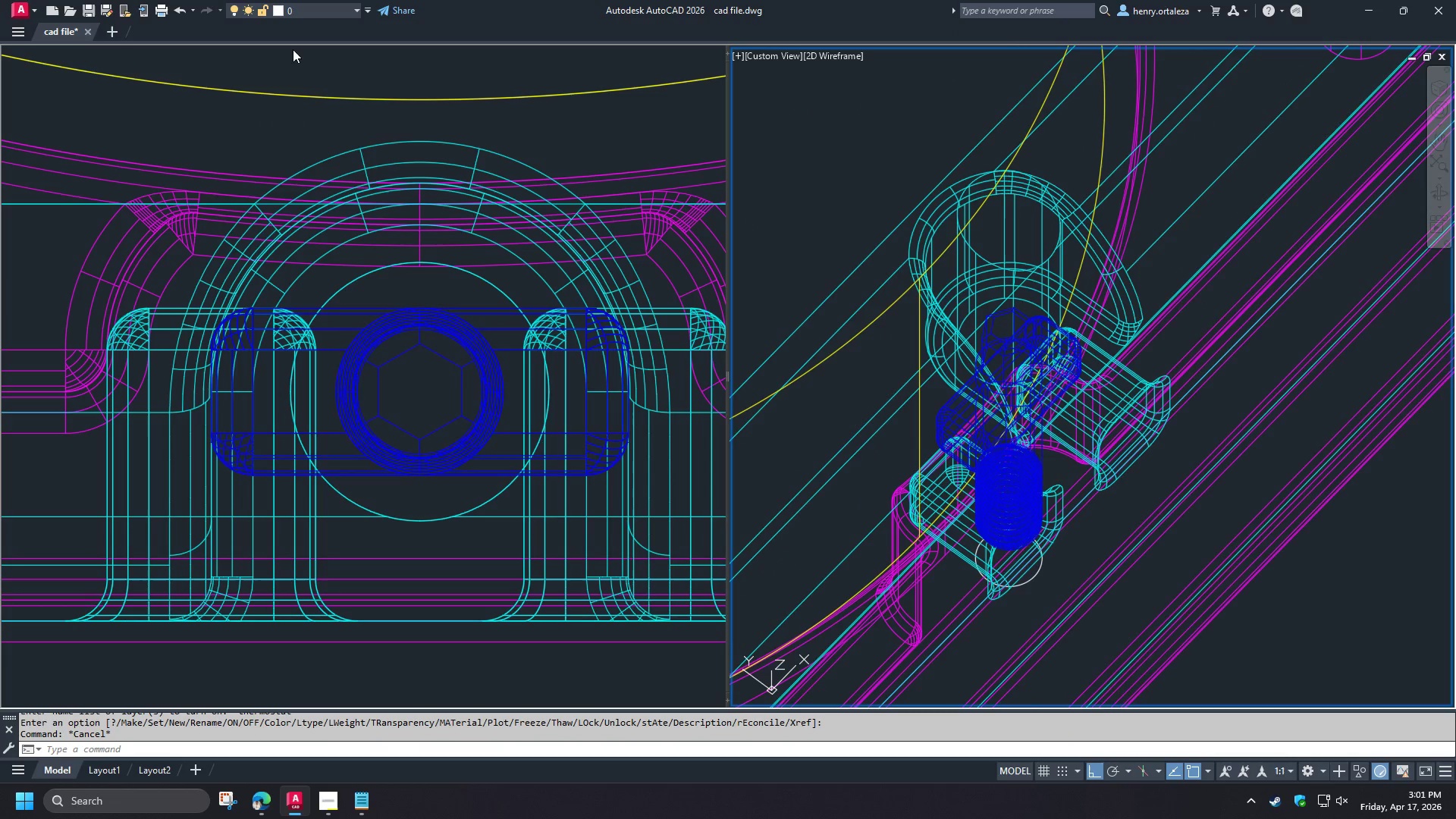 
left_click([328, 11])
 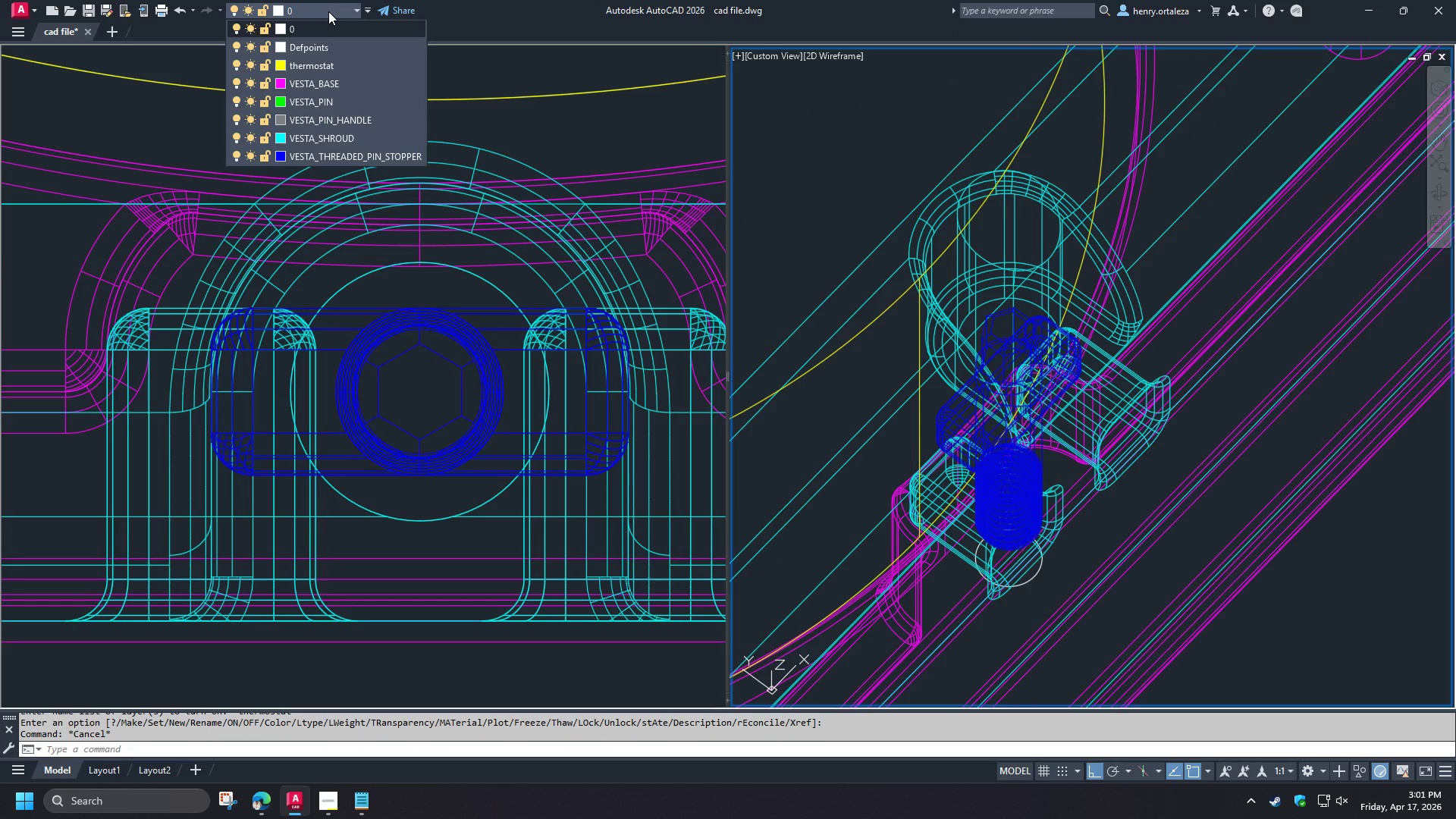 
left_click([942, 410])
 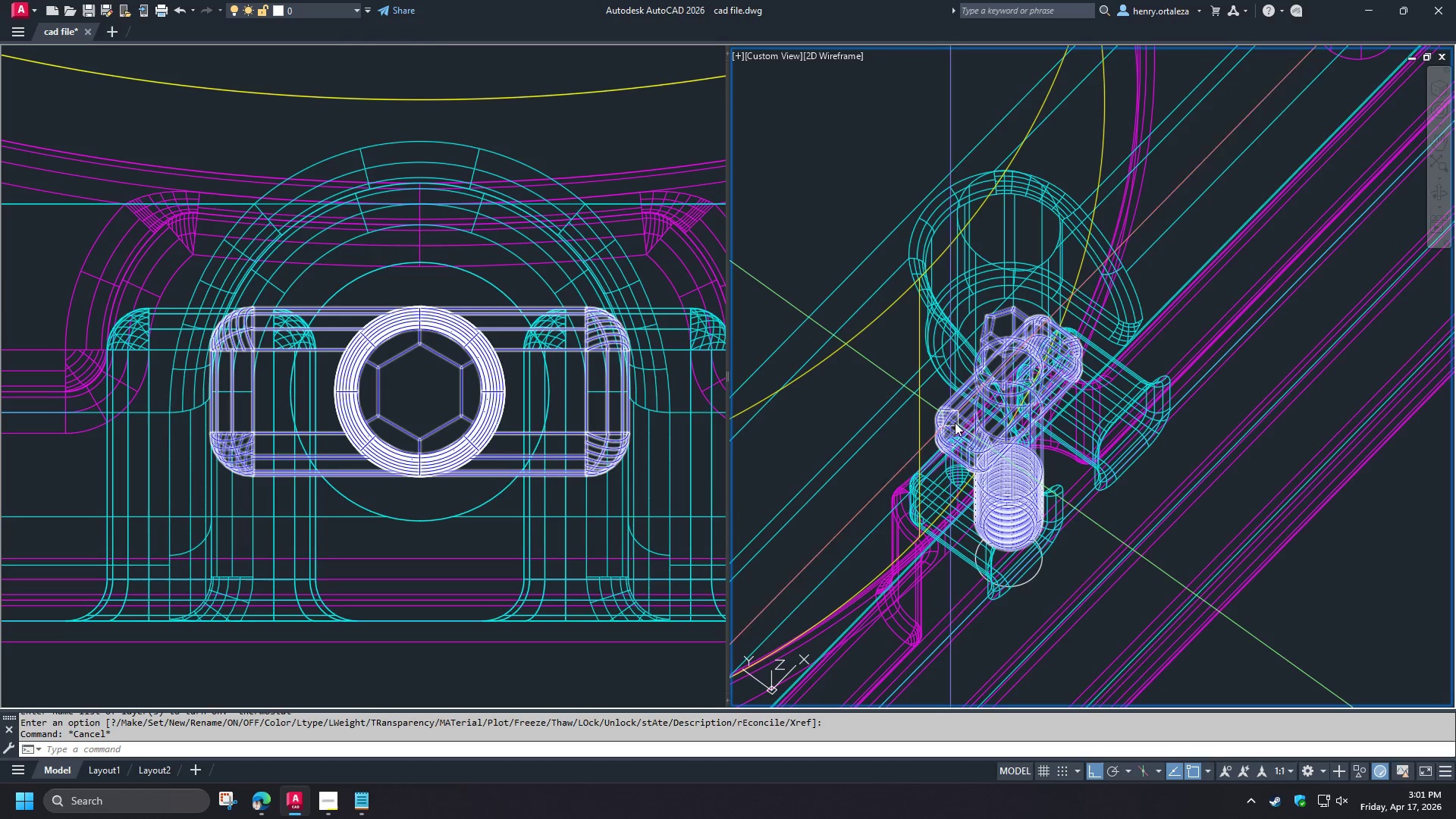 
key(Escape)
 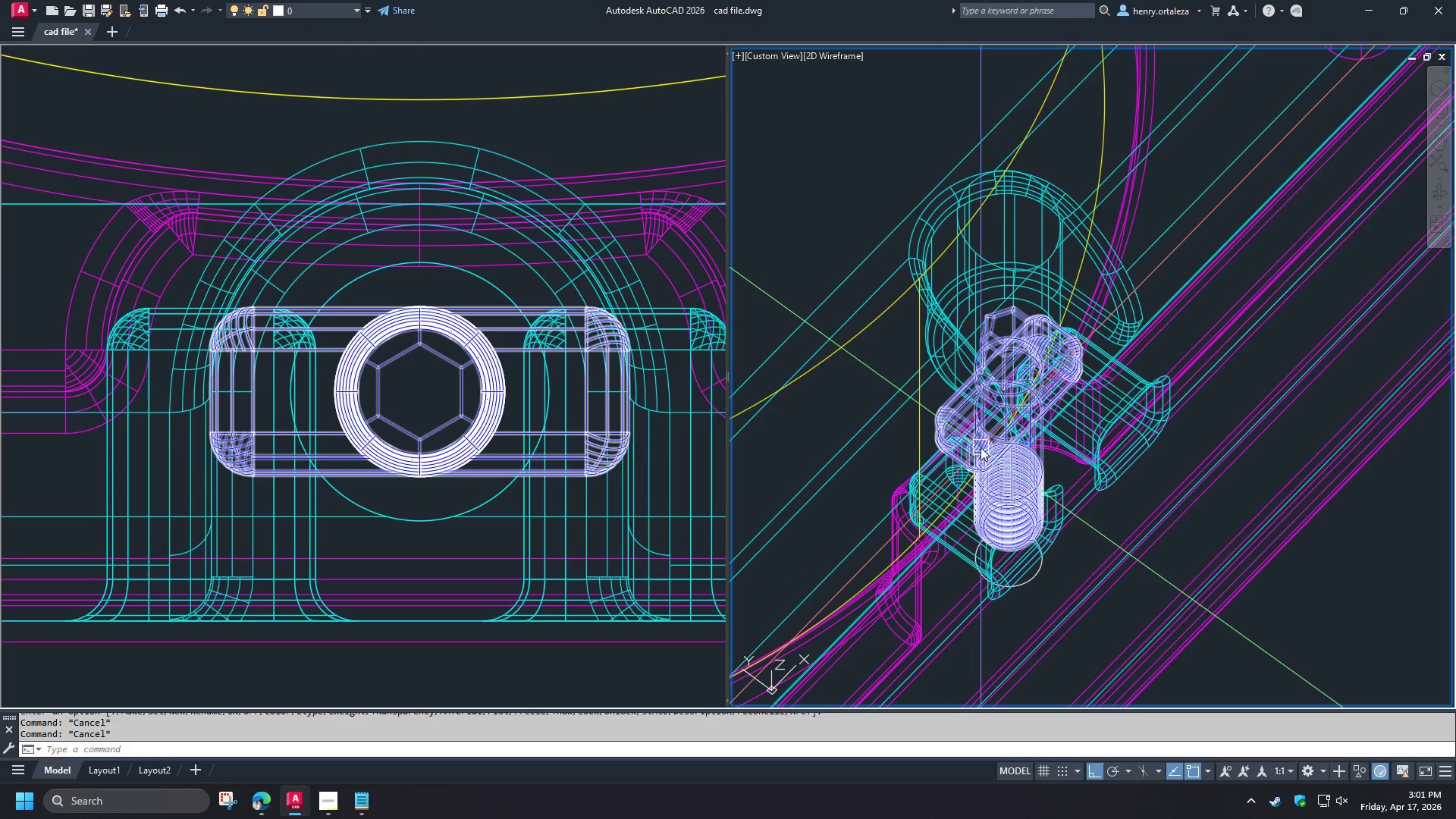 
left_click([981, 447])
 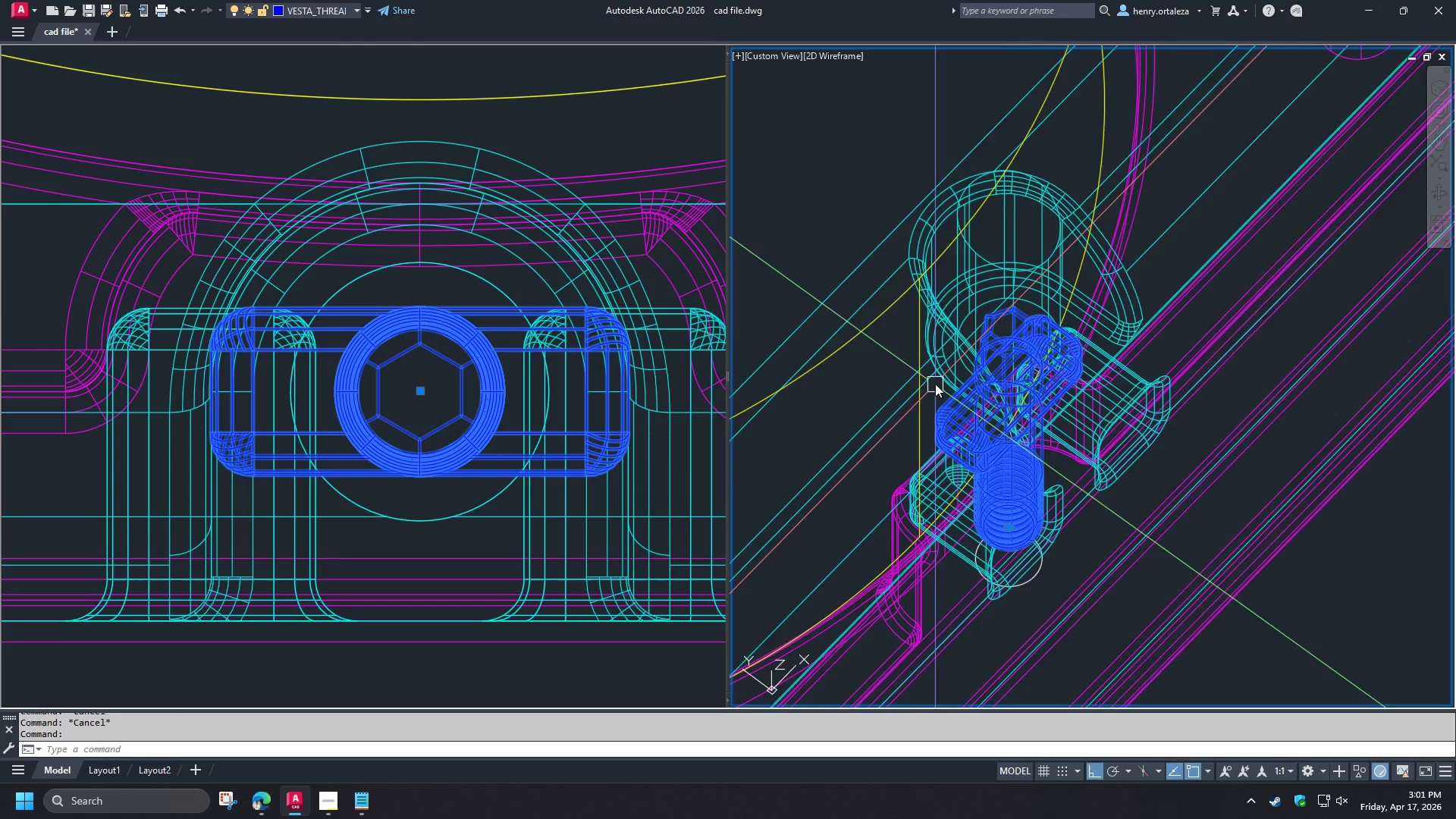 
scroll: coordinate [935, 384], scroll_direction: down, amount: 1.0
 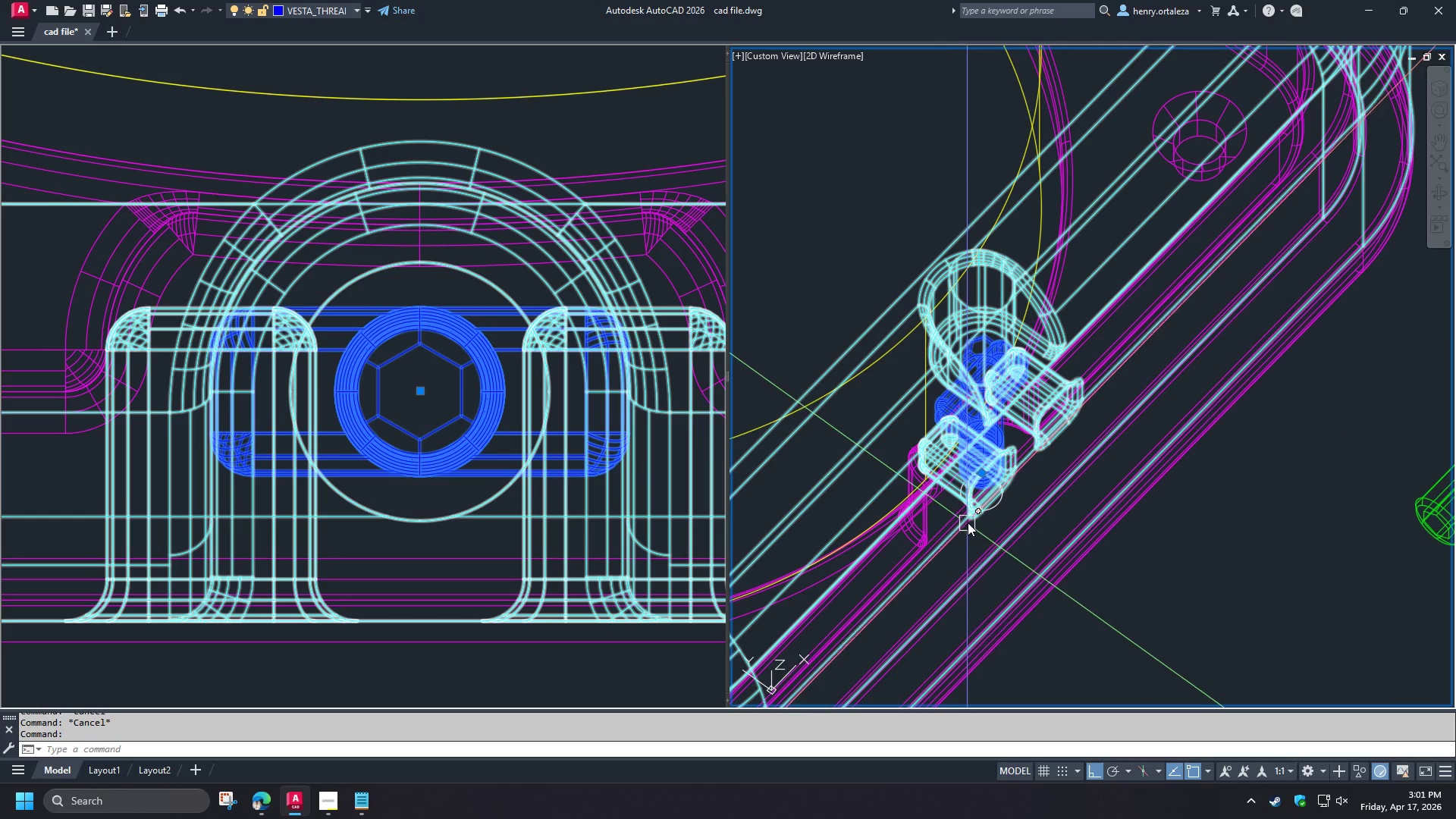 
left_click([396, 629])
 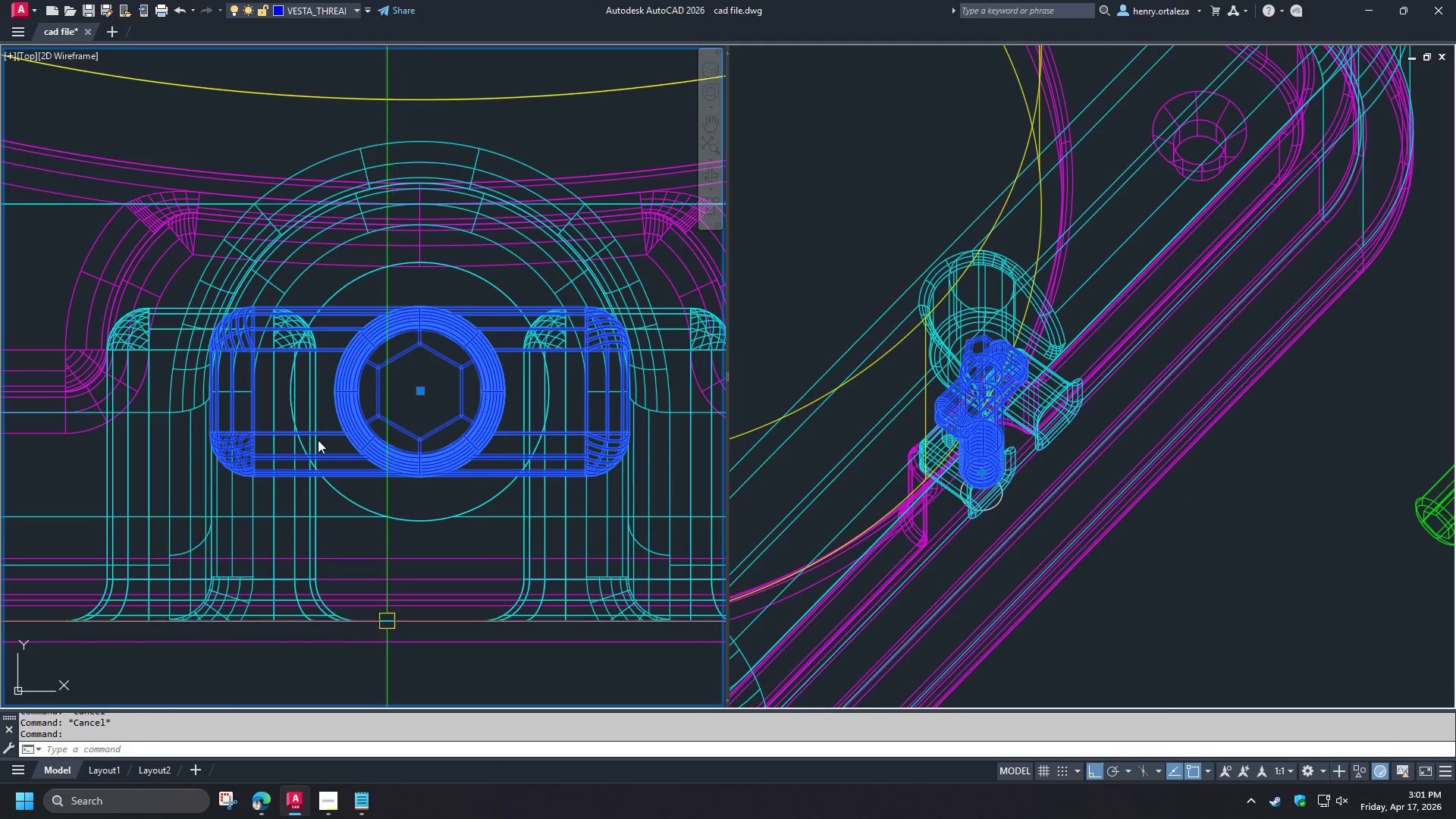 
key(Escape)
 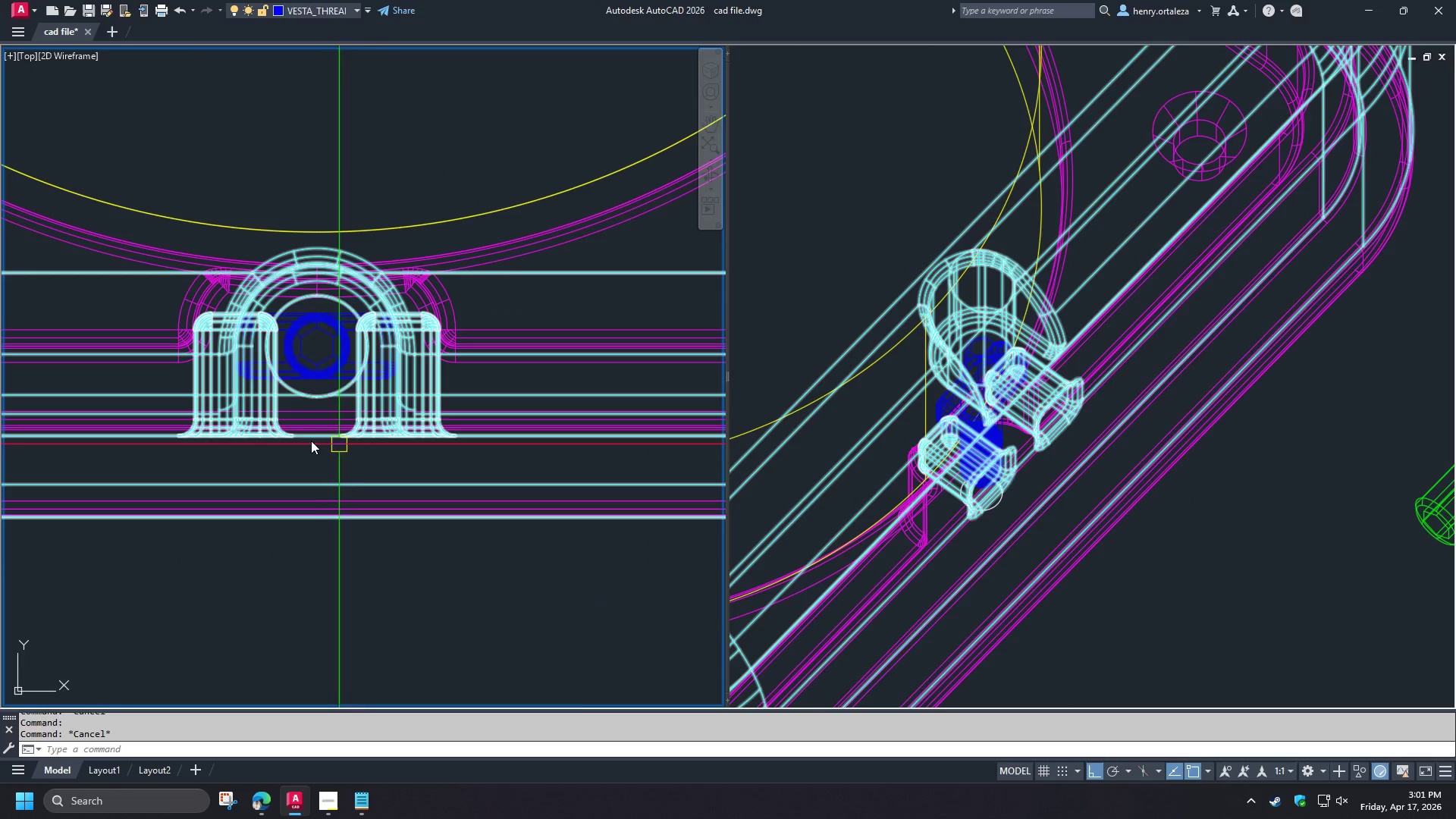 
scroll: coordinate [241, 394], scroll_direction: down, amount: 6.0
 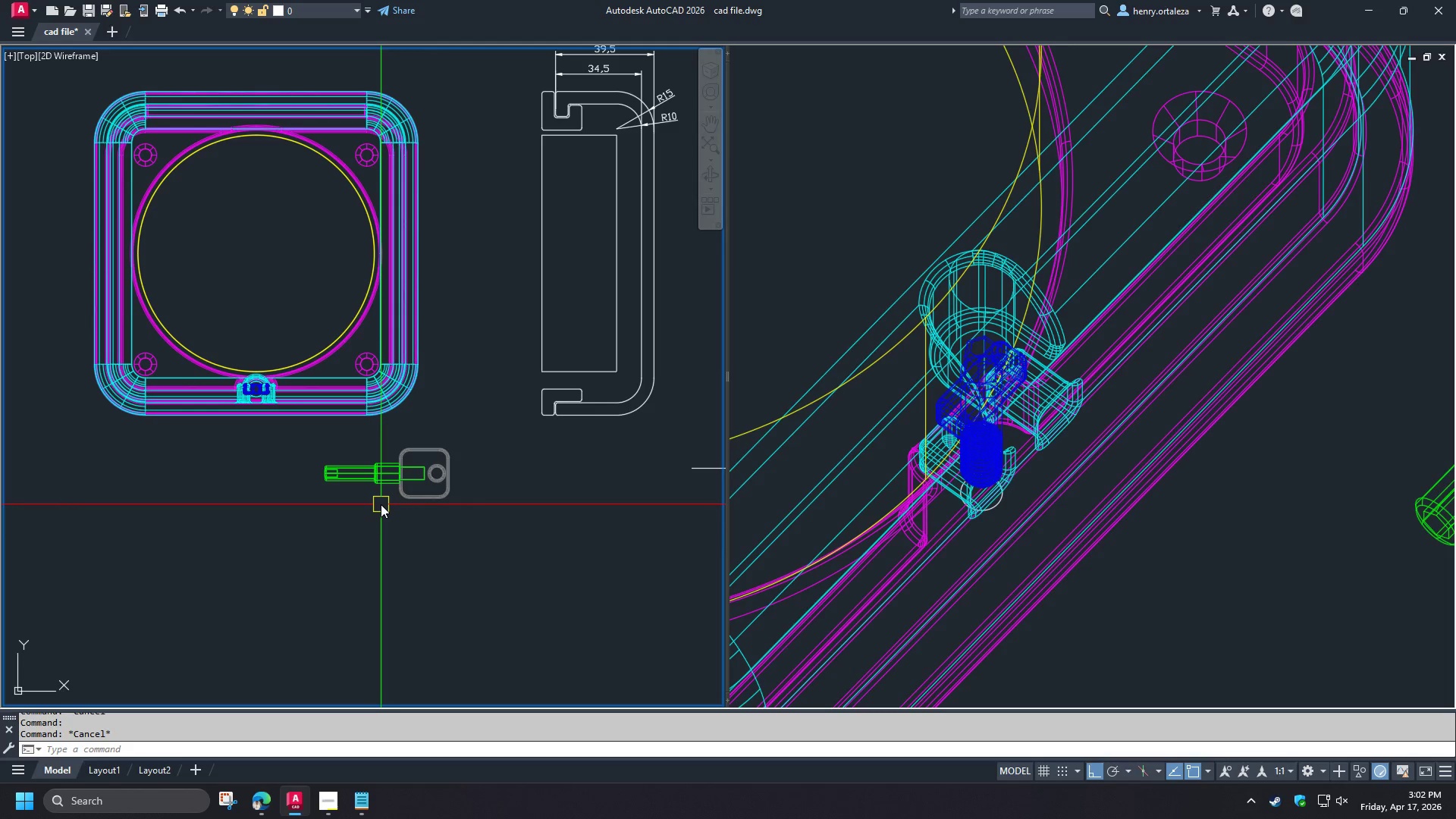 
wait(16.03)
 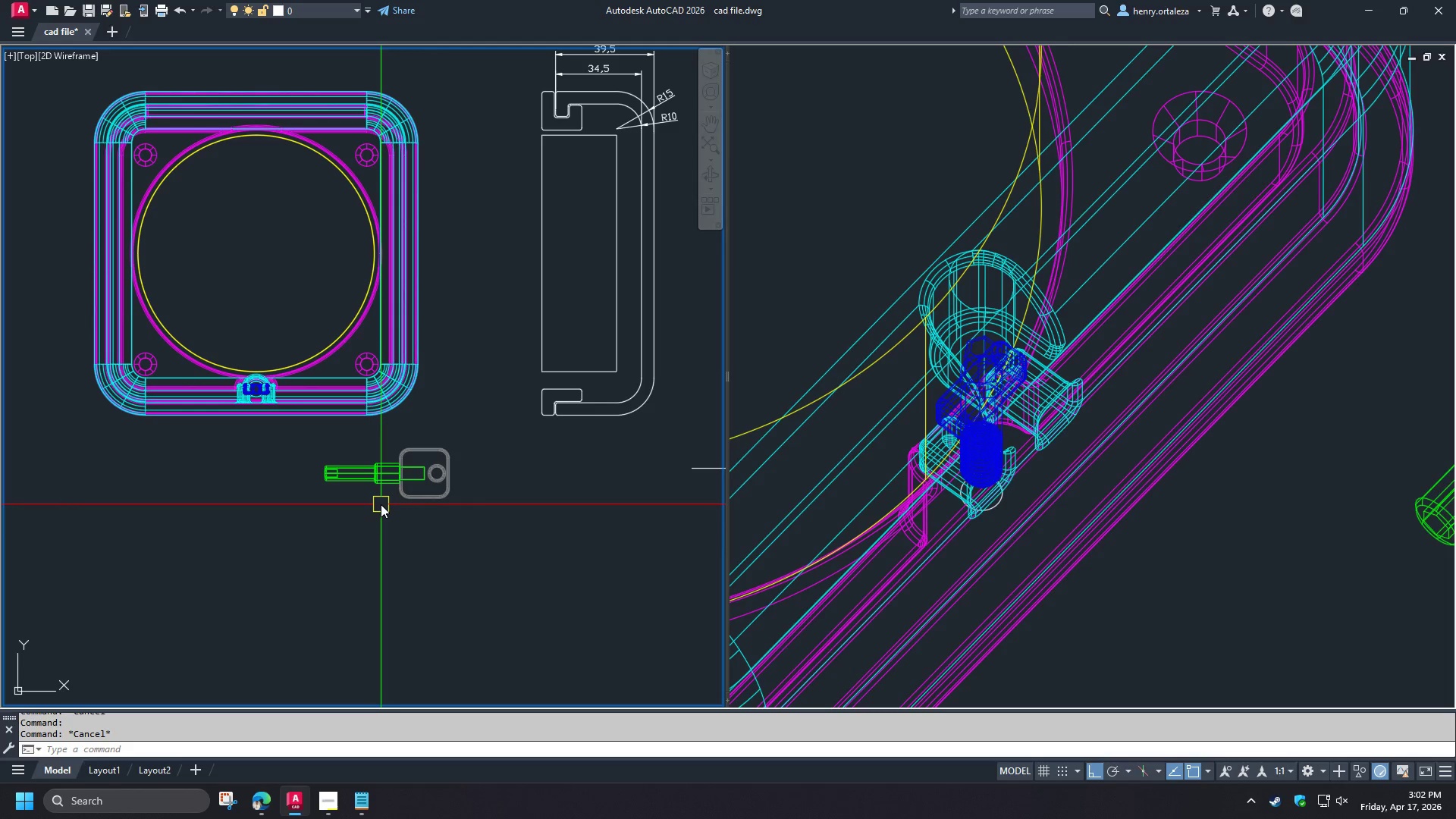 
left_click([1201, 541])
 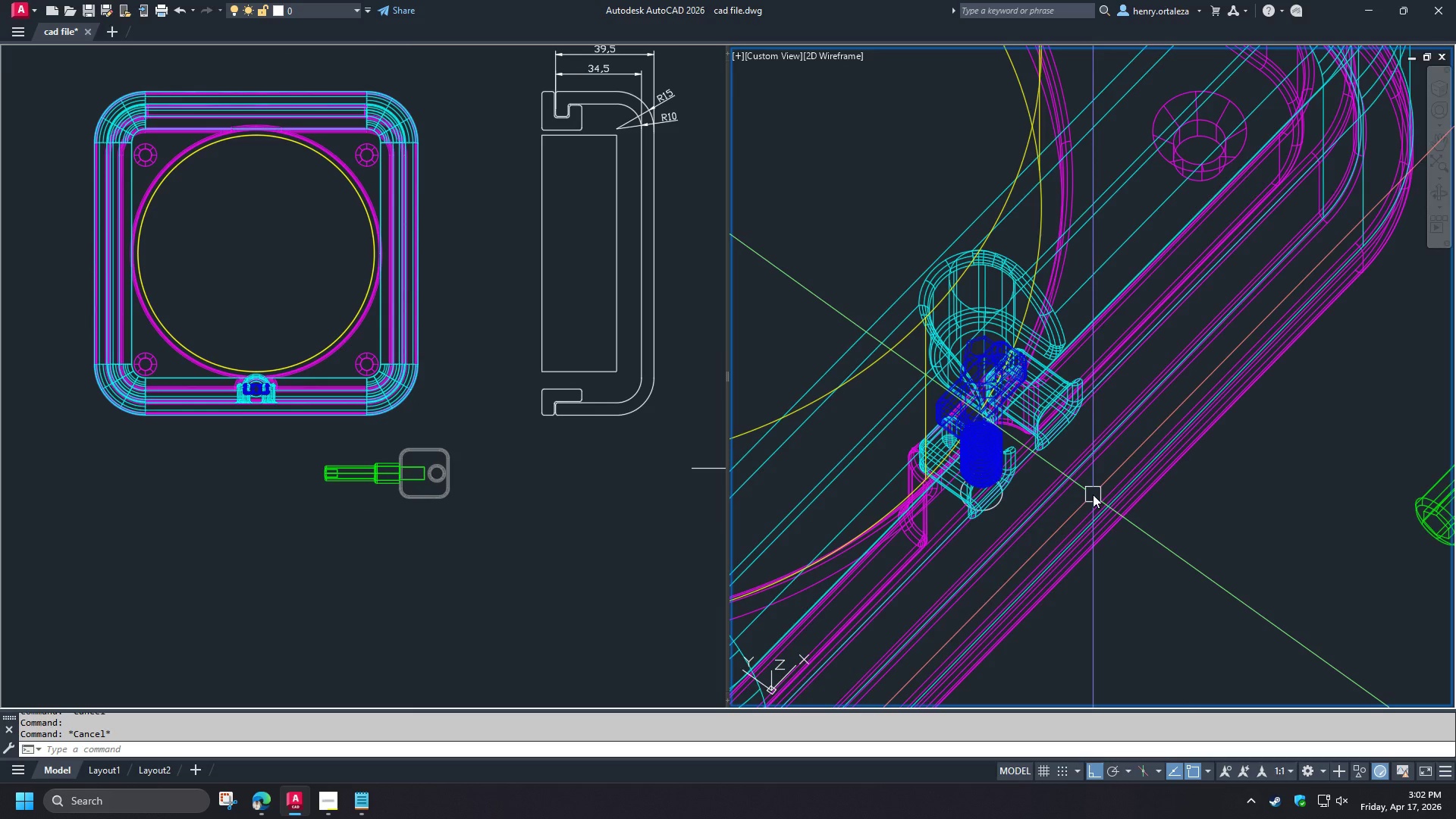 
scroll: coordinate [1033, 468], scroll_direction: up, amount: 2.0
 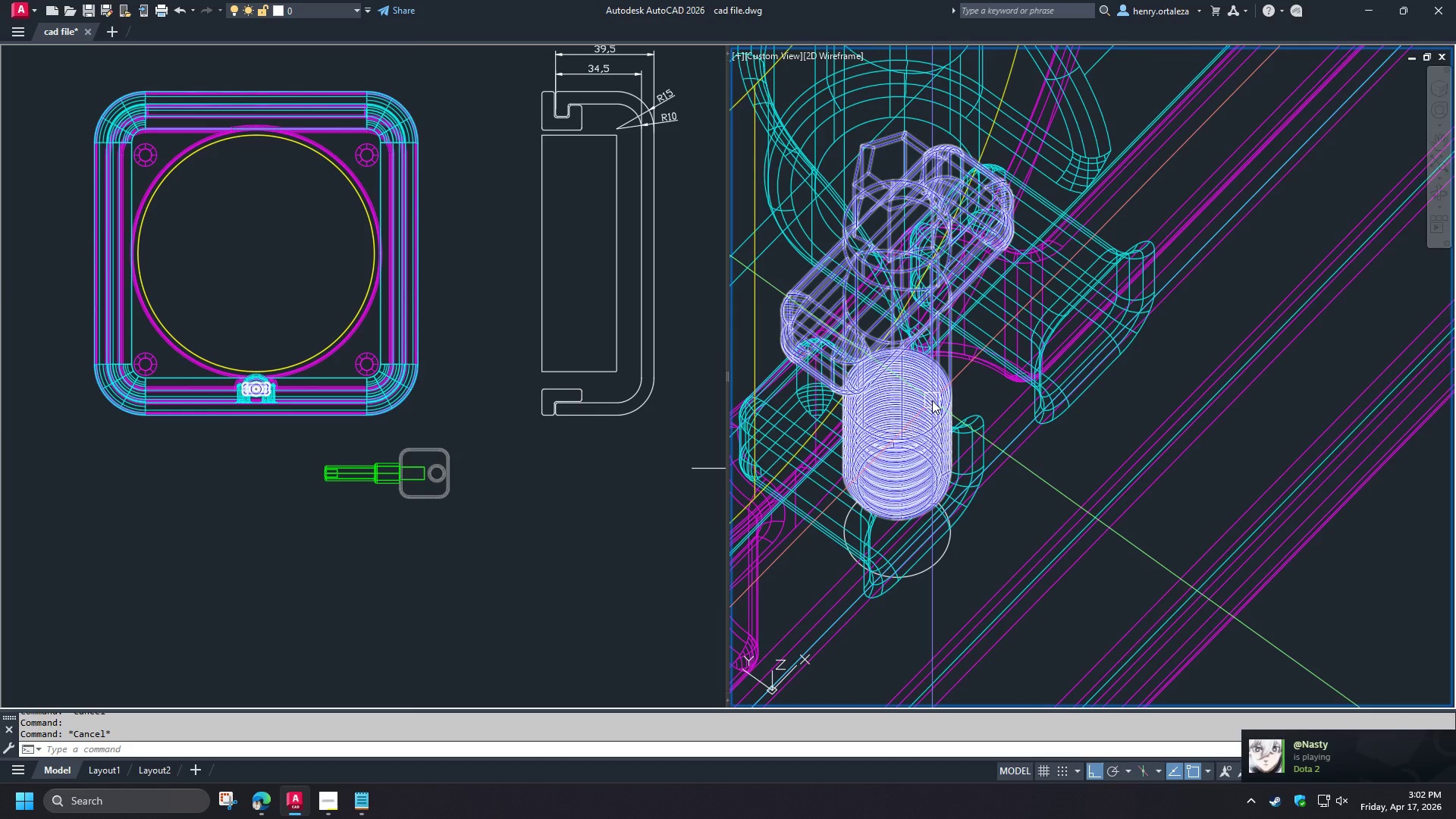 
left_click([932, 400])
 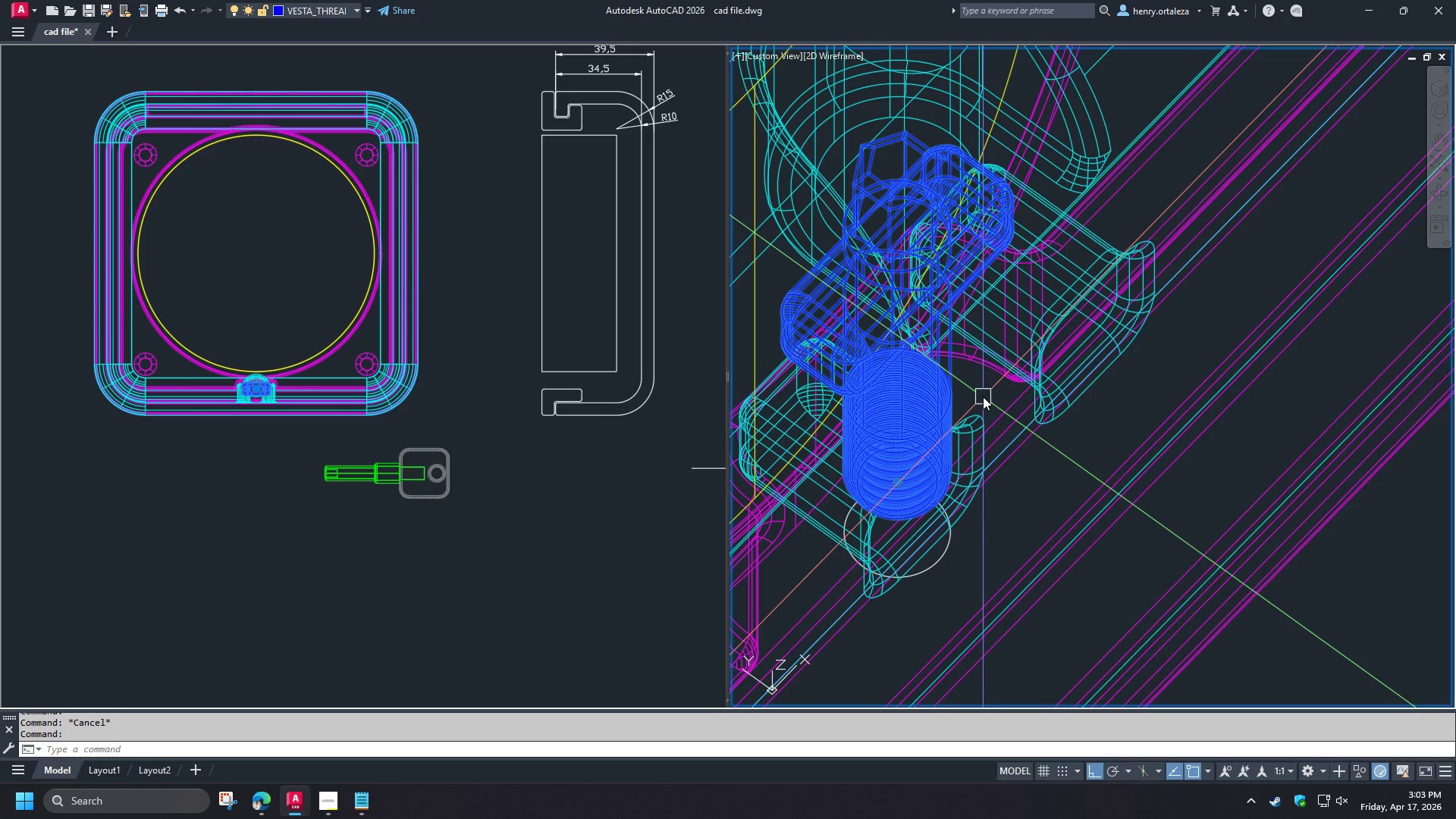 
wait(58.8)
 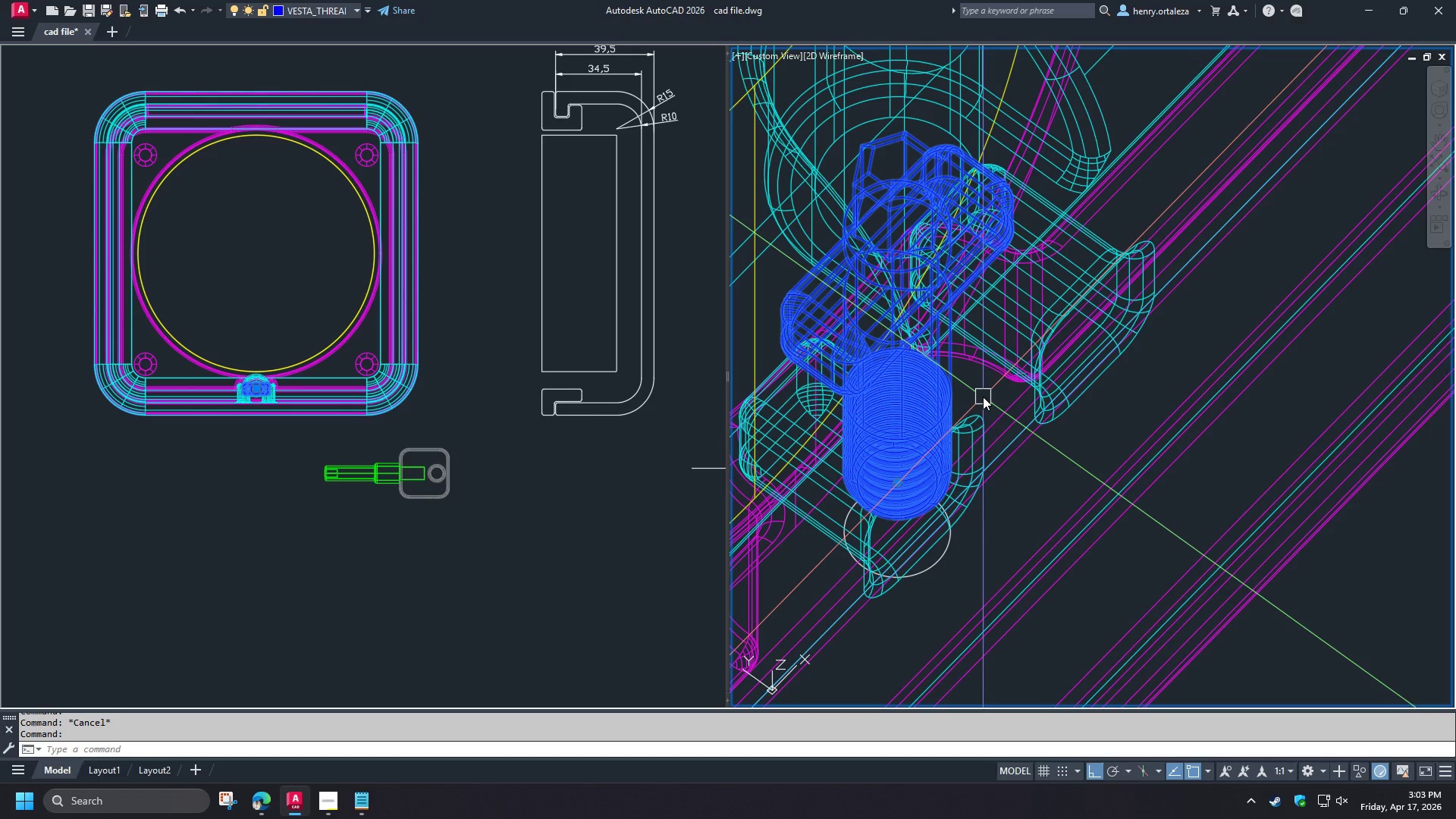 
left_click([1048, 585])
 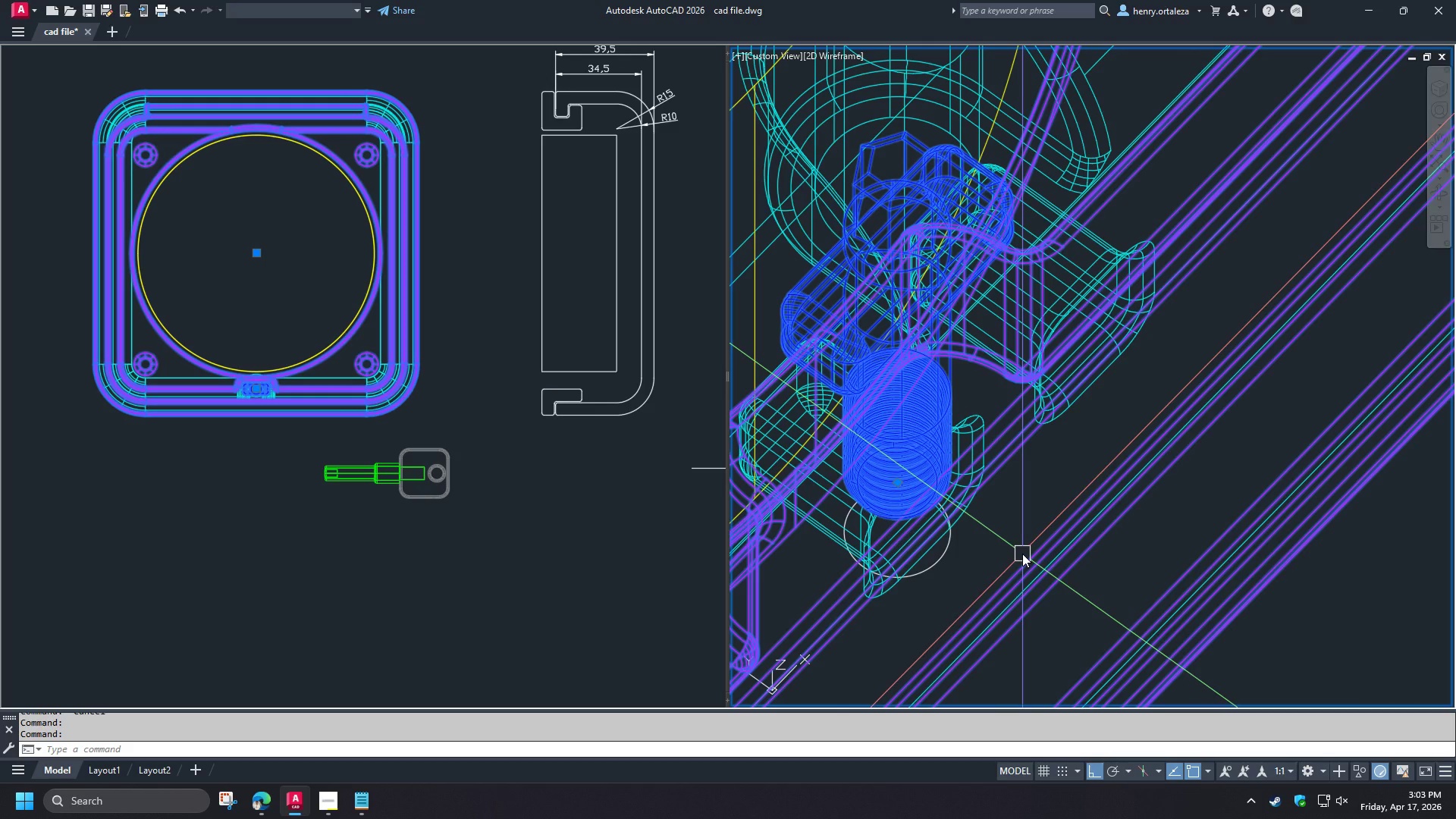 
scroll: coordinate [1027, 554], scroll_direction: down, amount: 3.0
 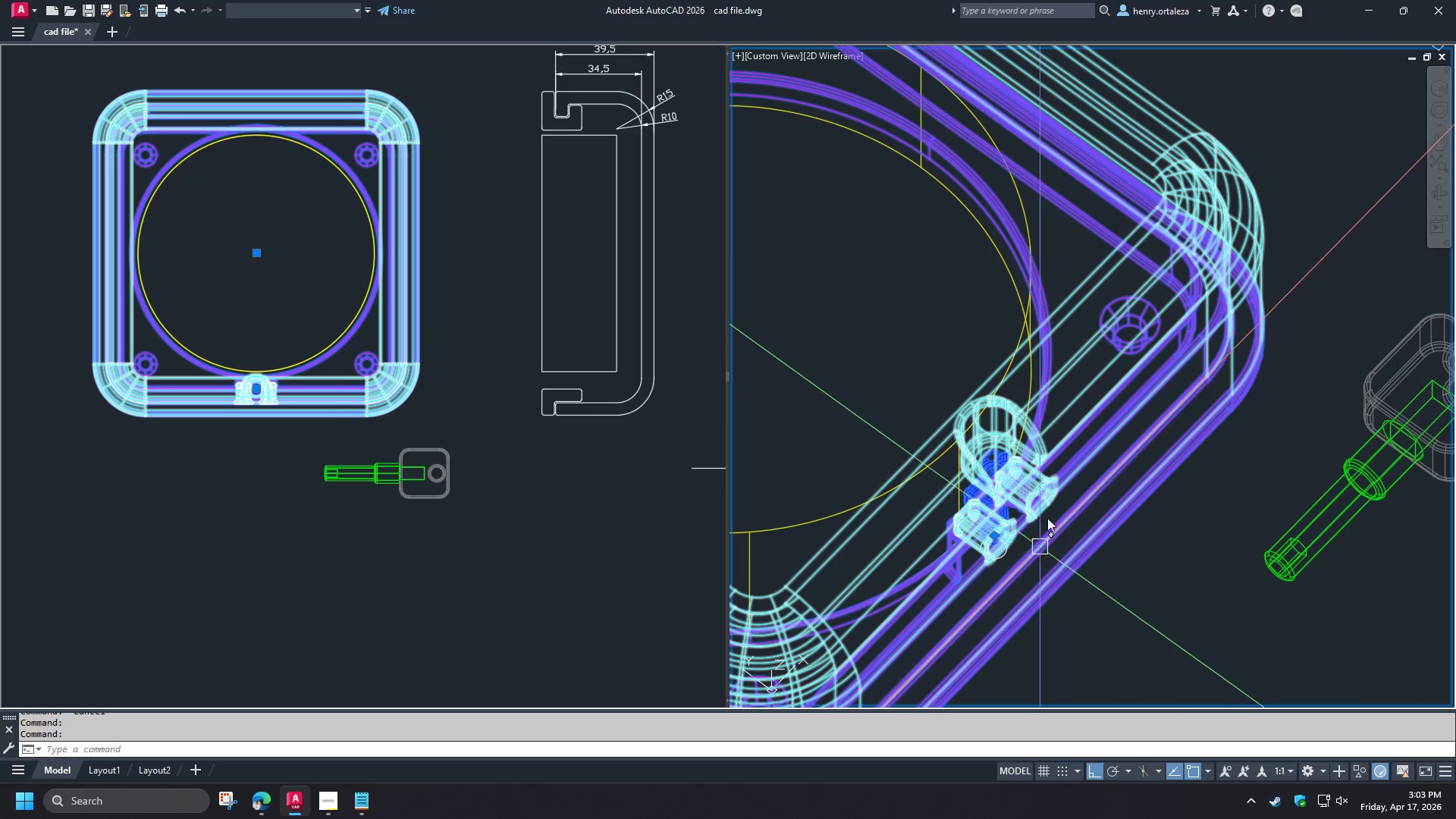 
key(Escape)
 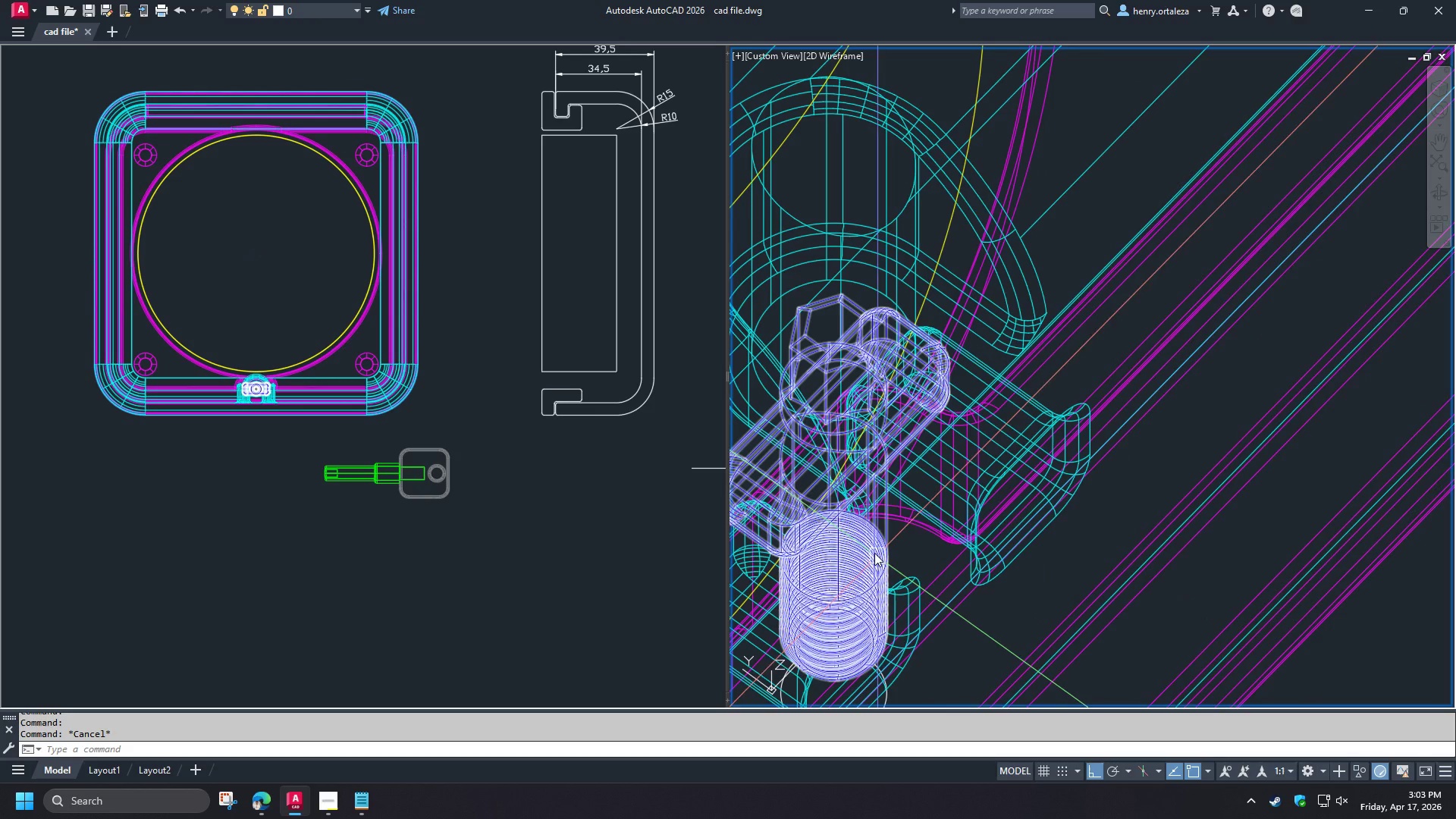 
scroll: coordinate [1044, 502], scroll_direction: up, amount: 3.0
 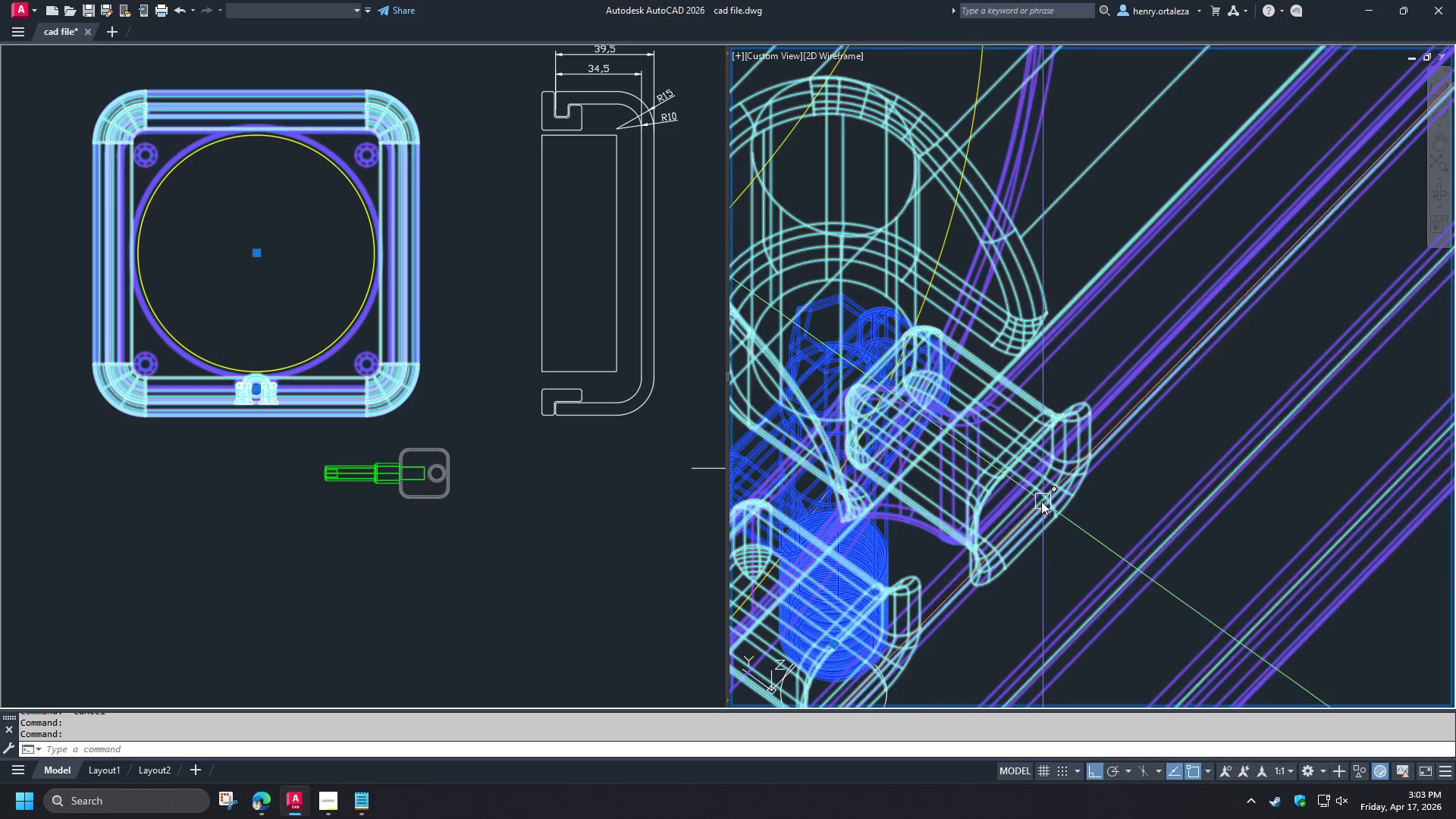 
left_click([874, 553])
 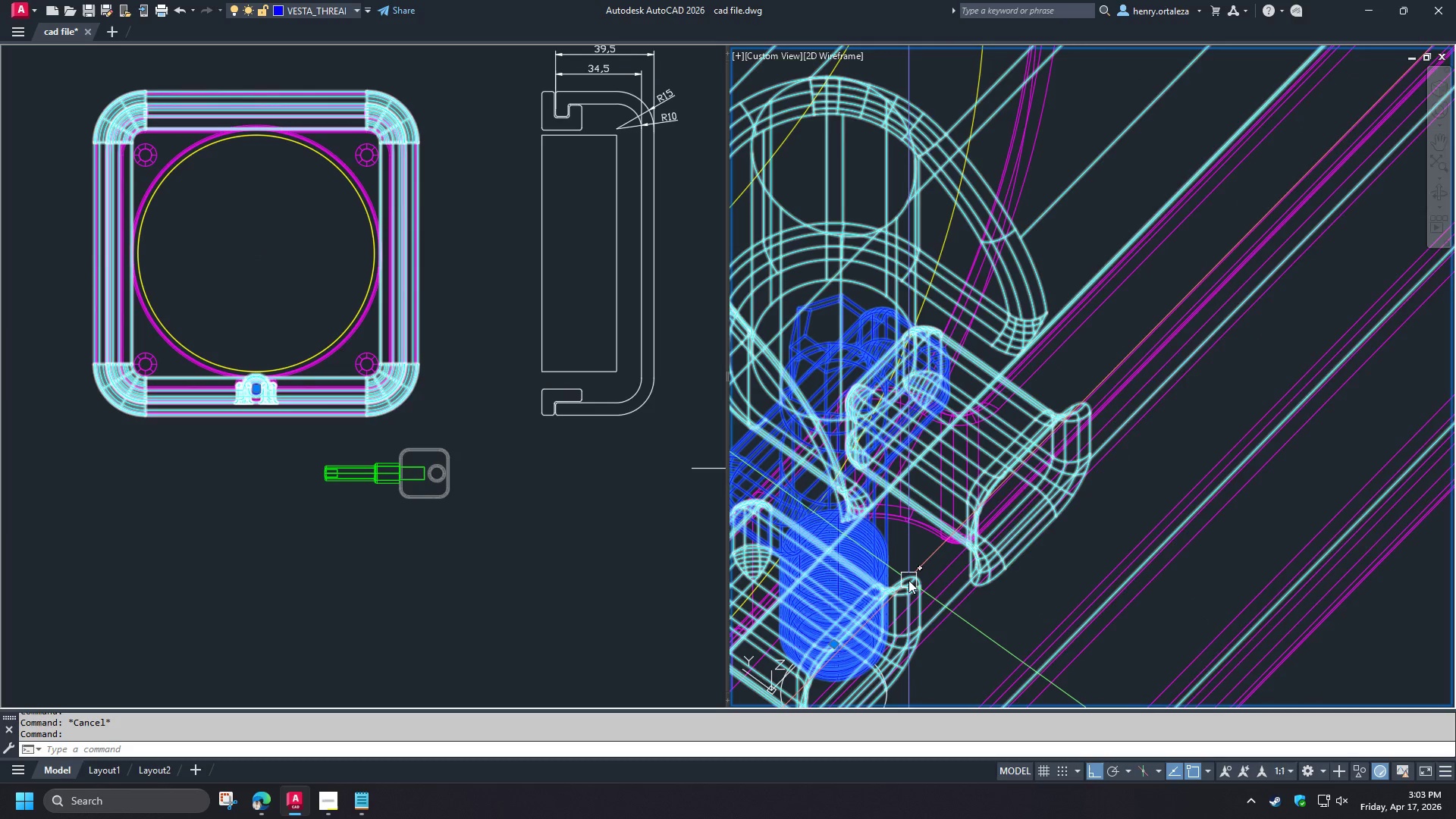 
left_click([908, 580])
 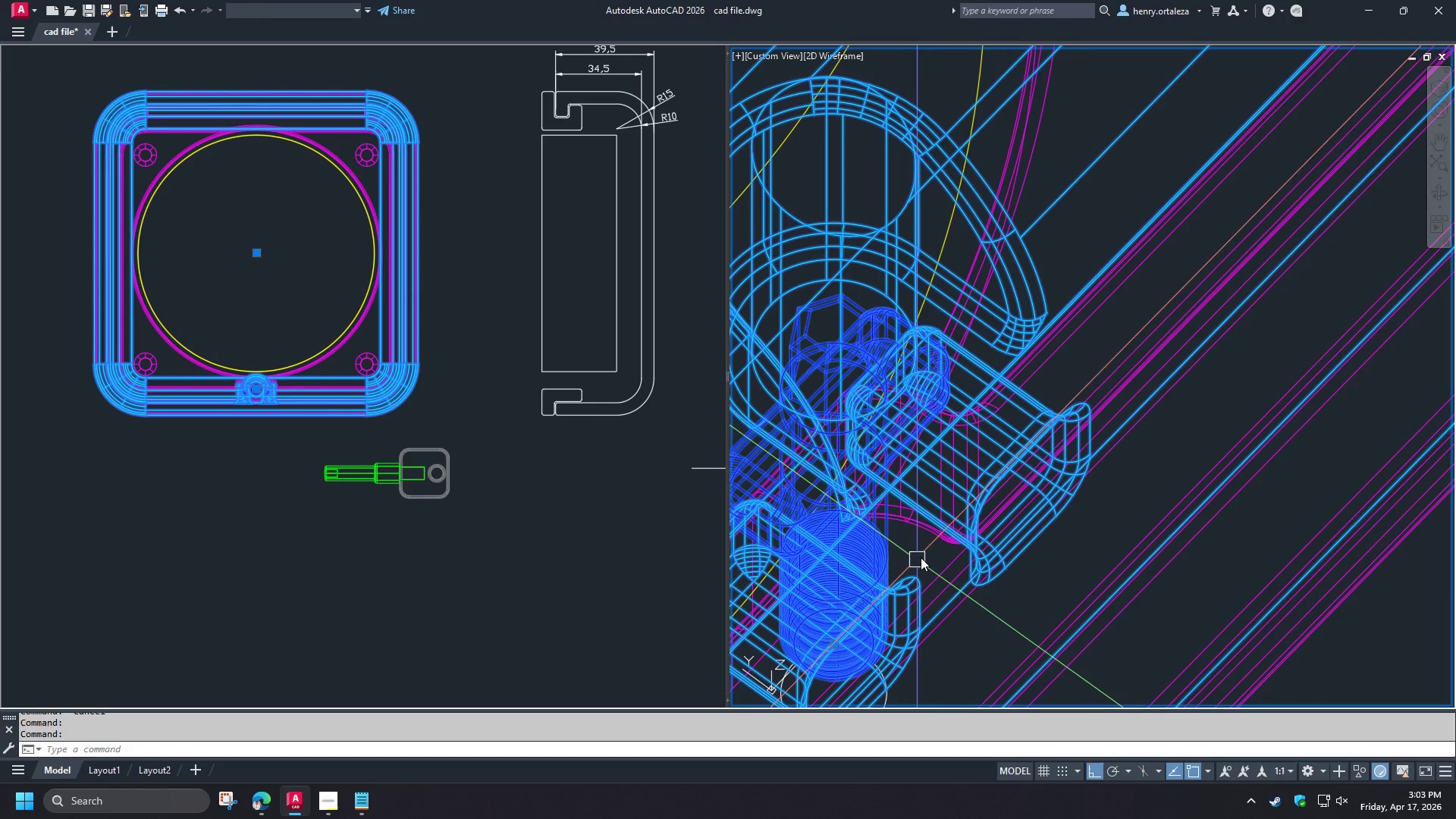 
scroll: coordinate [933, 554], scroll_direction: down, amount: 1.0
 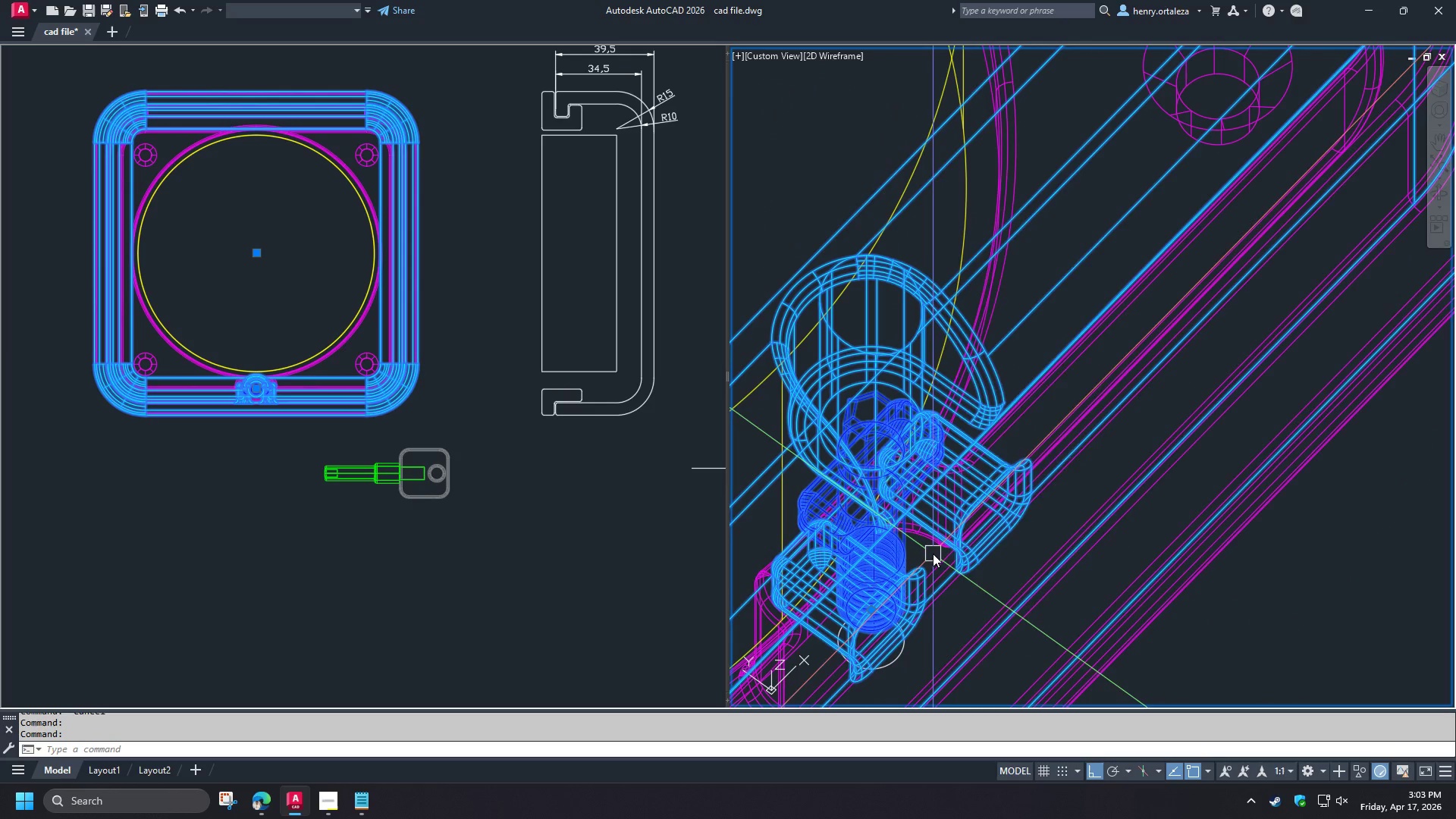 
right_click([933, 554])
 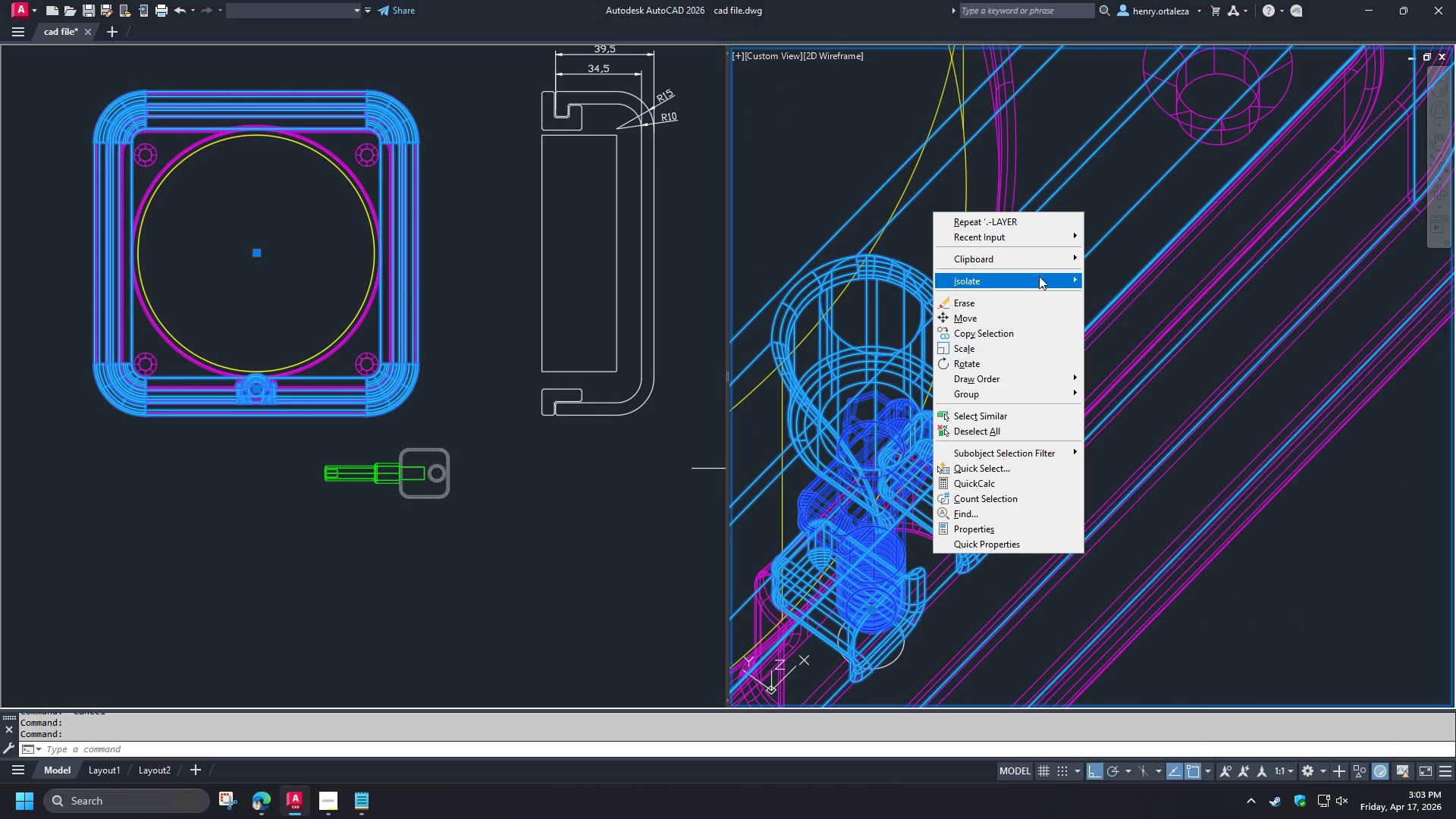 
left_click([1036, 265])
 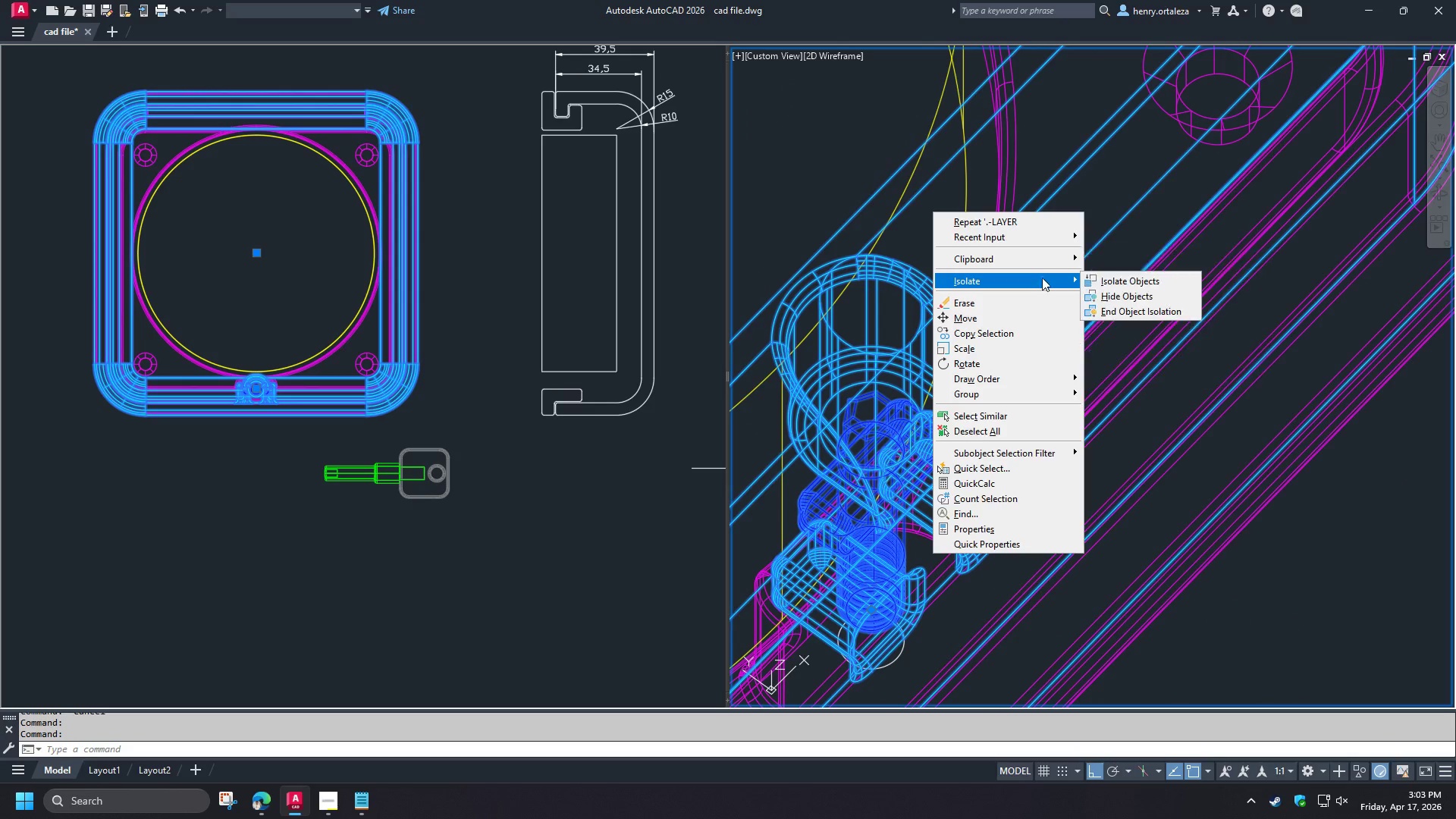 
left_click([1109, 287])
 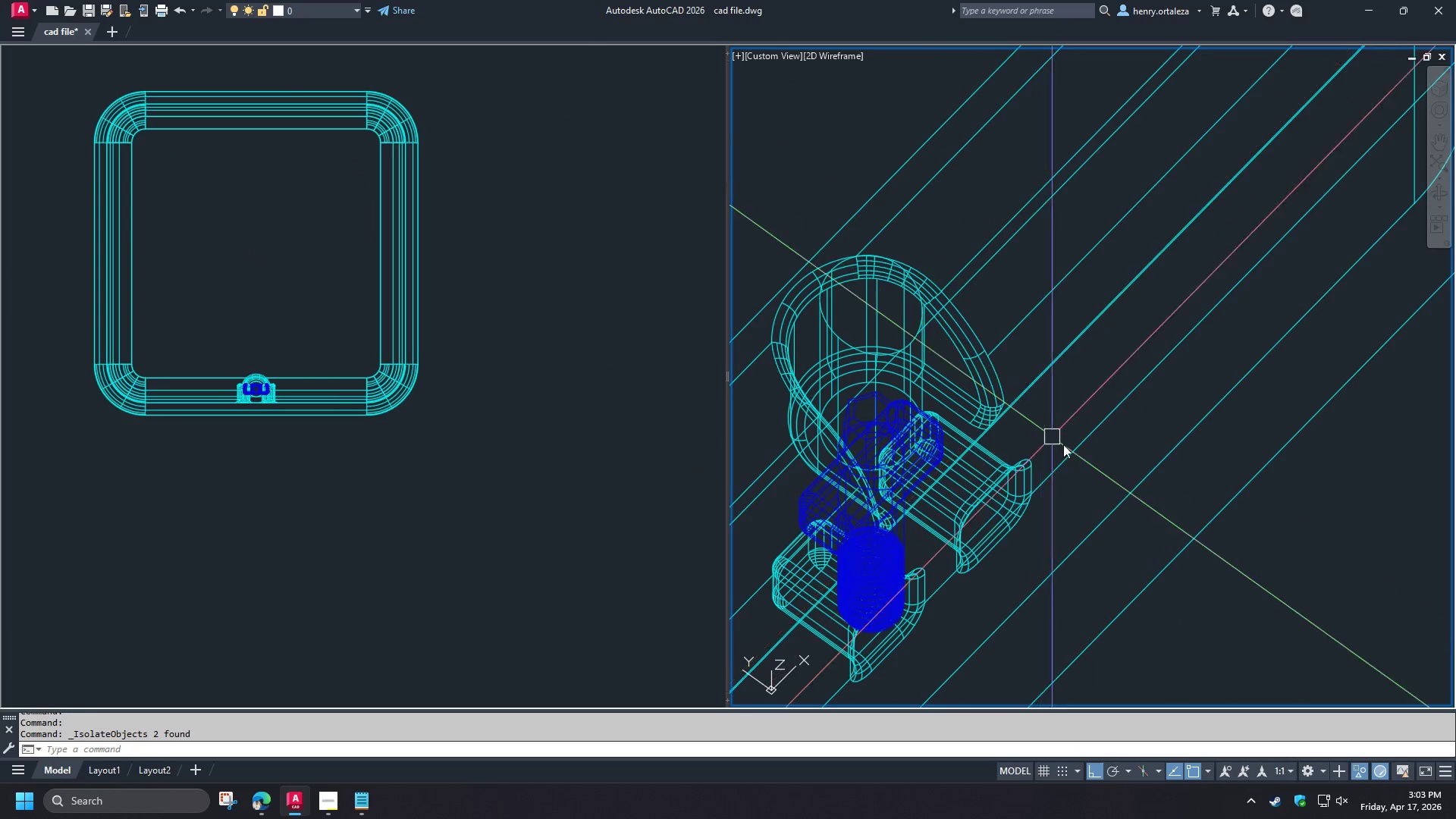 
type(RE)
 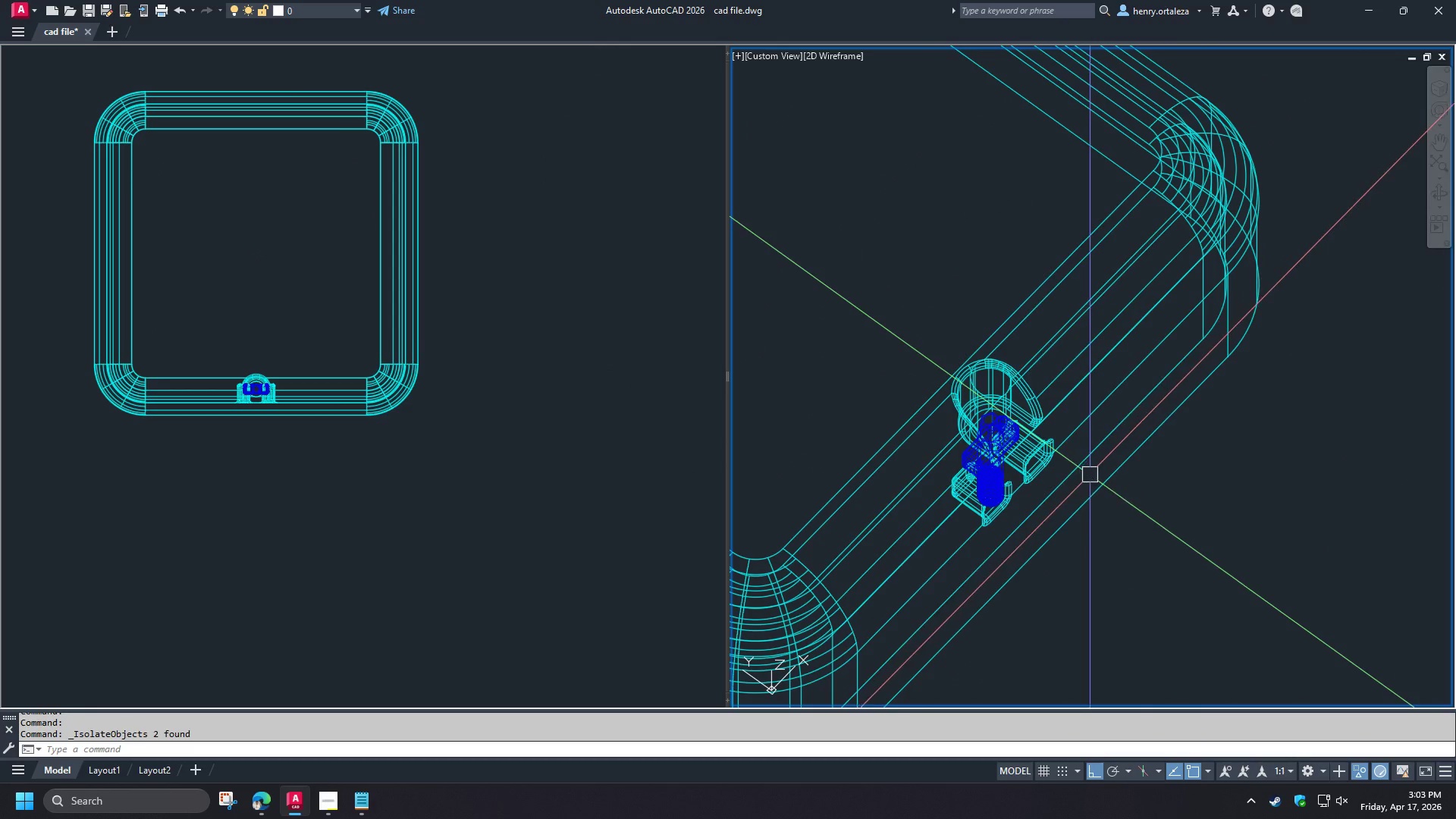 
scroll: coordinate [1065, 424], scroll_direction: down, amount: 2.0
 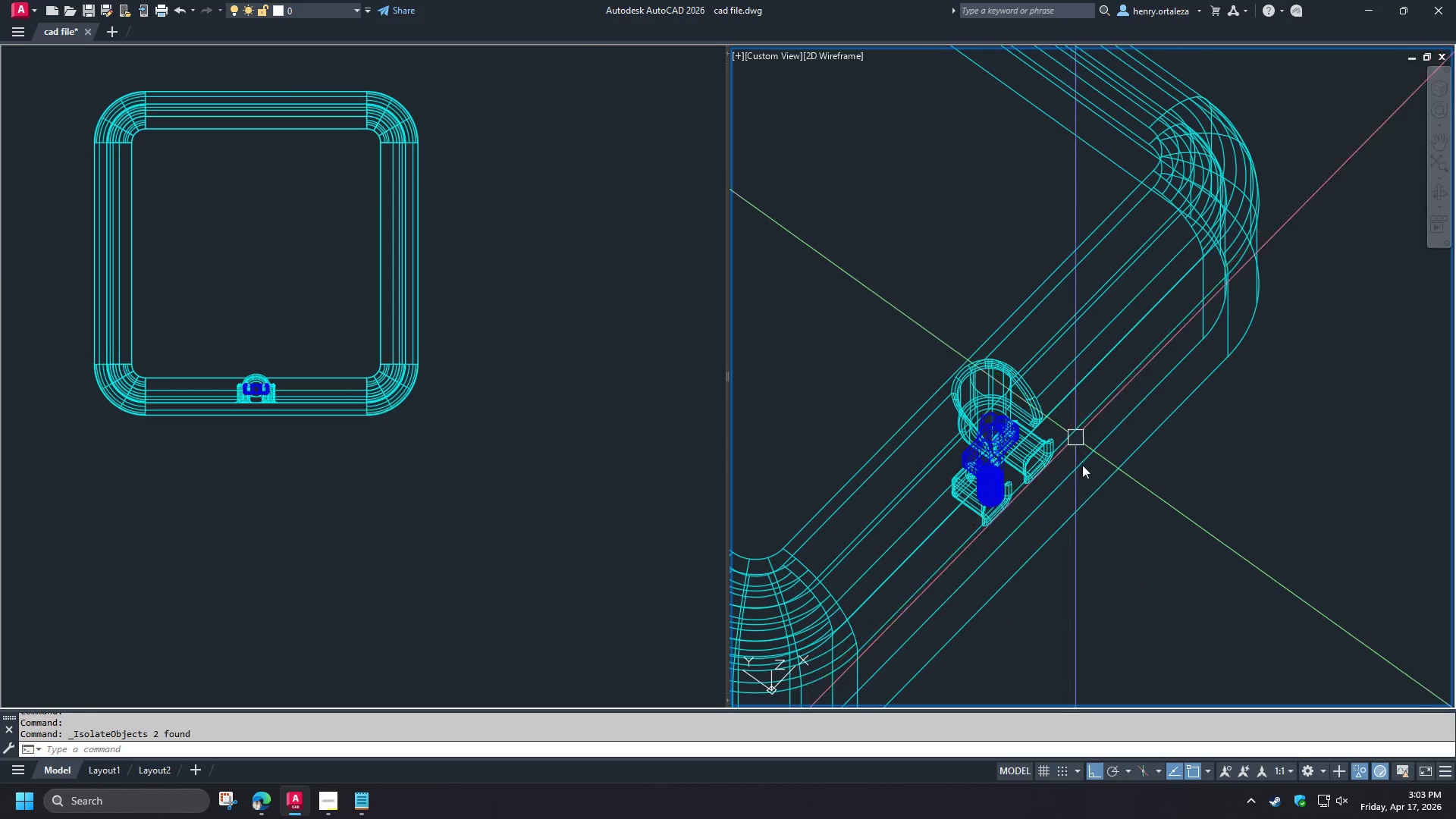 
key(Space)
 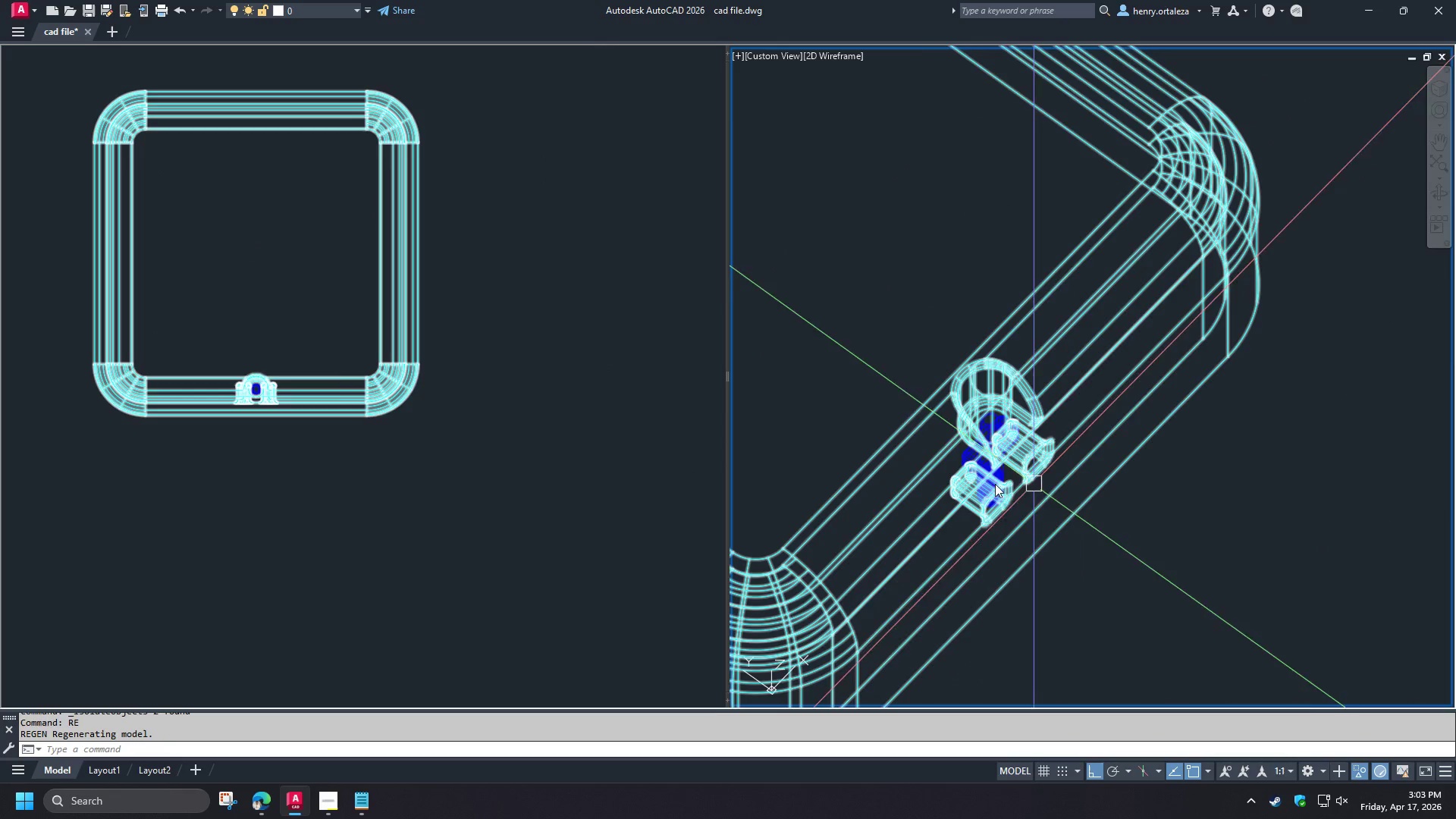 
hold_key(key=ShiftLeft, duration=1.5)
 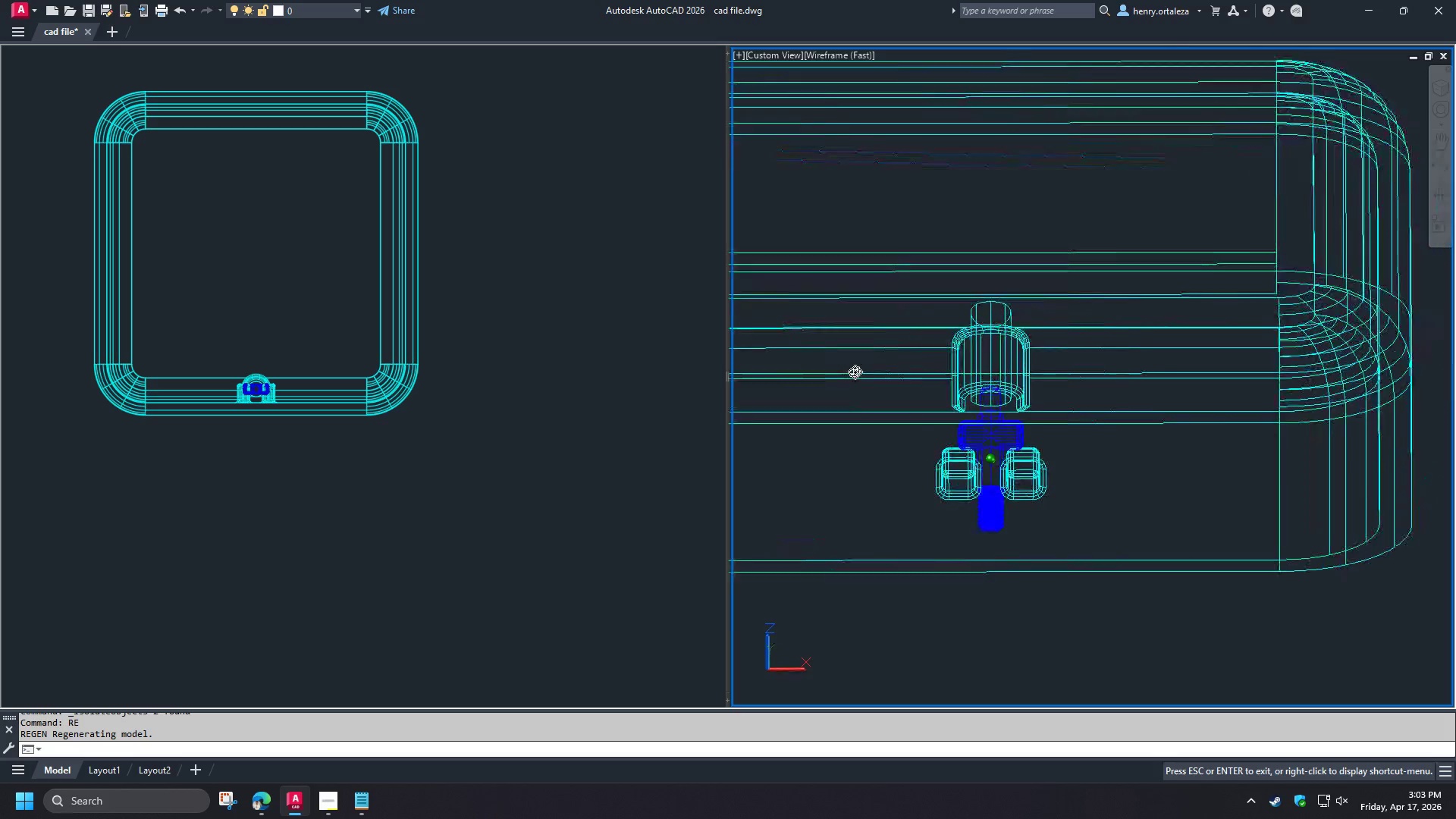 
hold_key(key=ShiftLeft, duration=1.51)
 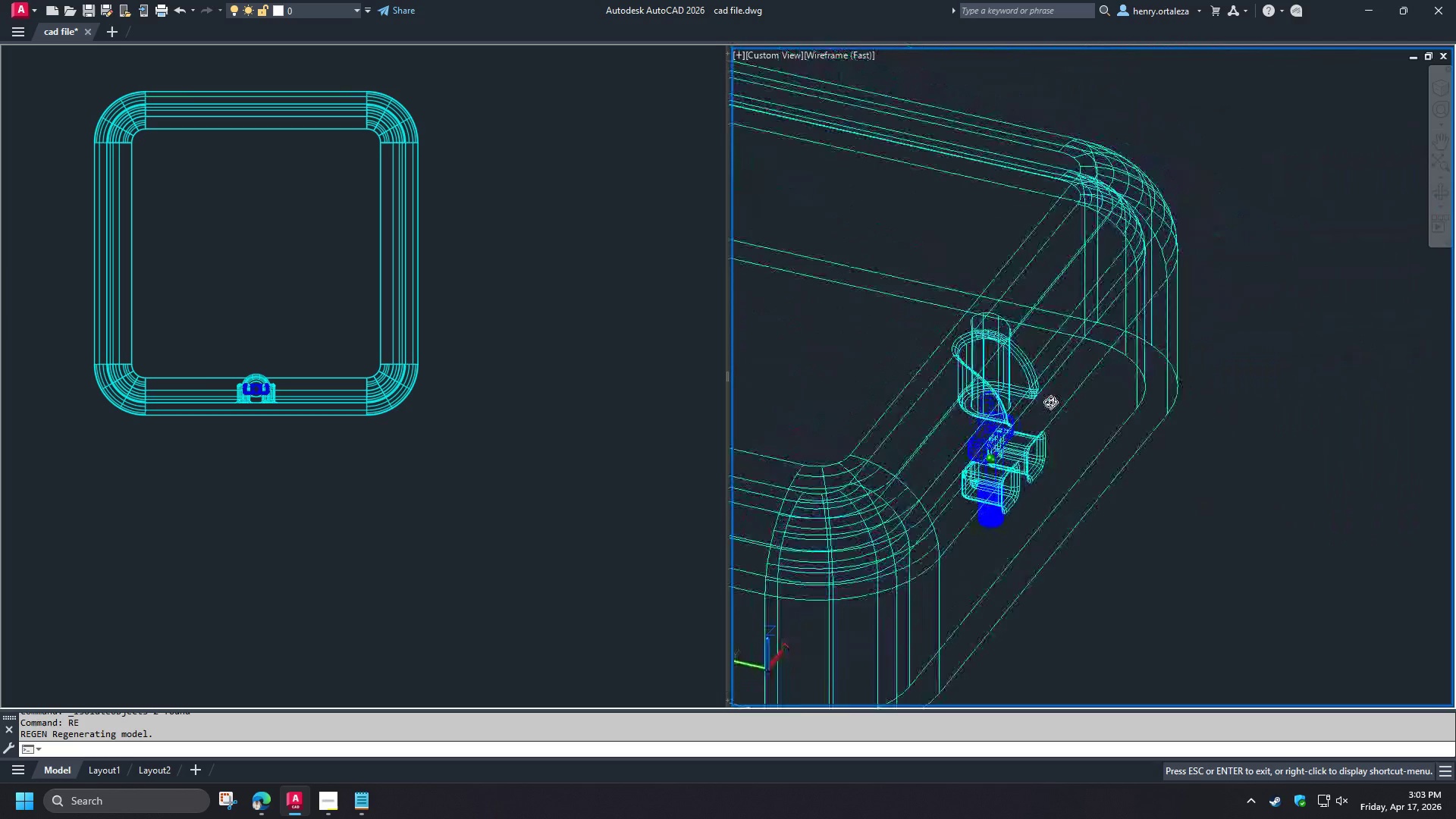 
hold_key(key=ShiftLeft, duration=1.5)
 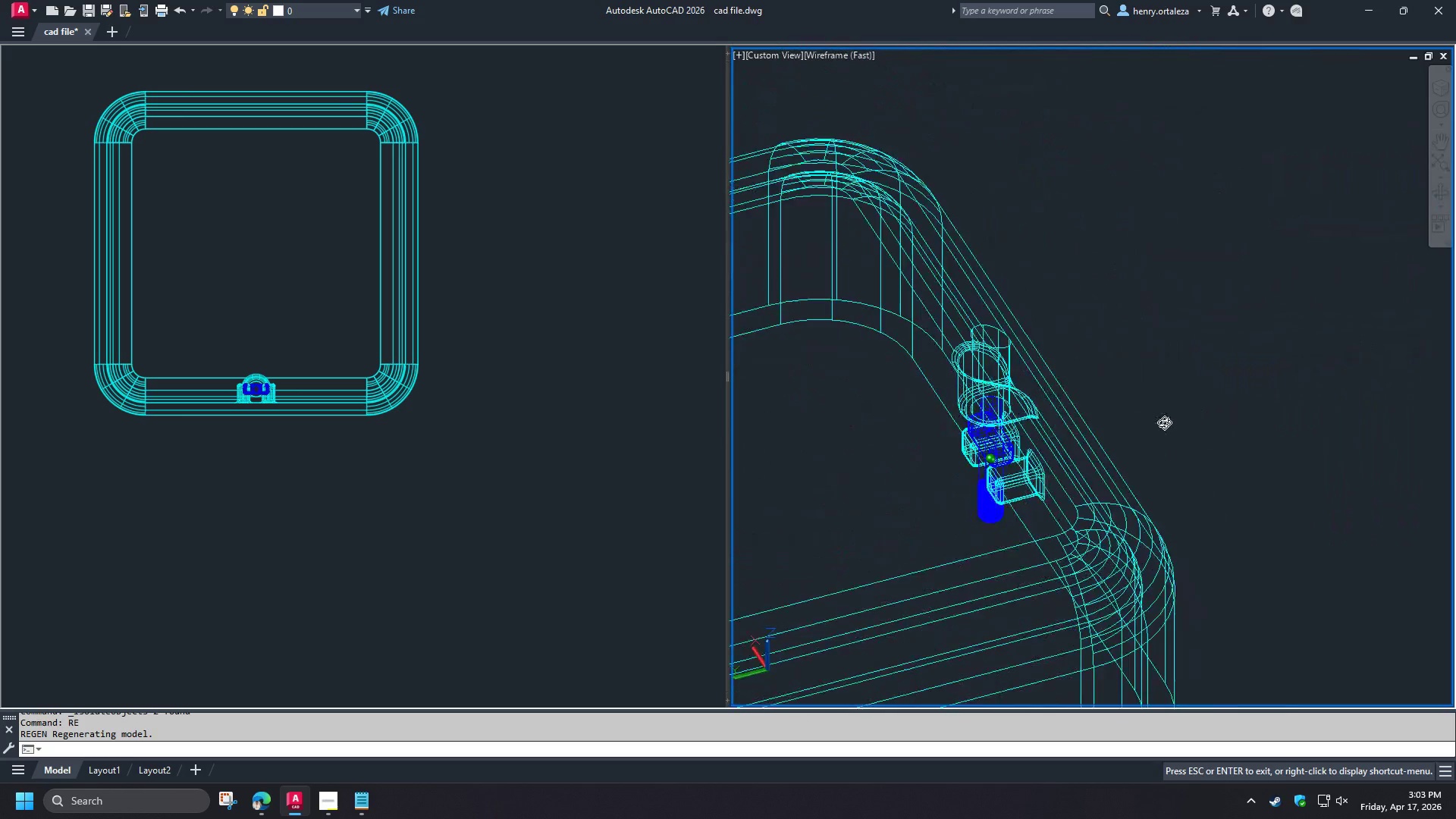 
hold_key(key=ShiftLeft, duration=1.52)
 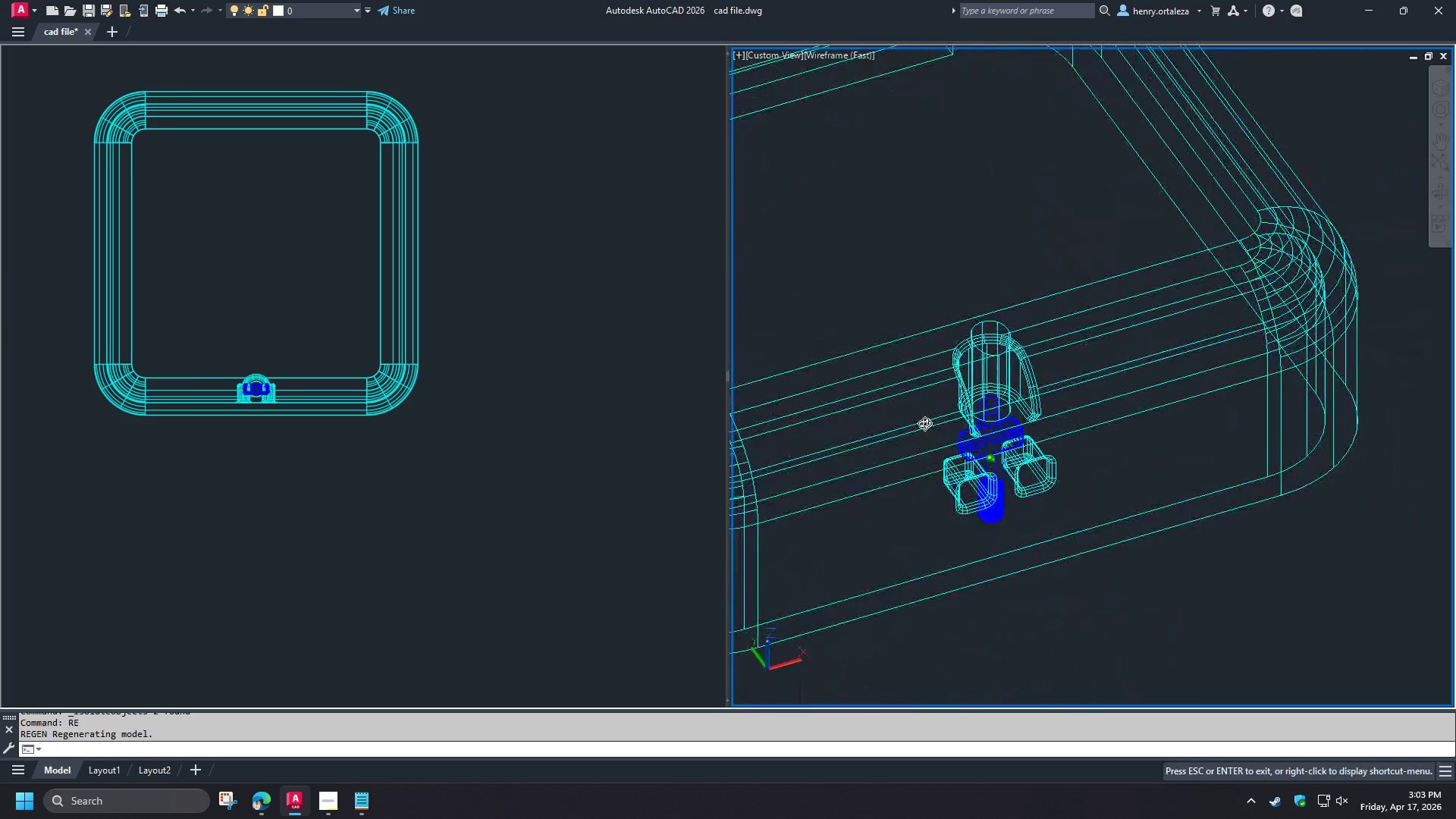 
hold_key(key=ShiftLeft, duration=0.69)
 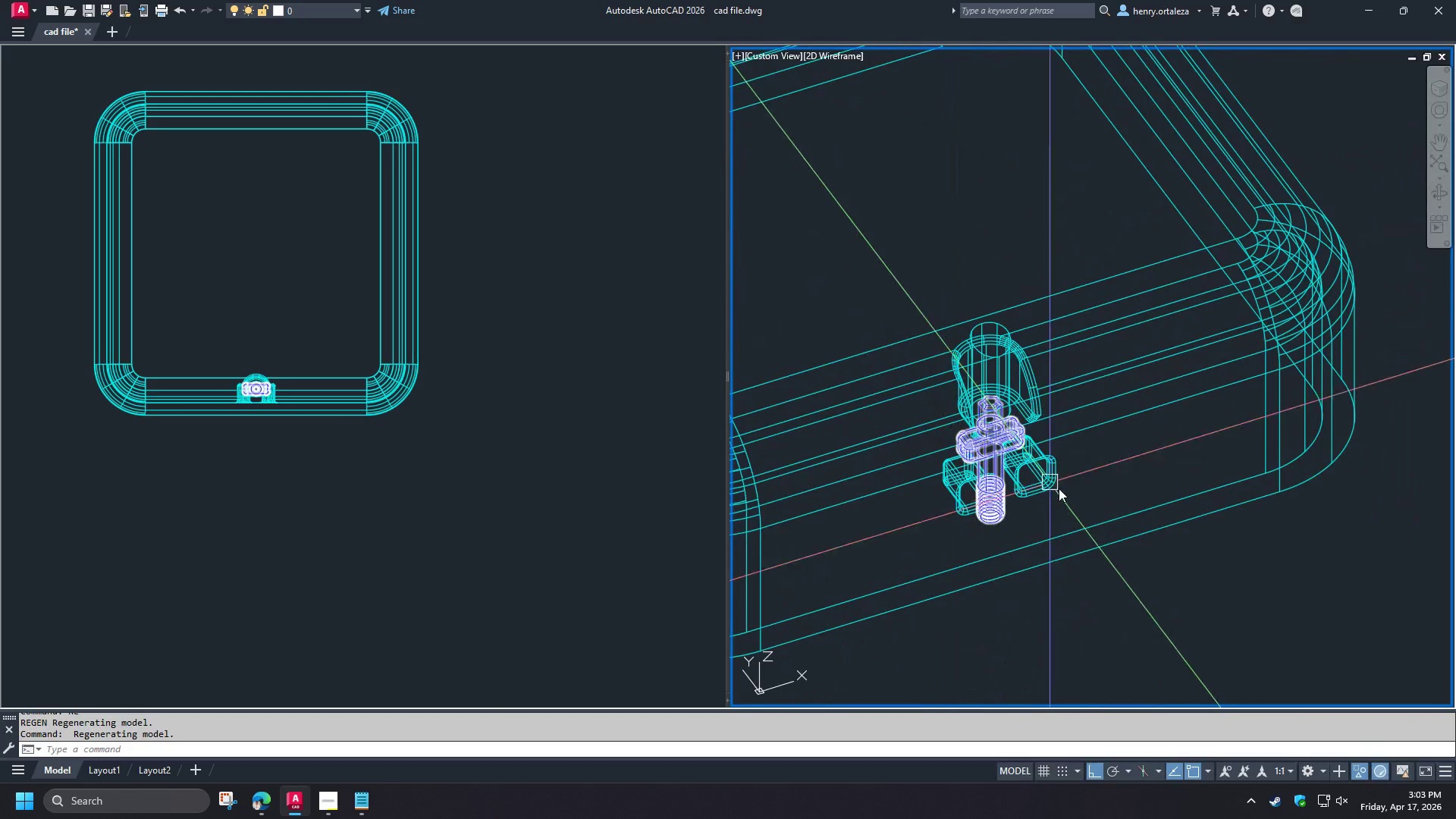 
right_click([1068, 491])
 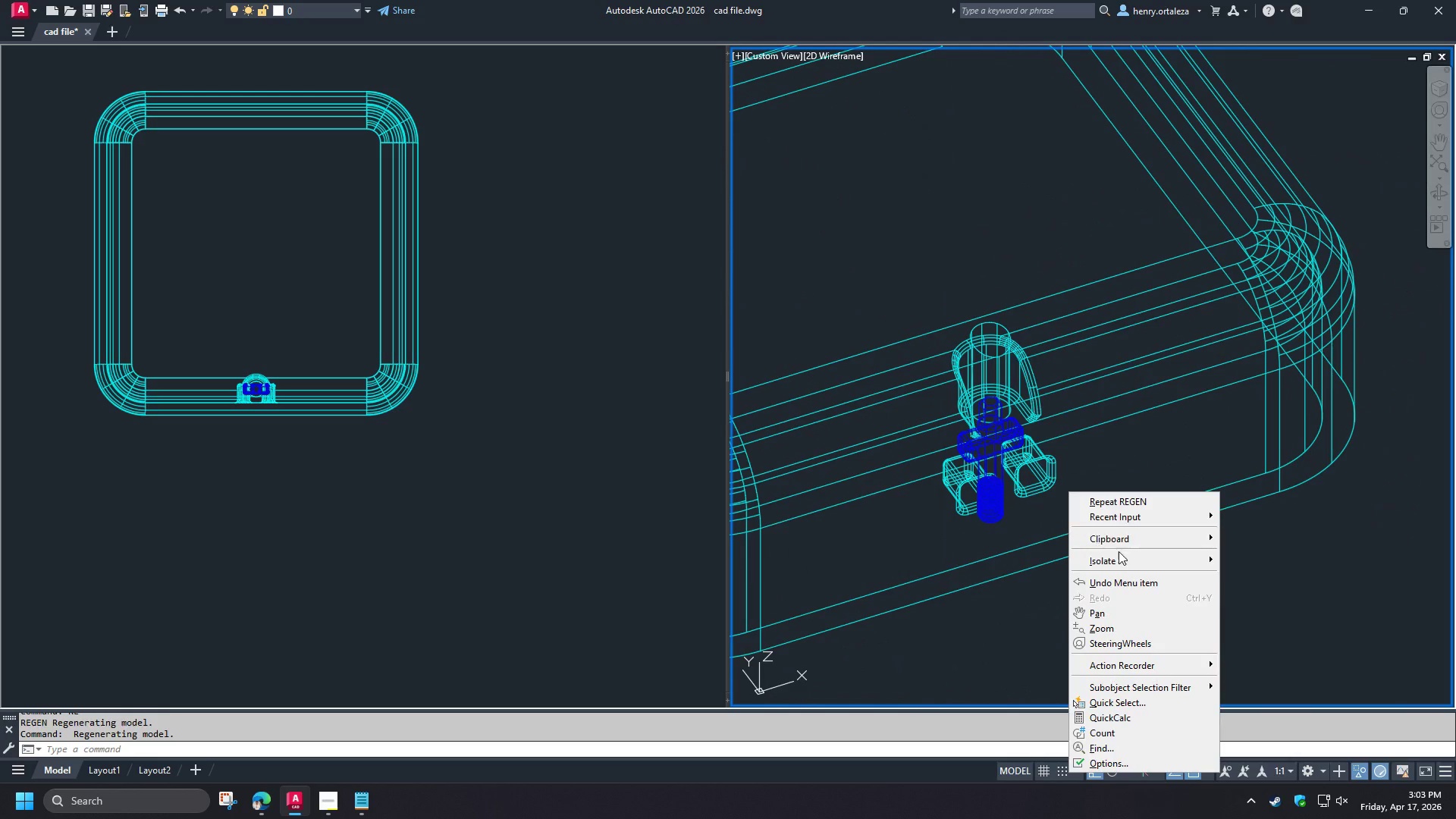 
left_click([1119, 557])
 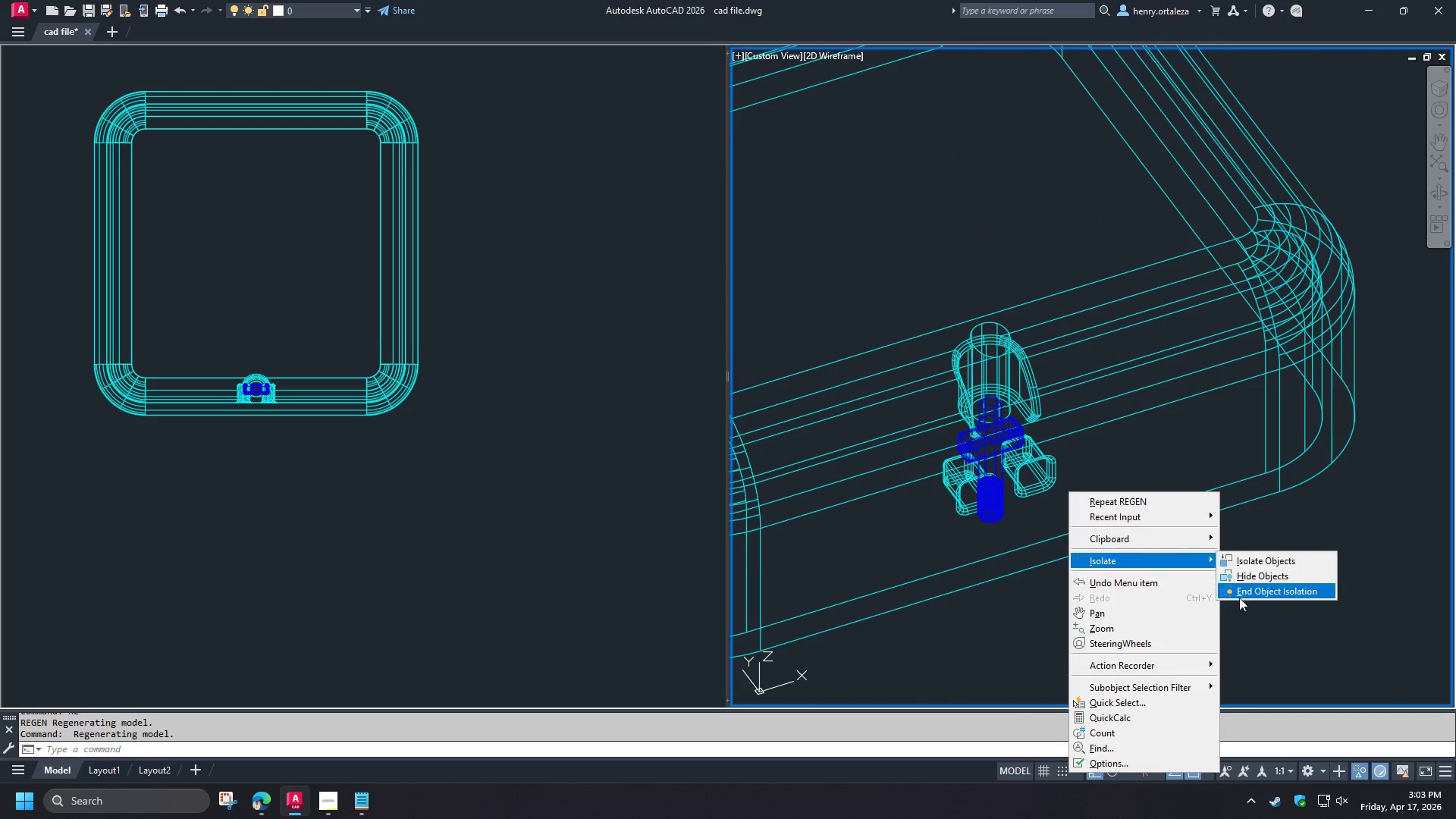 
left_click([1241, 592])
 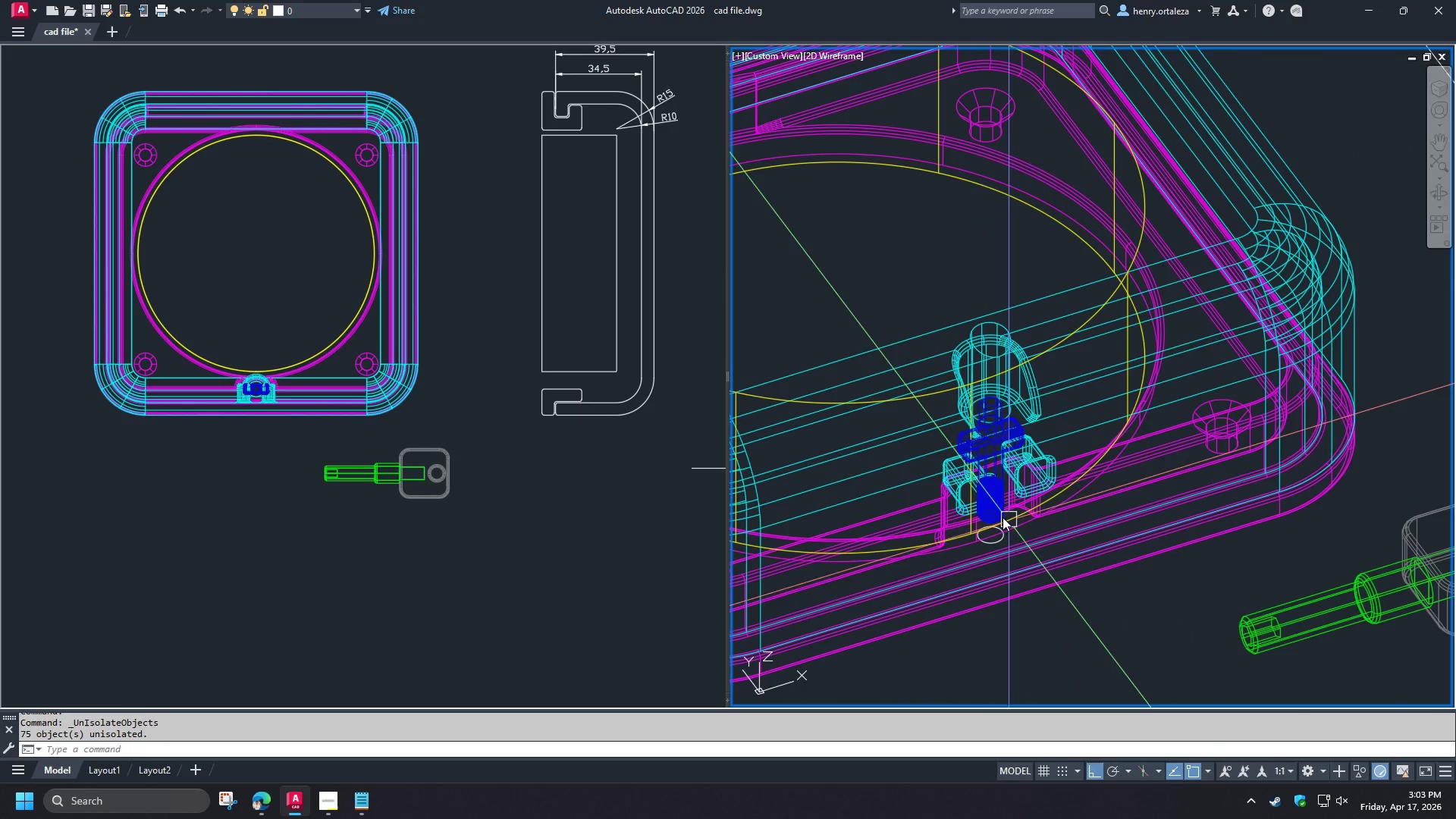 
scroll: coordinate [990, 498], scroll_direction: up, amount: 2.0
 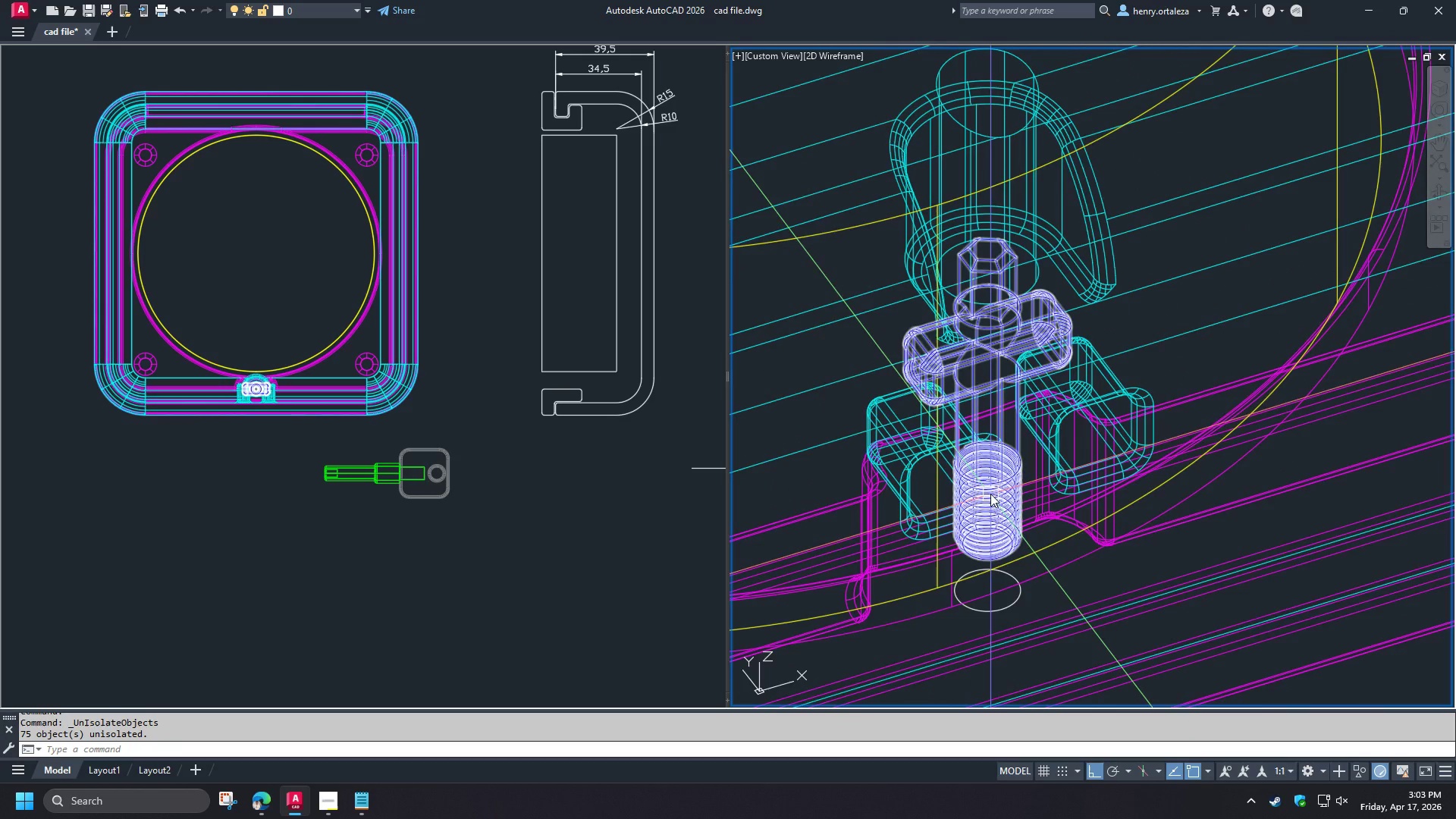 
left_click([990, 494])
 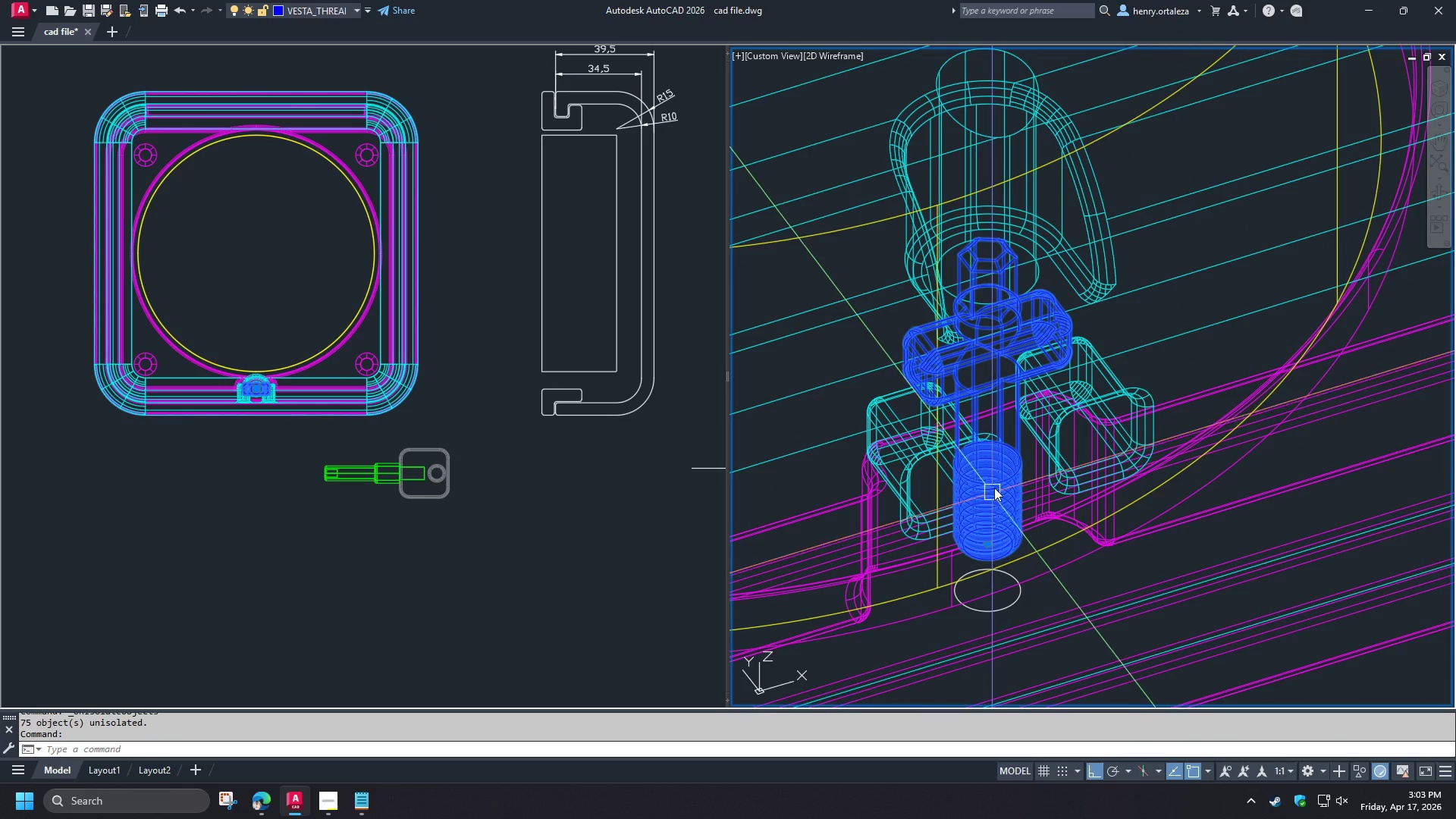 
scroll: coordinate [996, 486], scroll_direction: down, amount: 1.0
 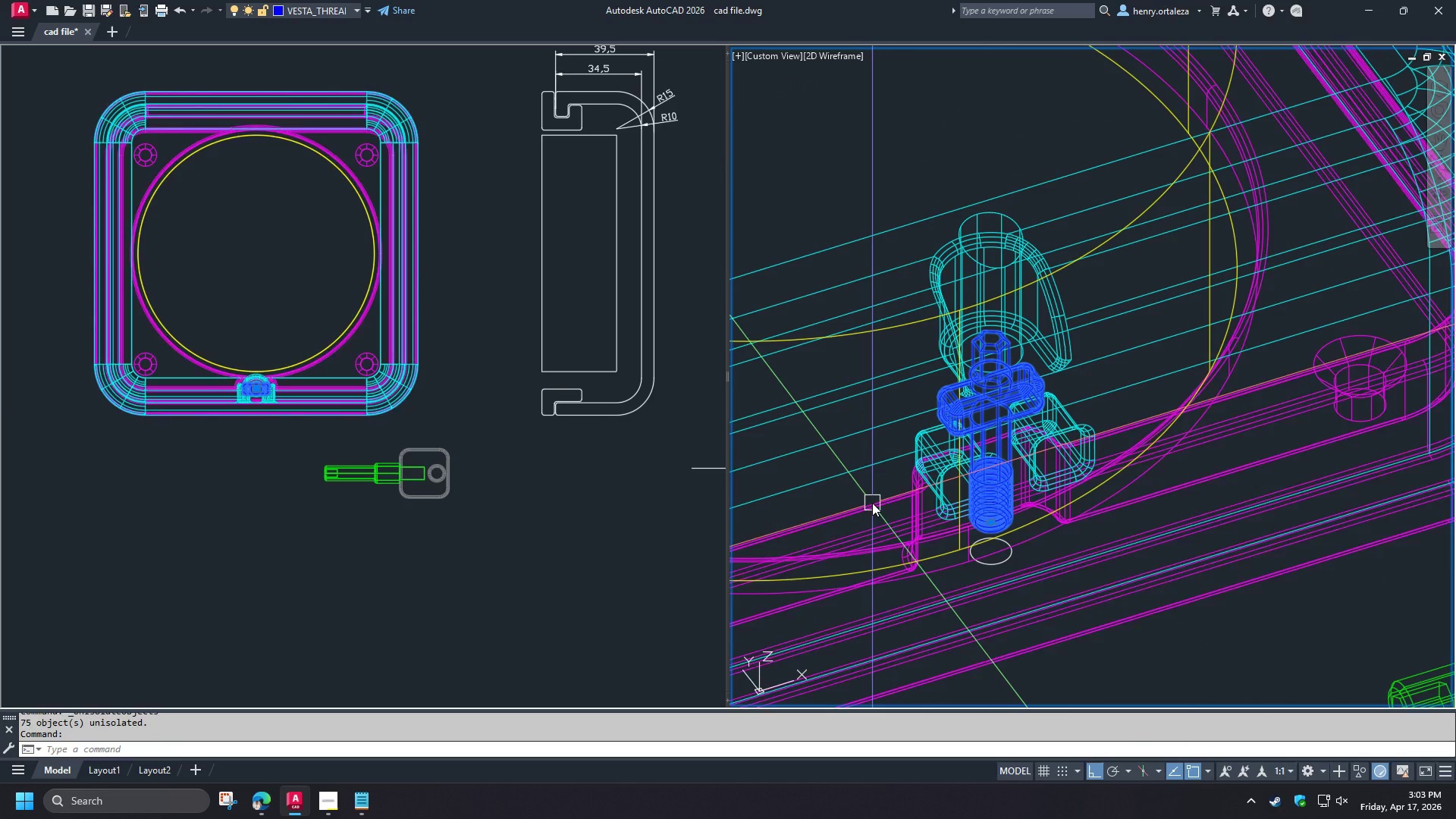 
left_click([872, 503])
 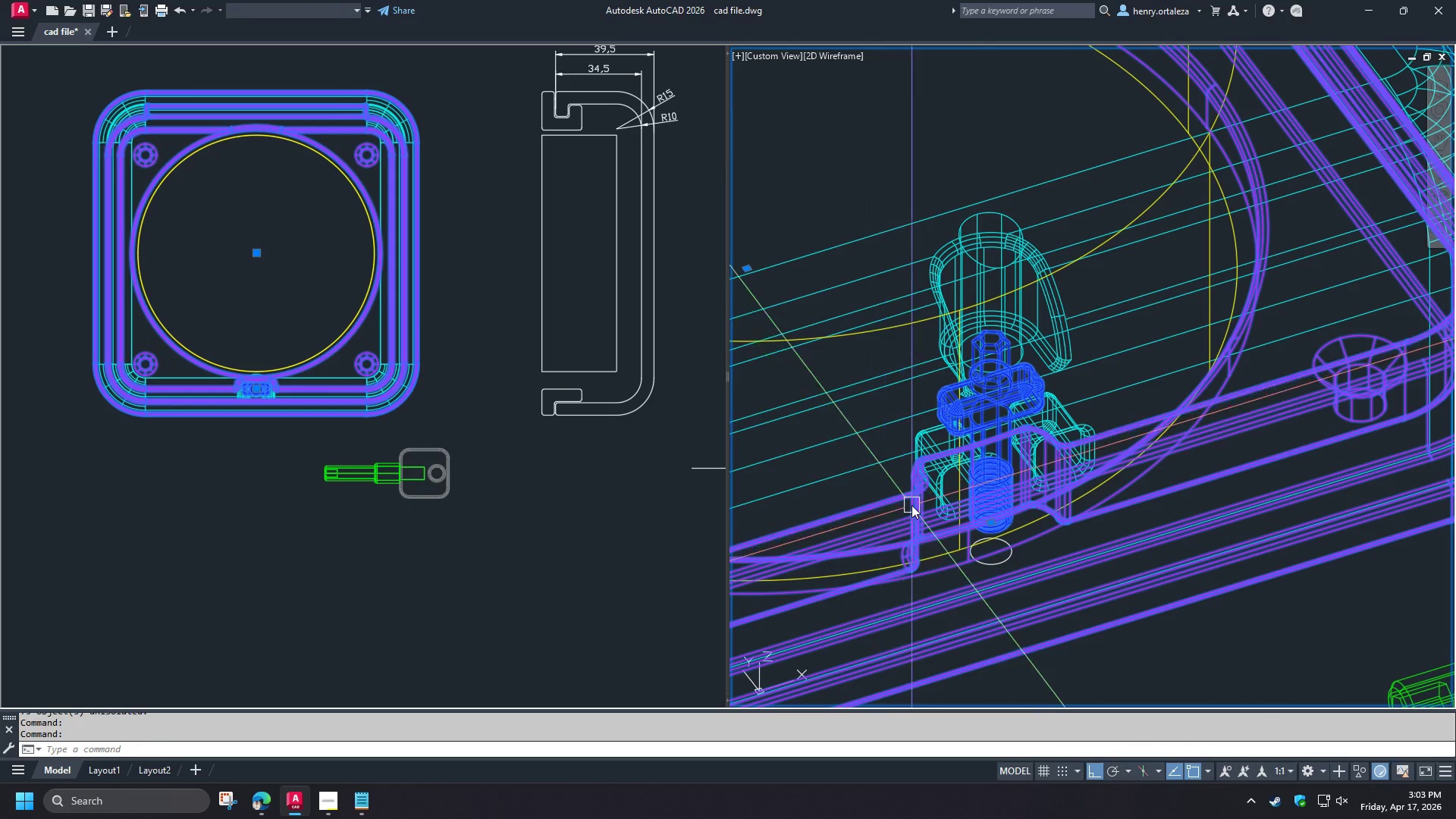 
scroll: coordinate [950, 500], scroll_direction: down, amount: 2.0
 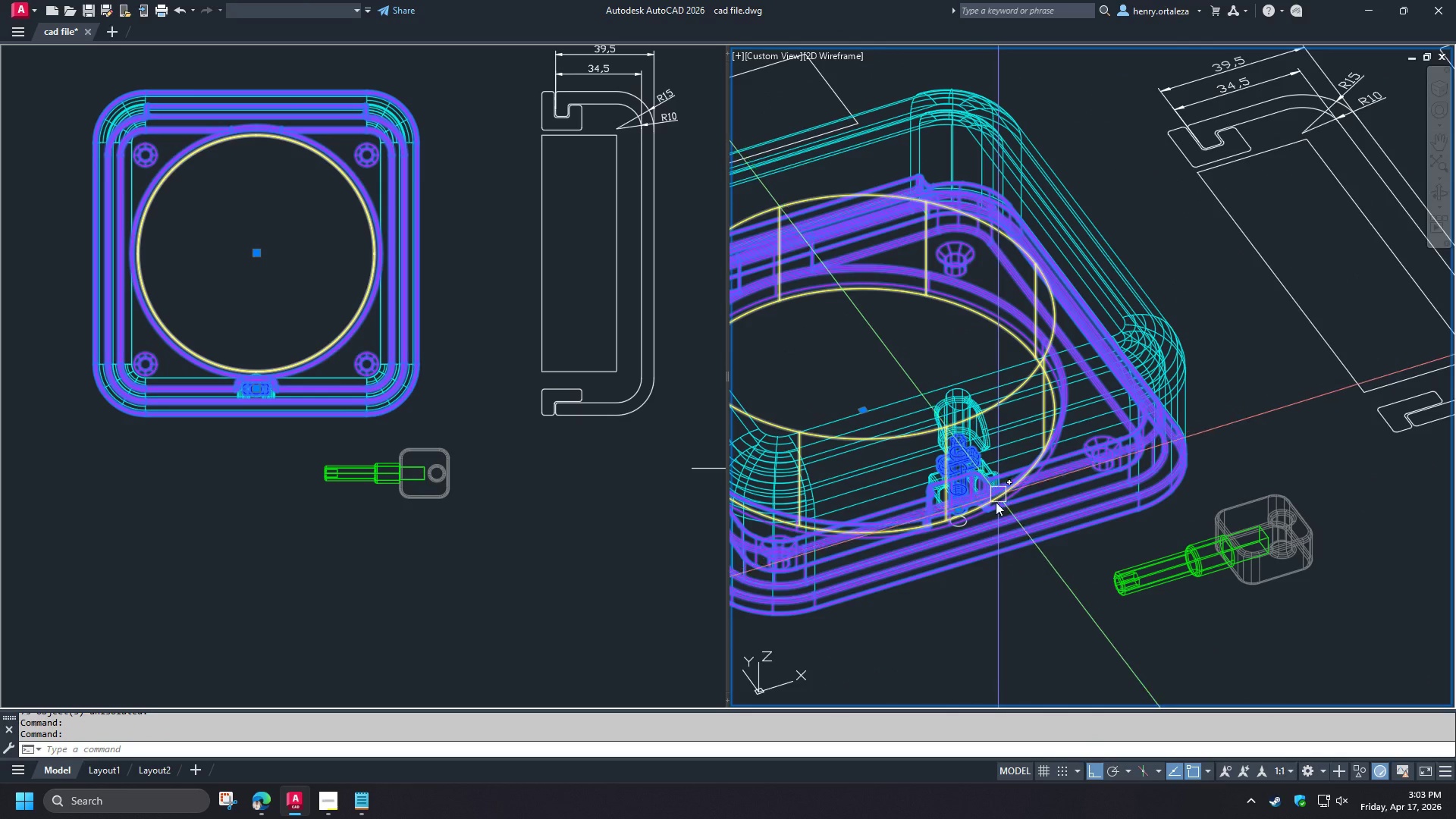 
right_click([994, 503])
 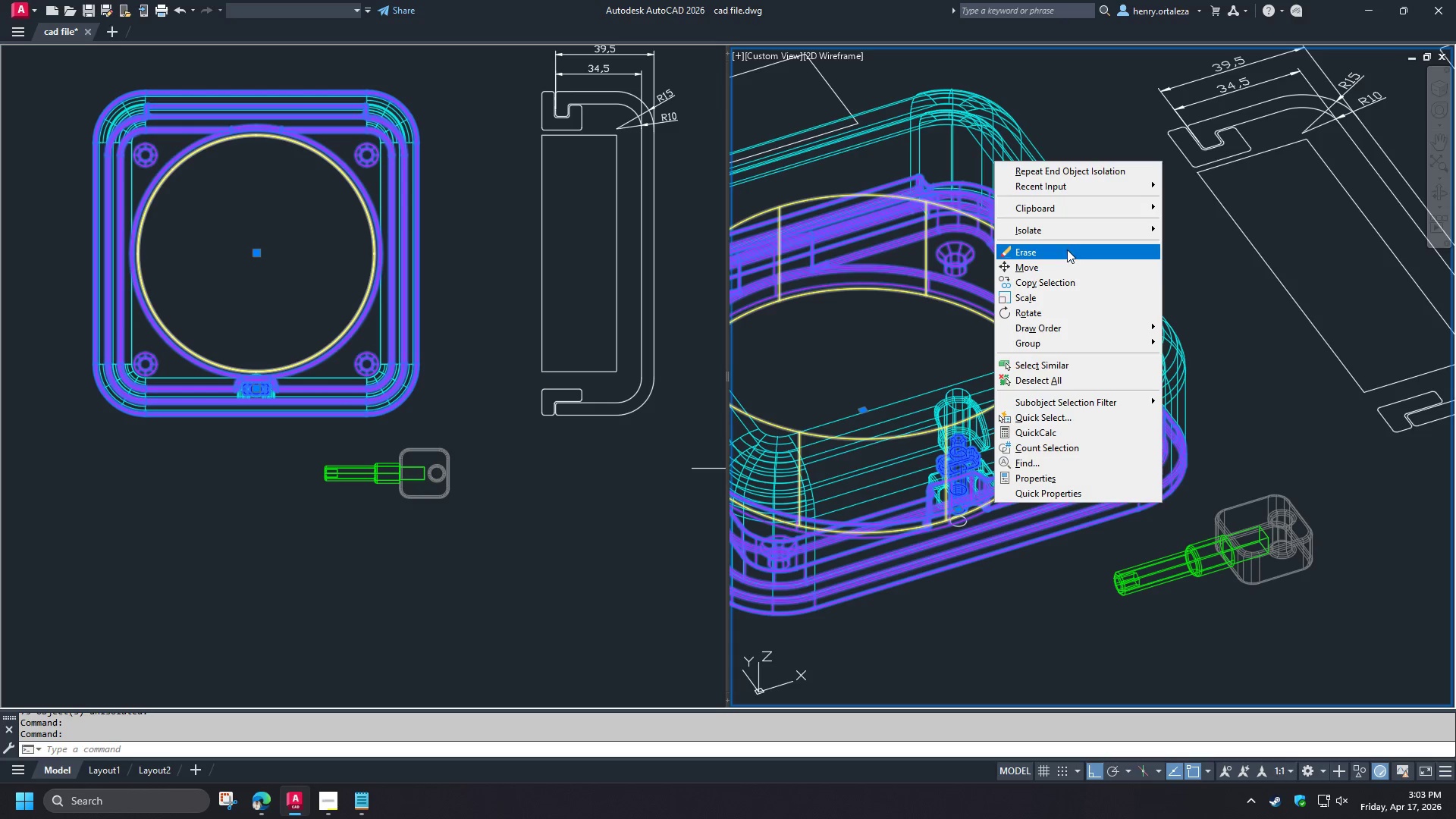 
left_click([1073, 231])
 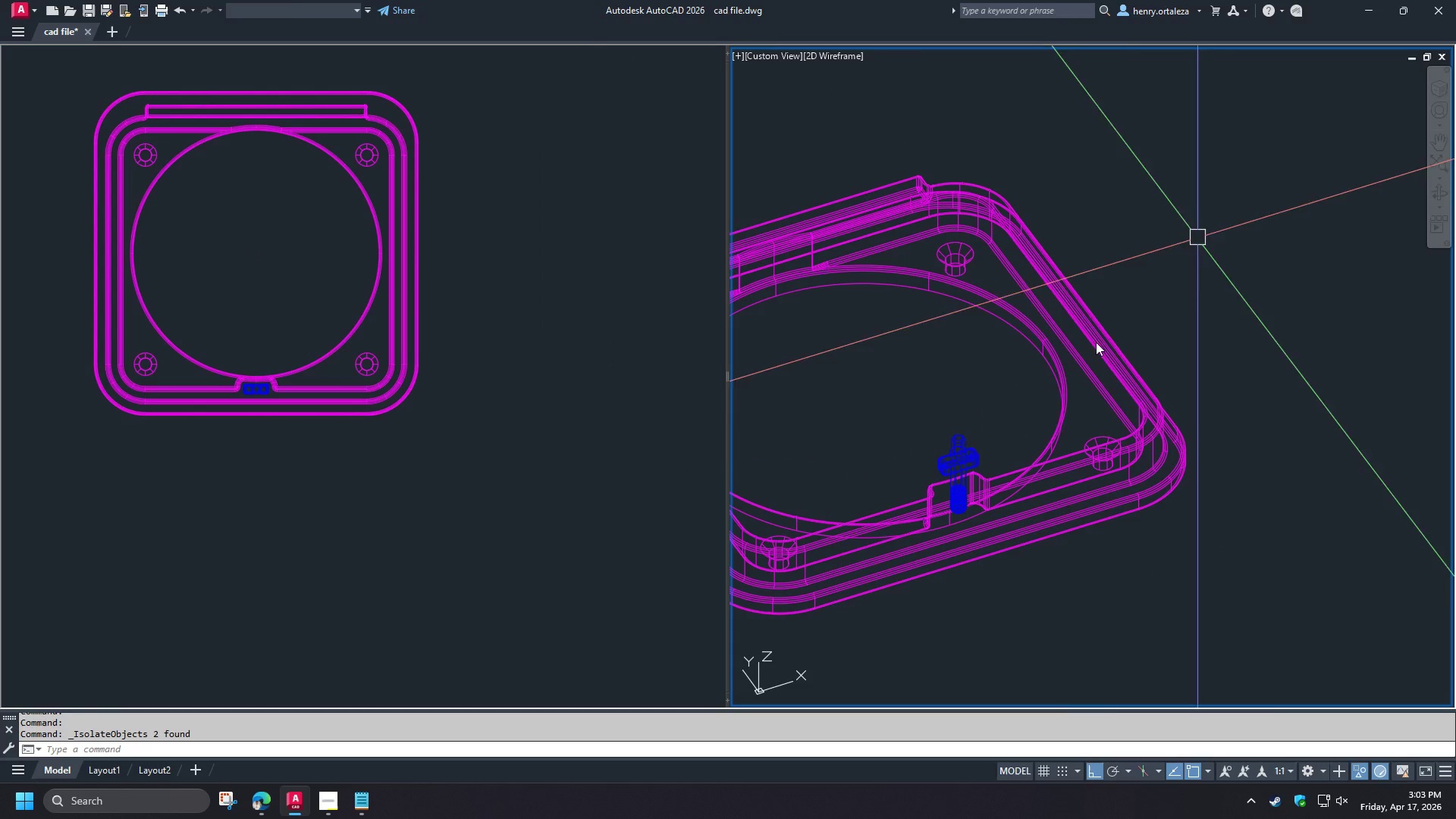 
key(Escape)
 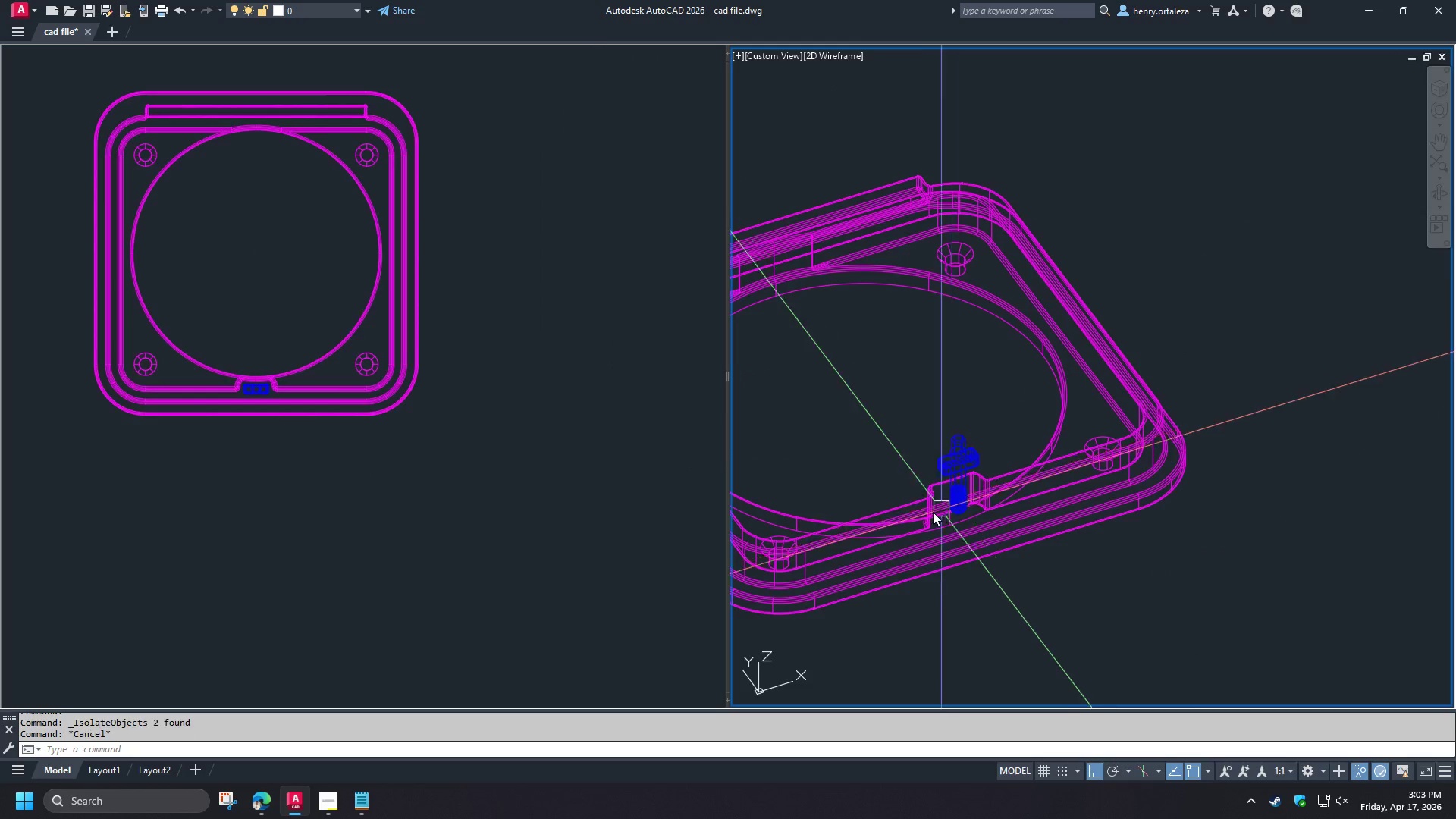 
scroll: coordinate [931, 509], scroll_direction: up, amount: 3.0
 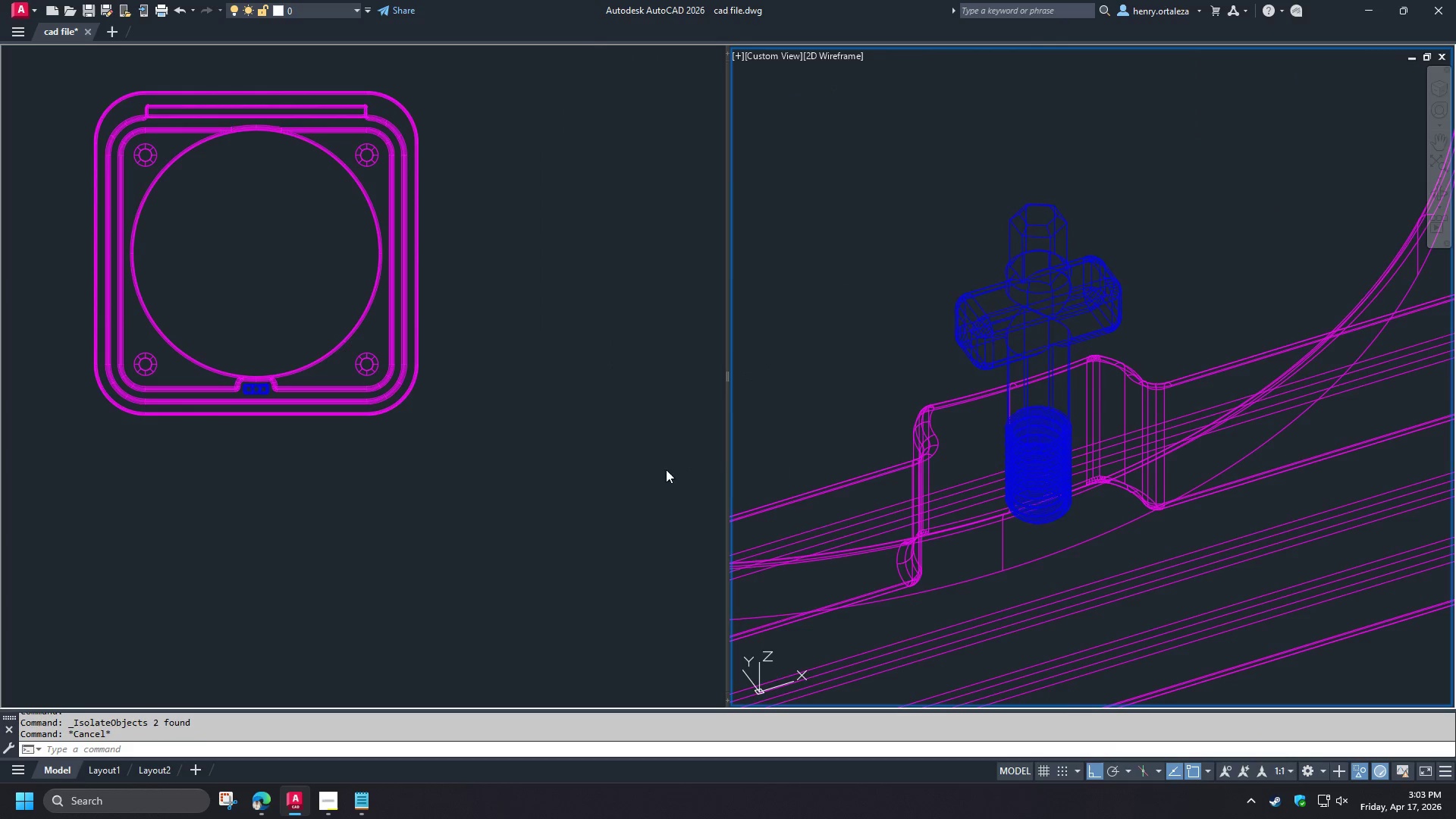 
scroll: coordinate [864, 387], scroll_direction: down, amount: 1.0
 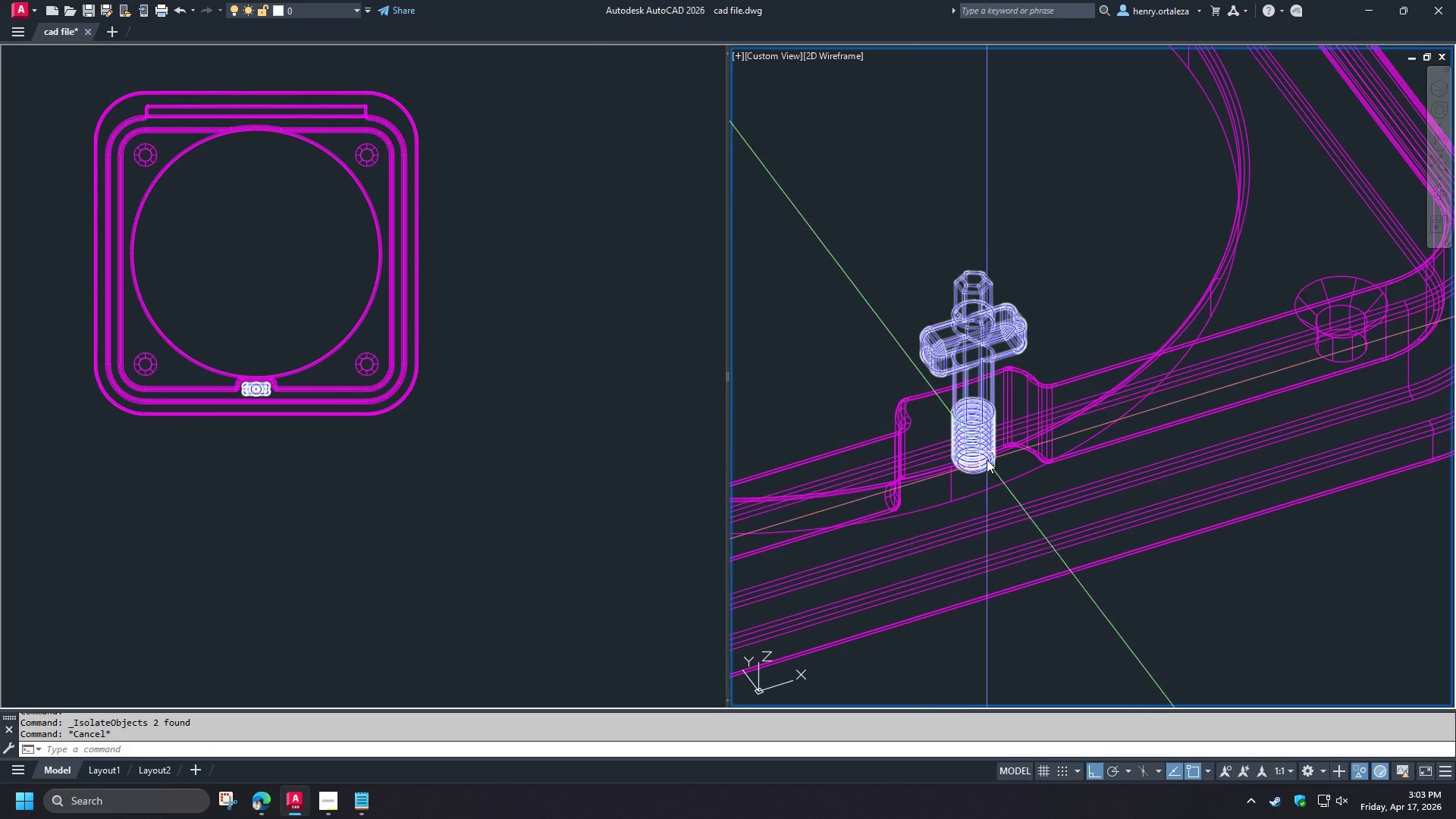 
scroll: coordinate [967, 413], scroll_direction: up, amount: 4.0
 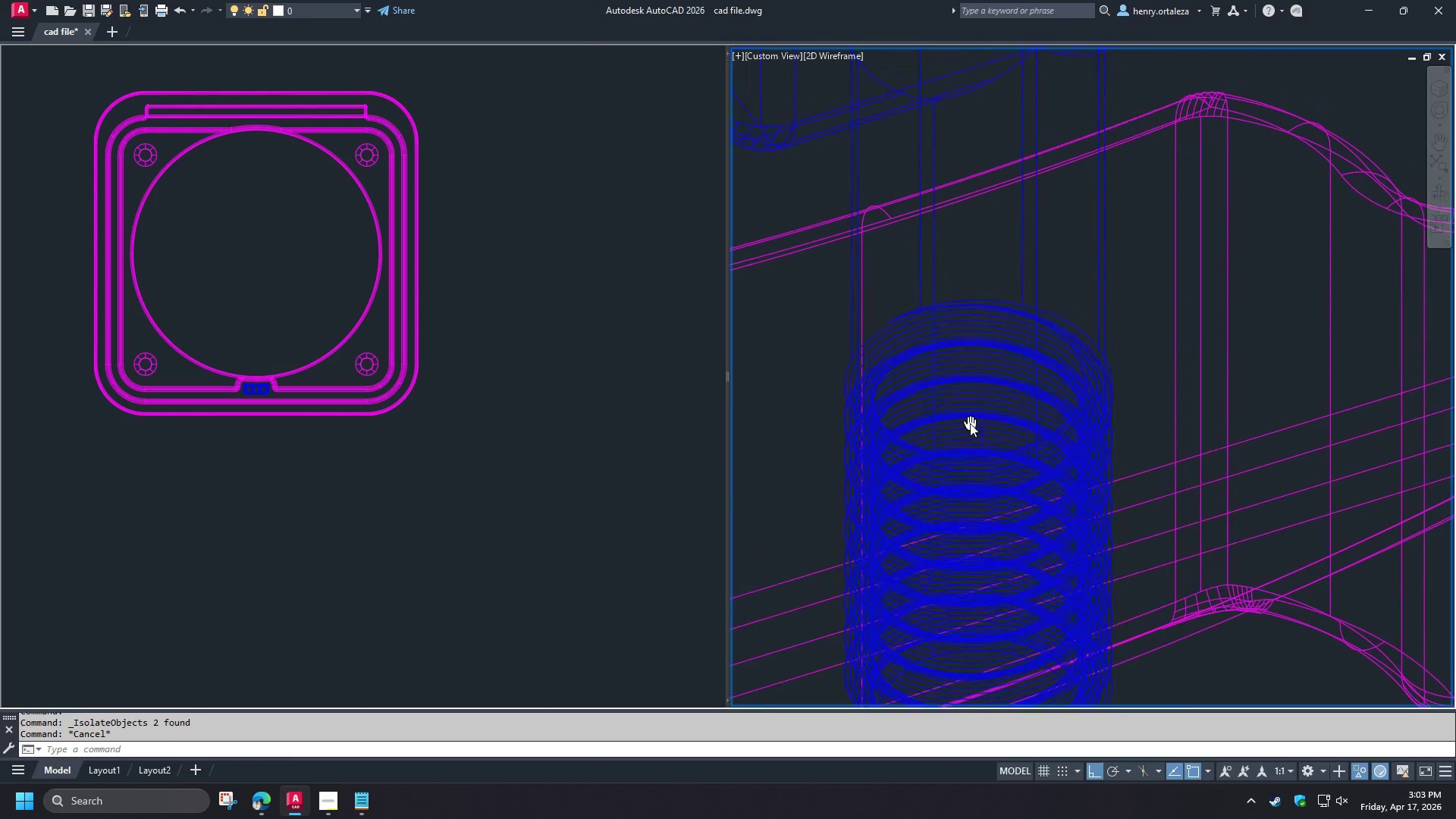 
key(C)
 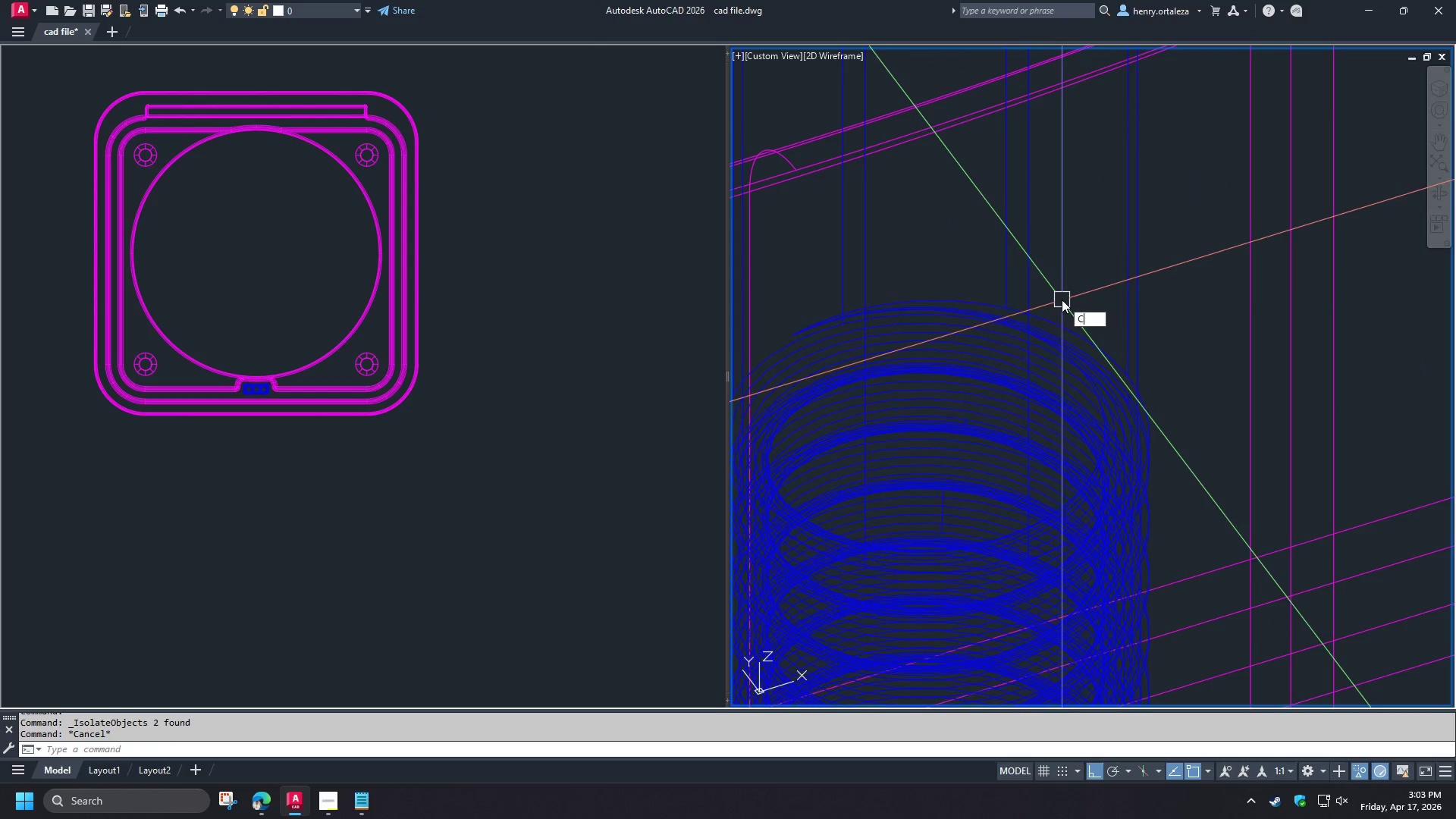 
scroll: coordinate [1047, 300], scroll_direction: up, amount: 1.0
 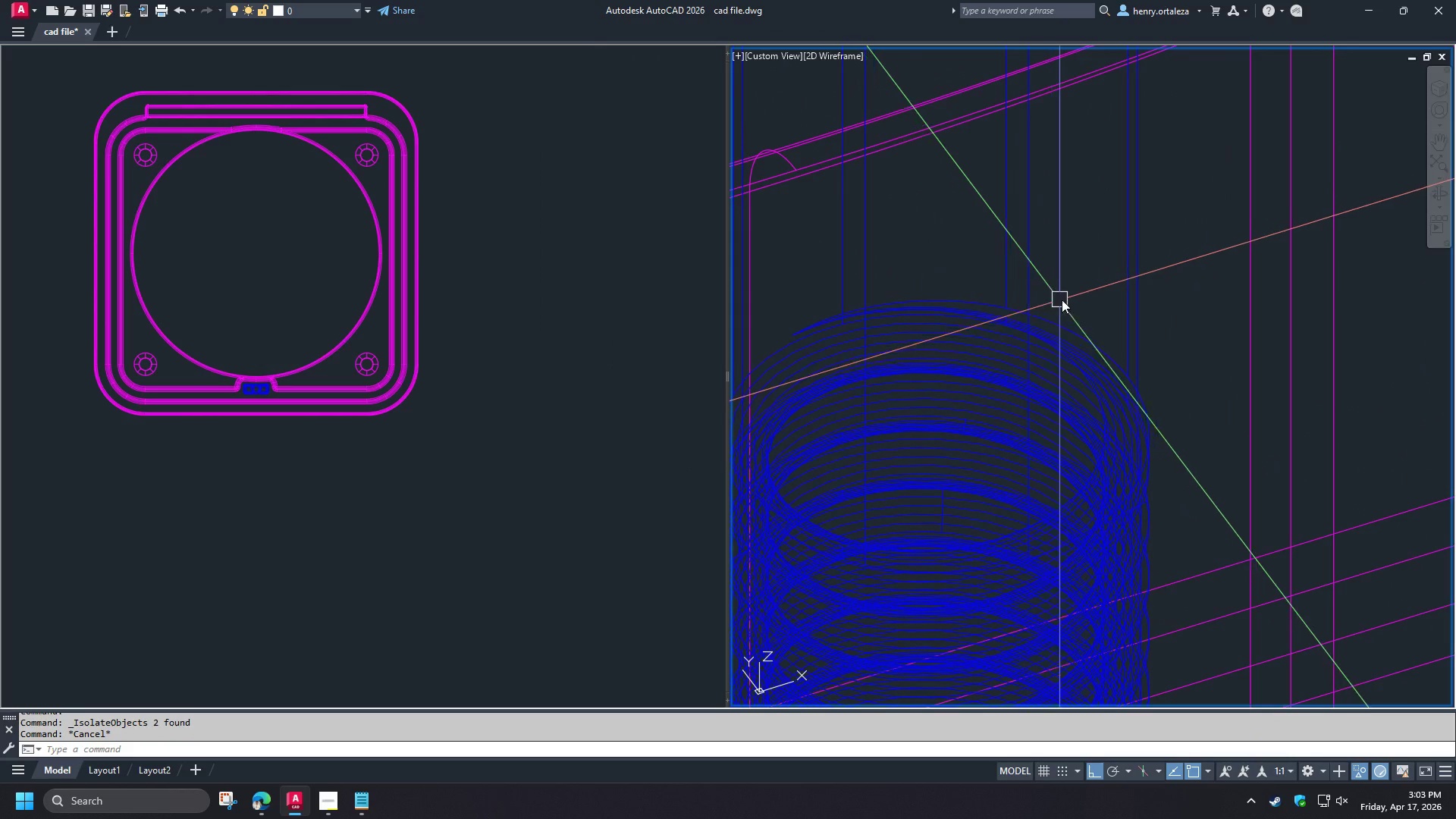 
type( CEN )
 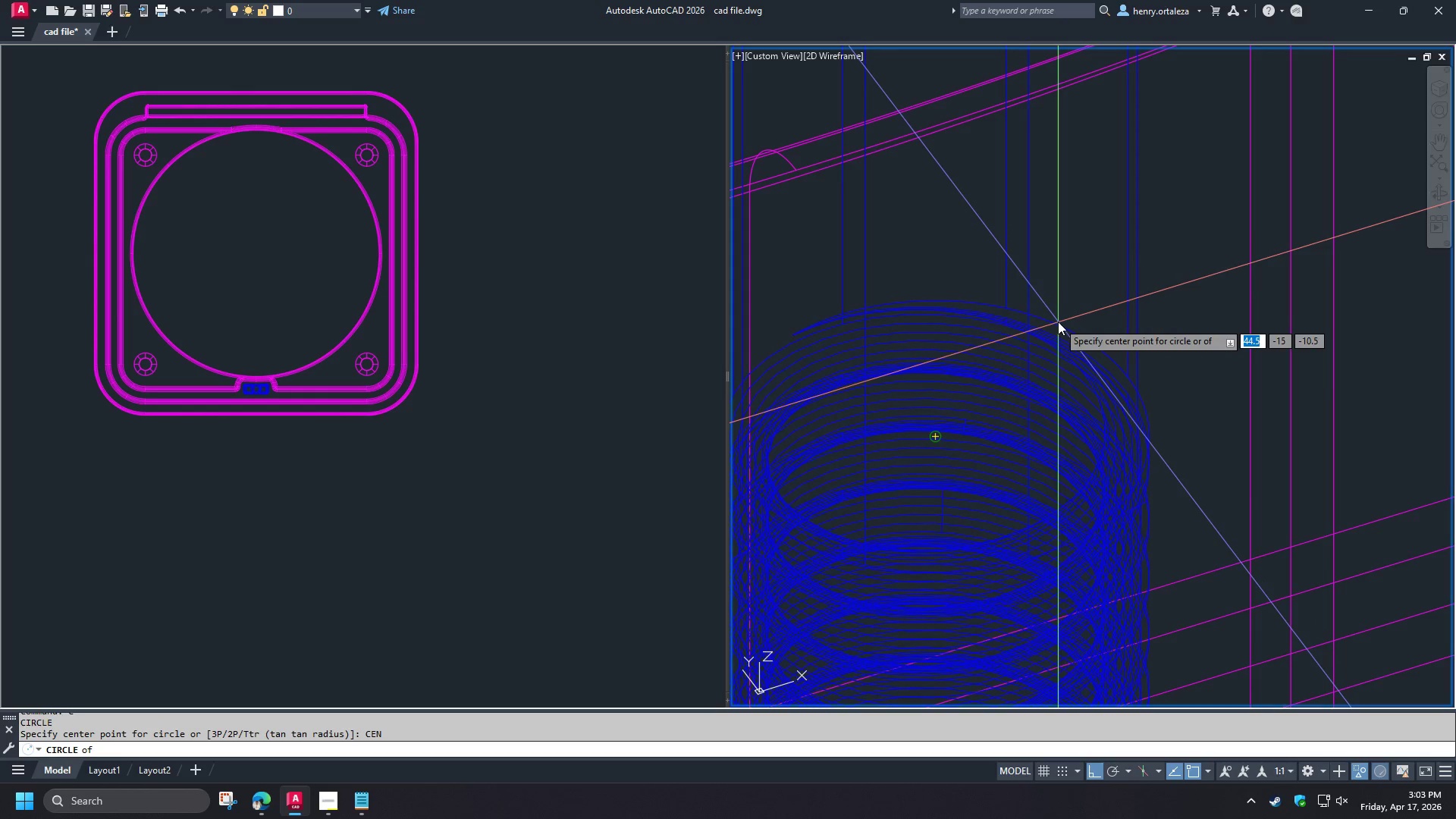 
left_click([1058, 322])
 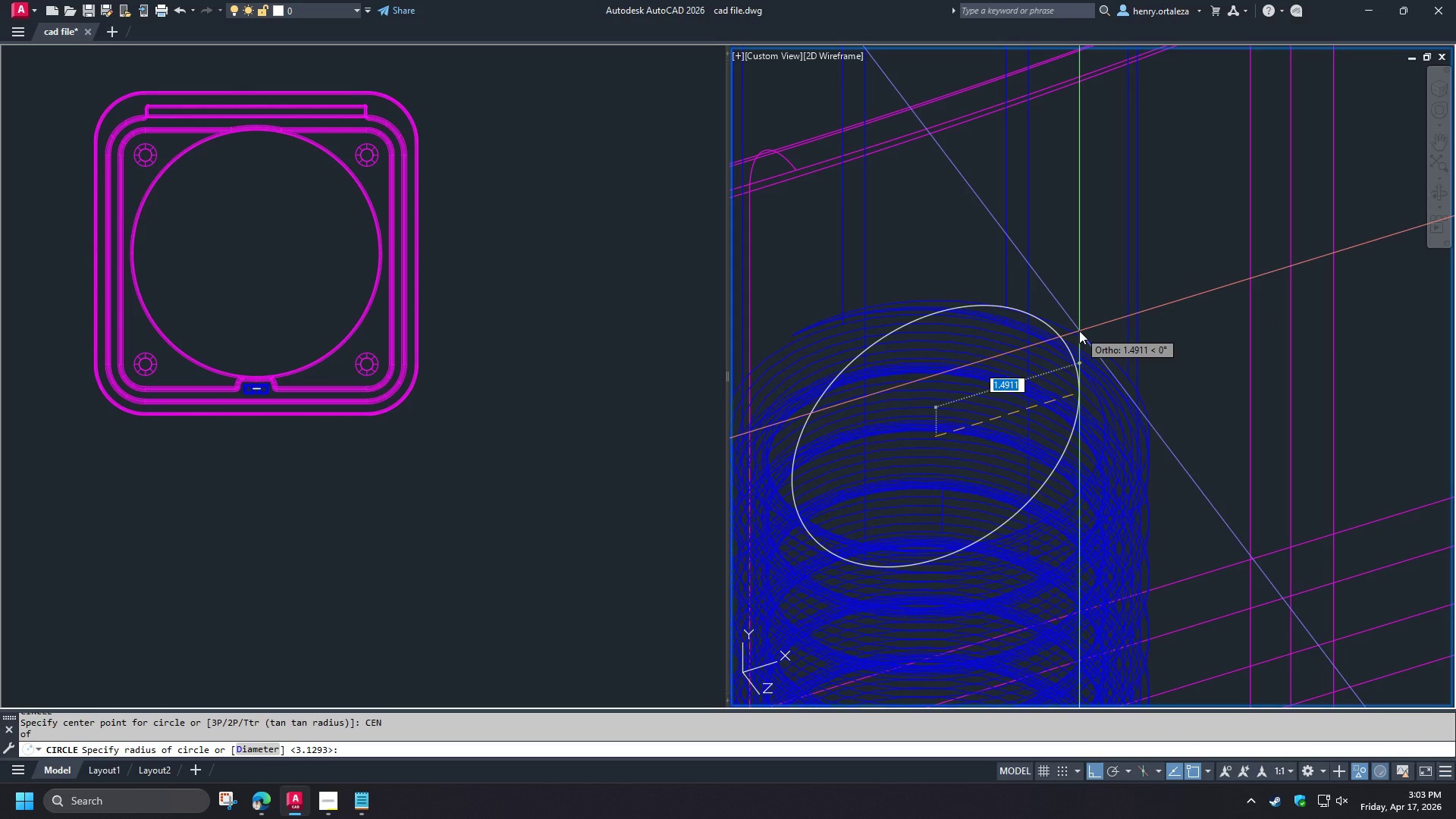 
key(Escape)
type(UCS W RE )
 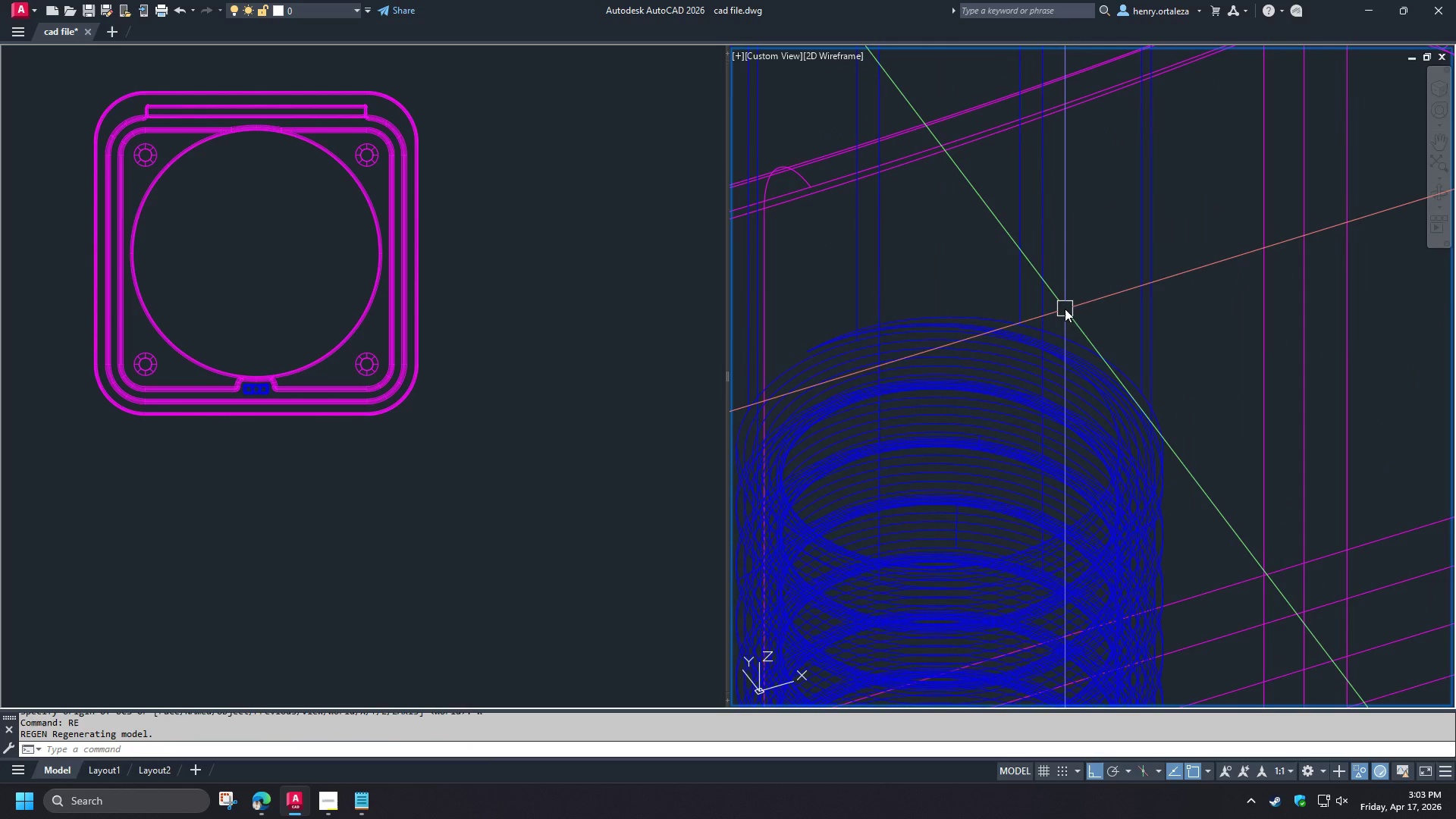 
scroll: coordinate [1075, 321], scroll_direction: down, amount: 2.0
 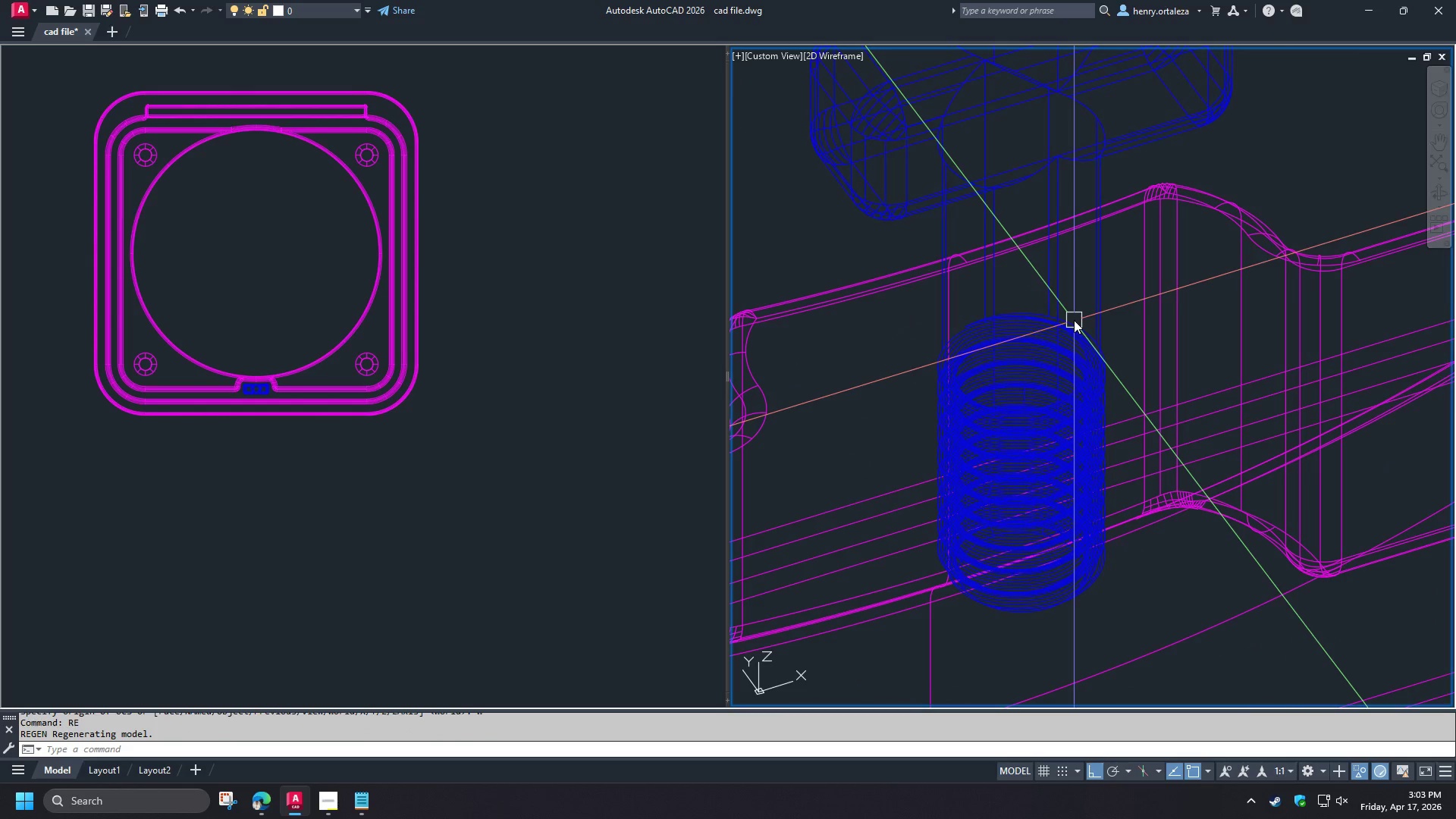 
key(C)
 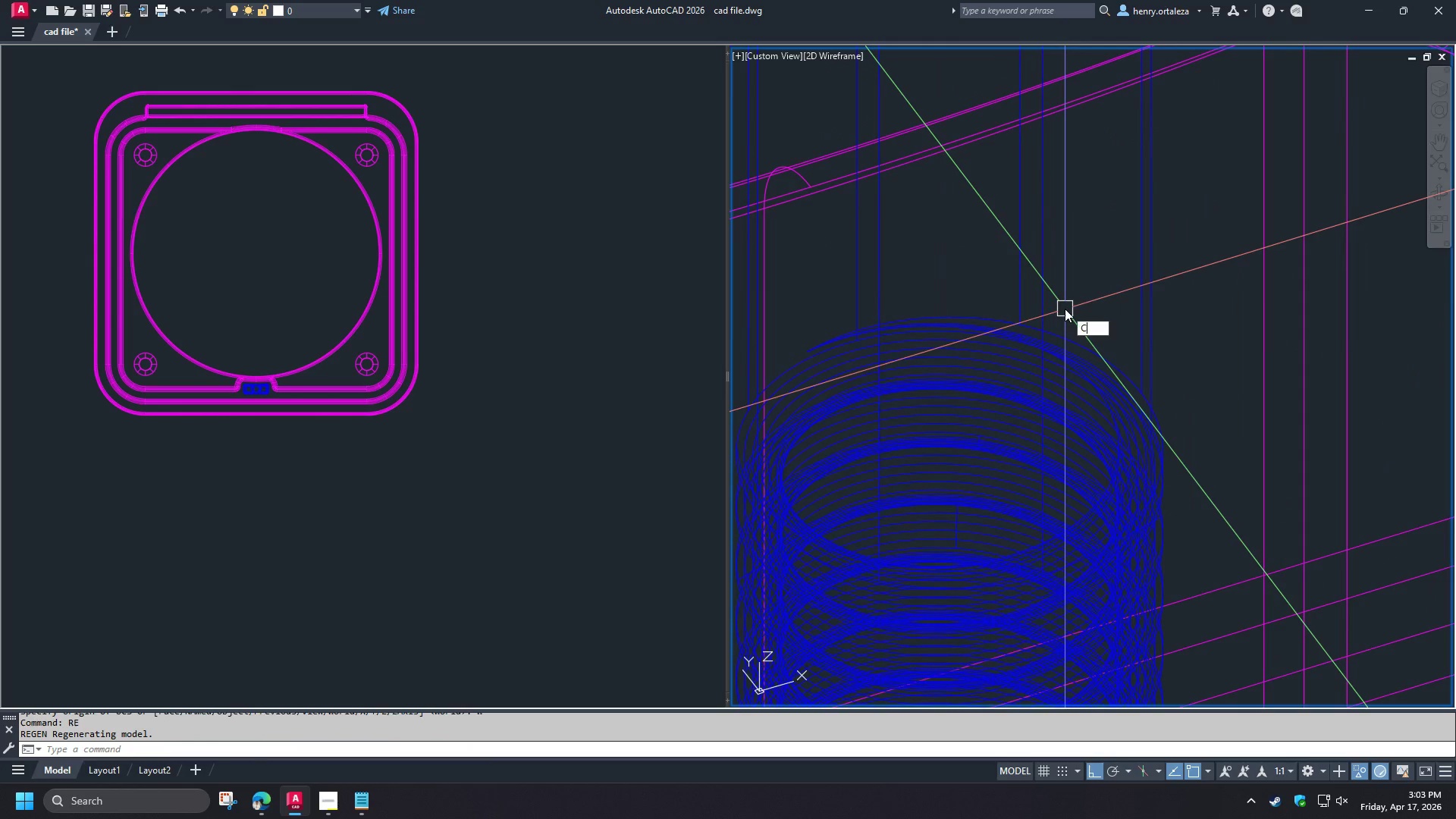 
key(Space)
 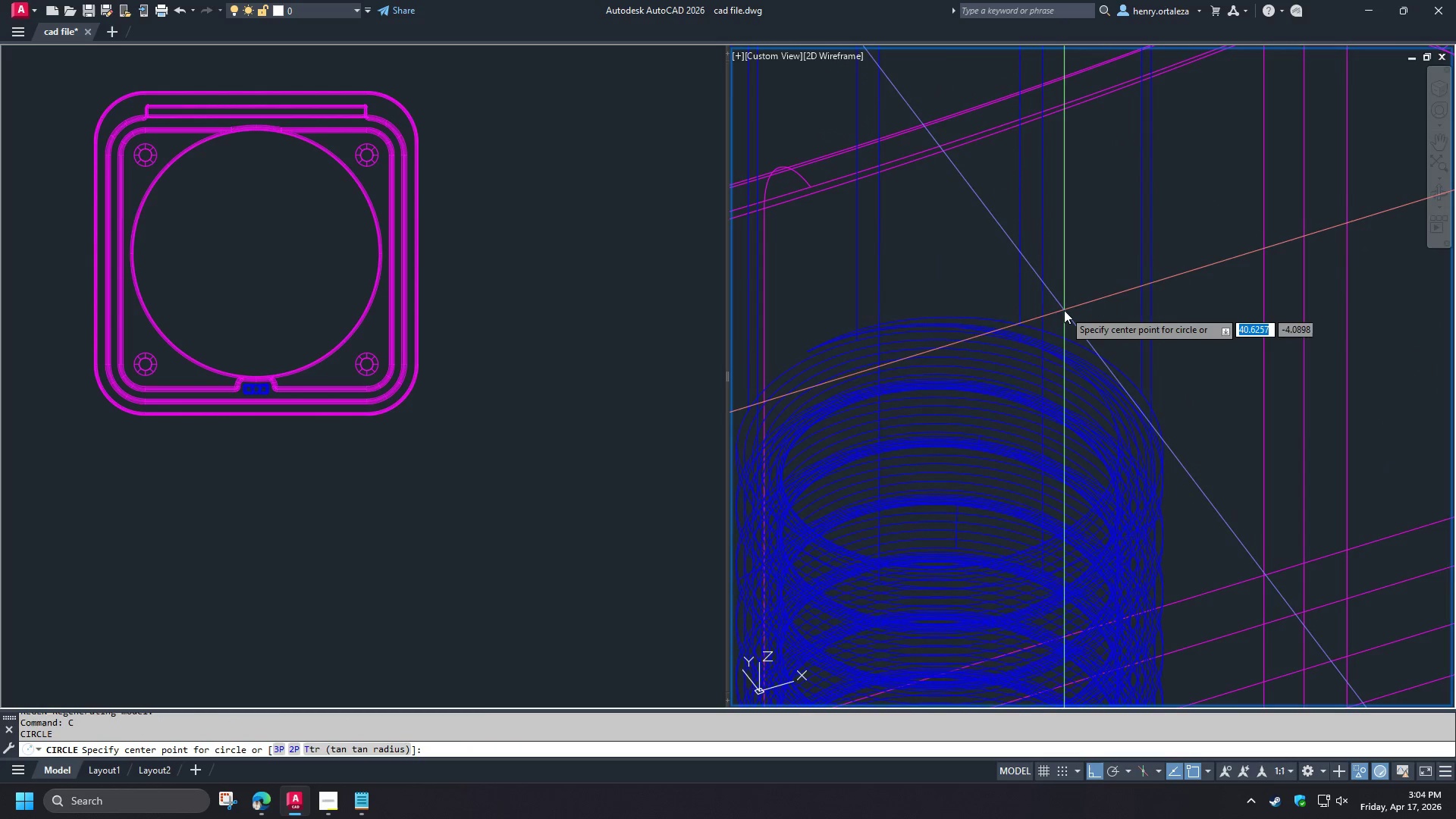 
scroll: coordinate [1065, 309], scroll_direction: up, amount: 2.0
 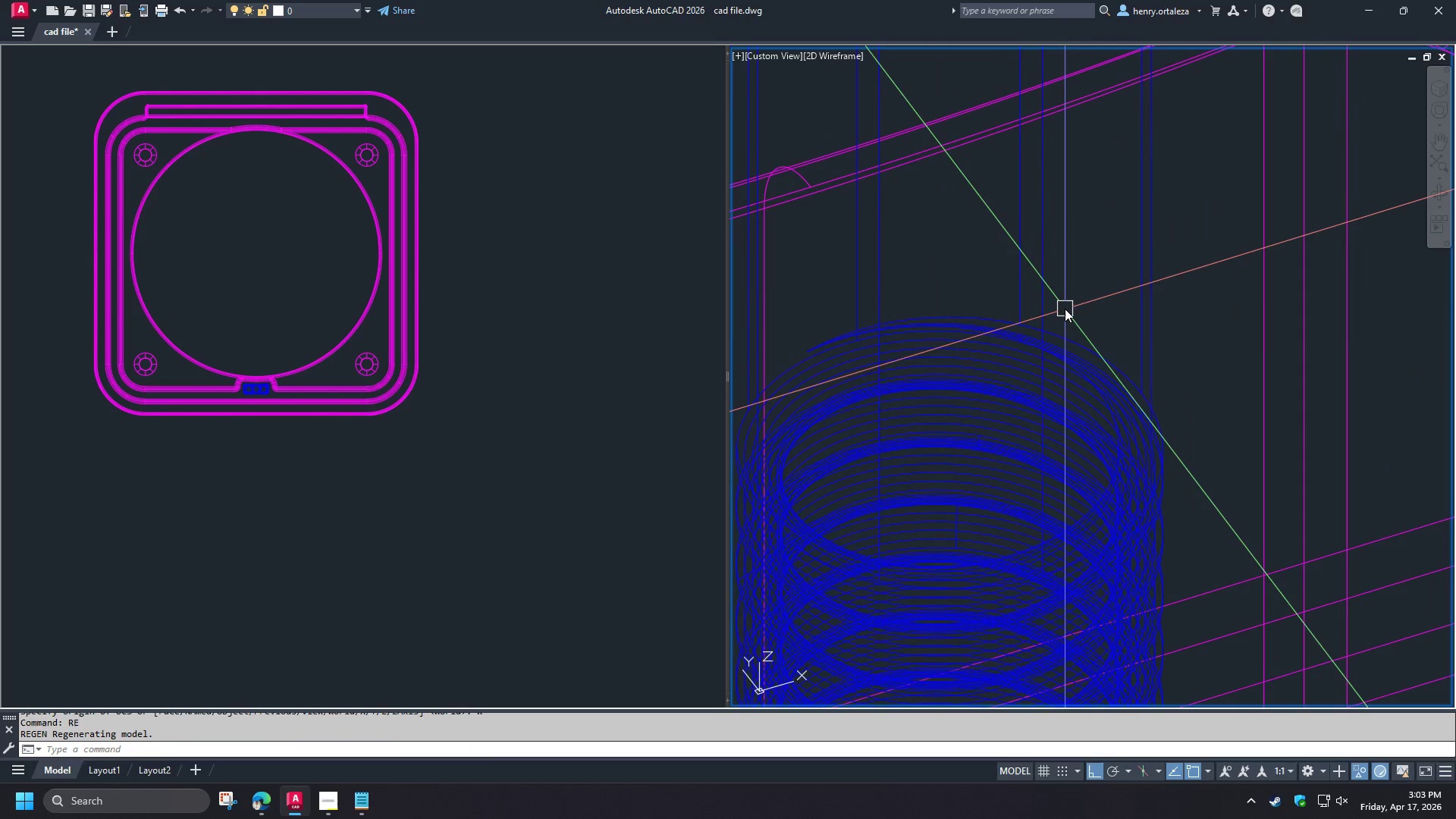 
type(CEN )
 